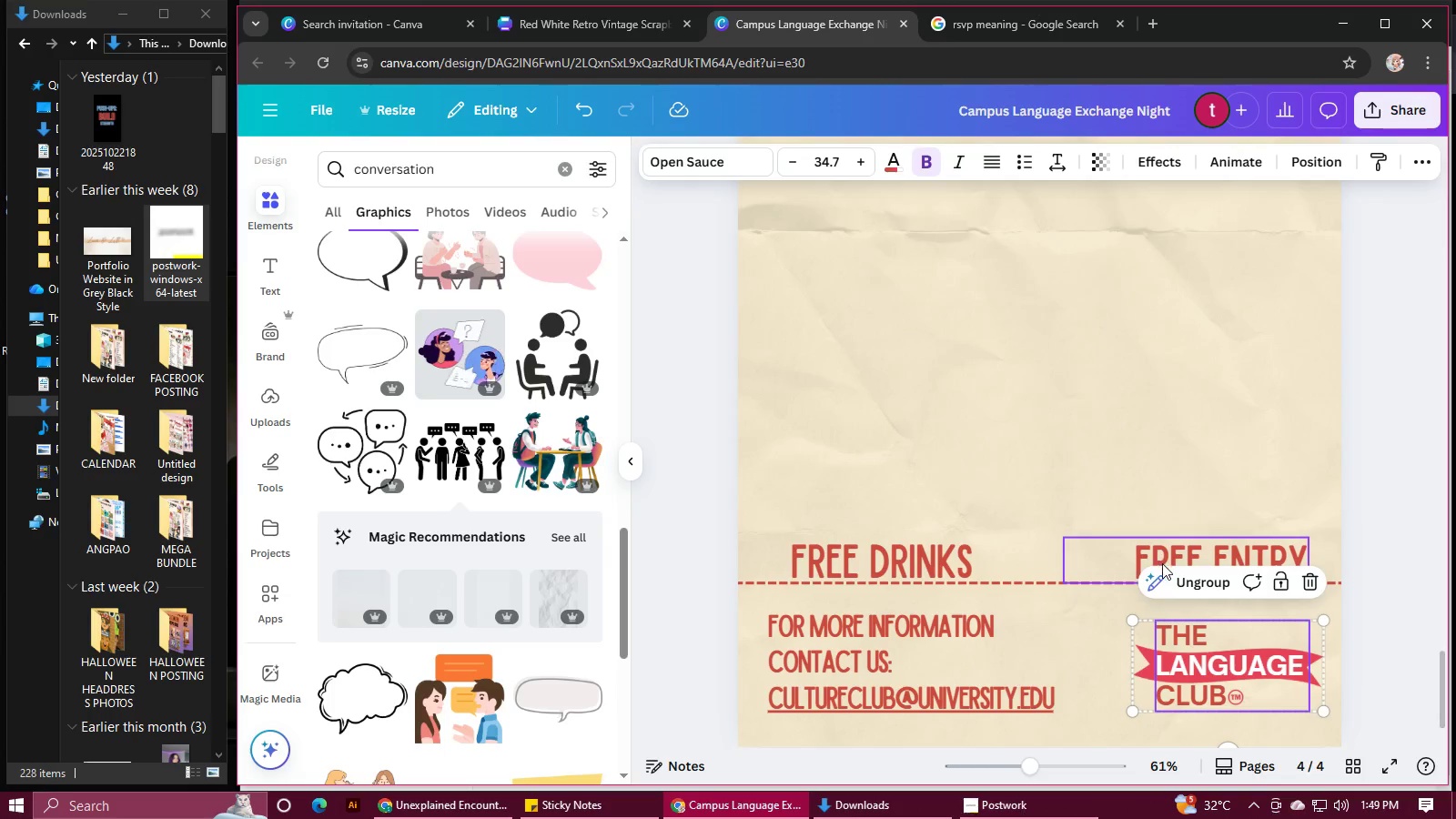 
left_click([1203, 592])
 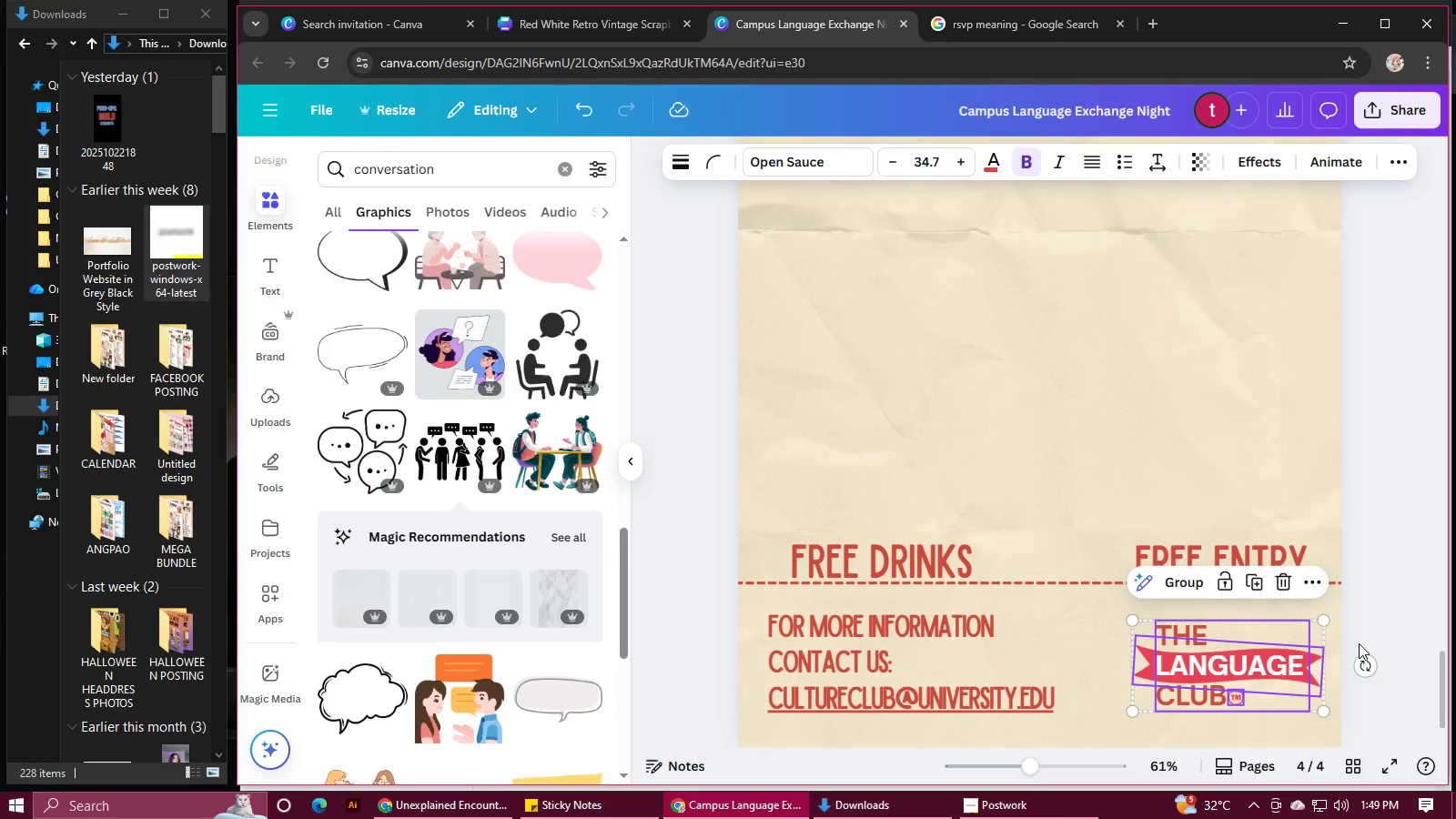 
left_click([1360, 642])
 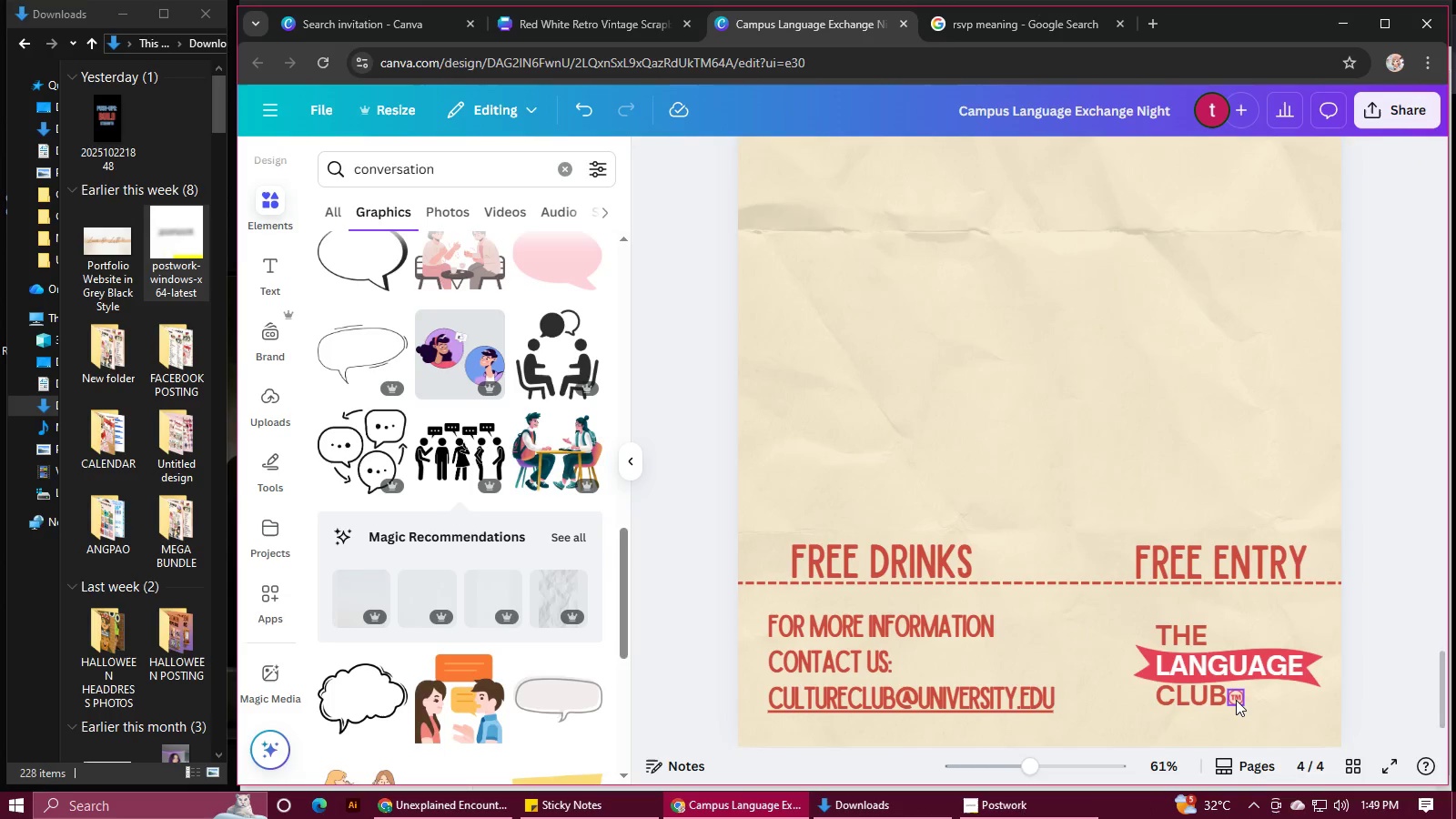 
left_click([1236, 700])
 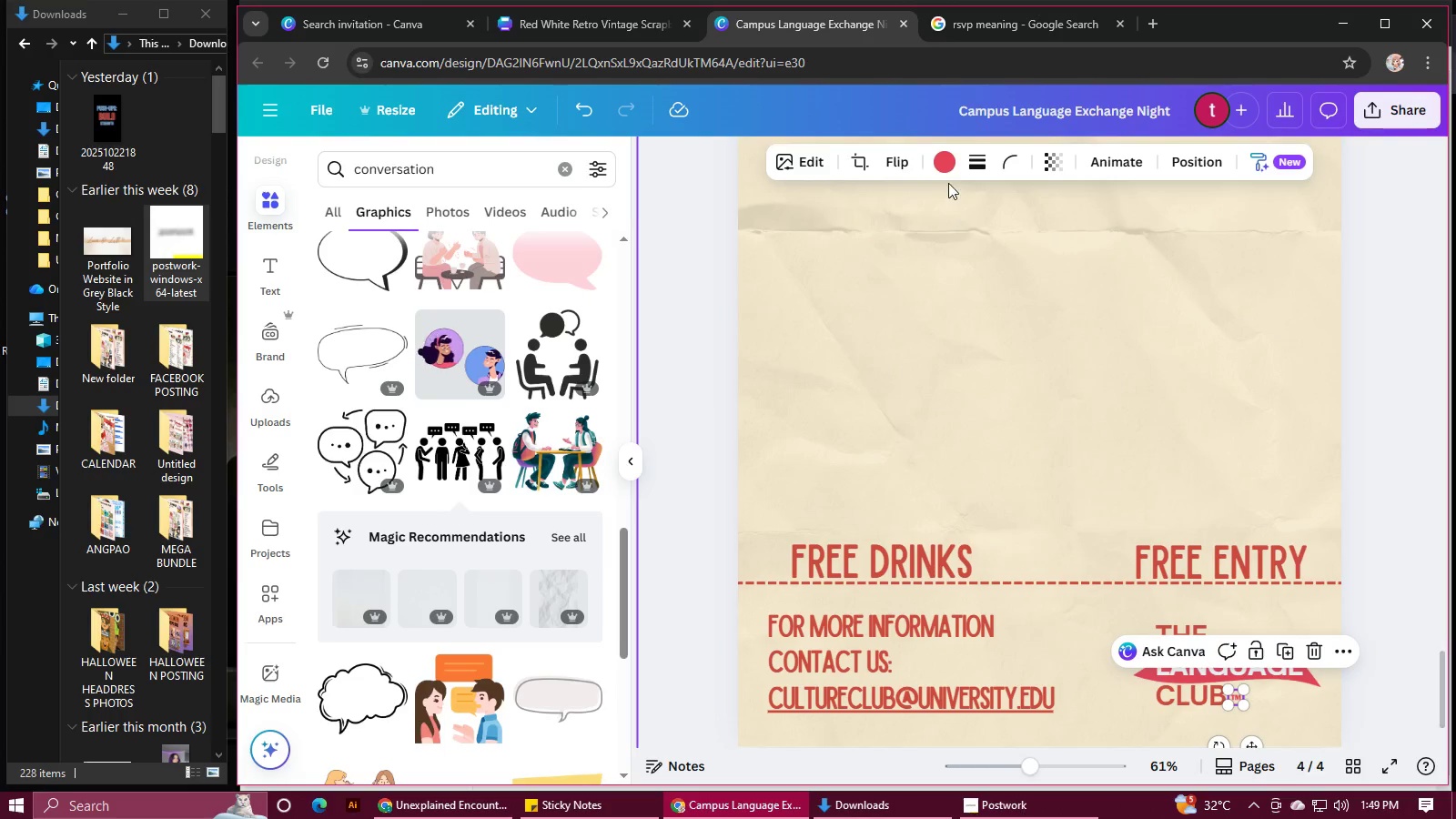 
left_click([950, 164])
 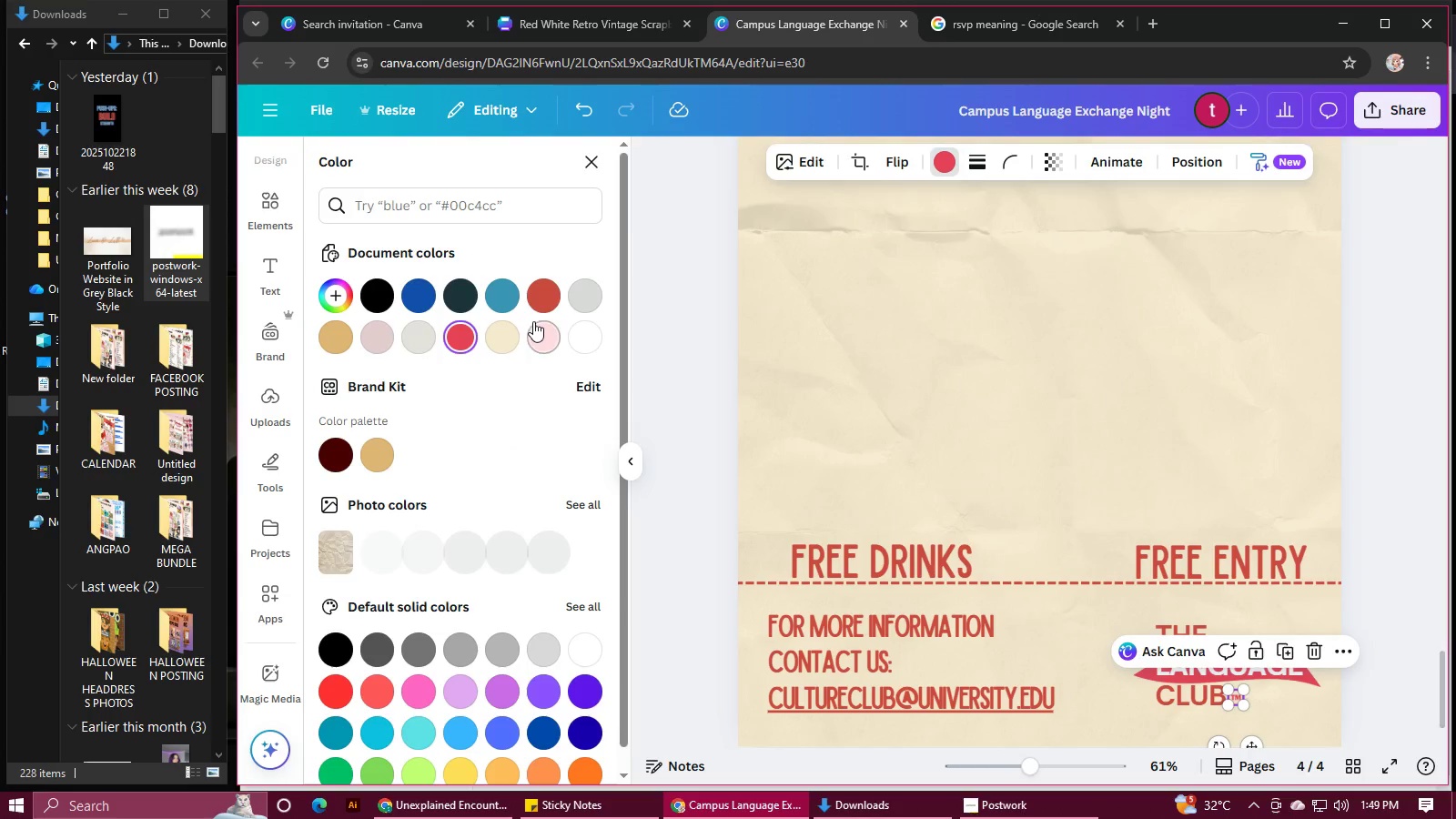 
left_click([550, 293])
 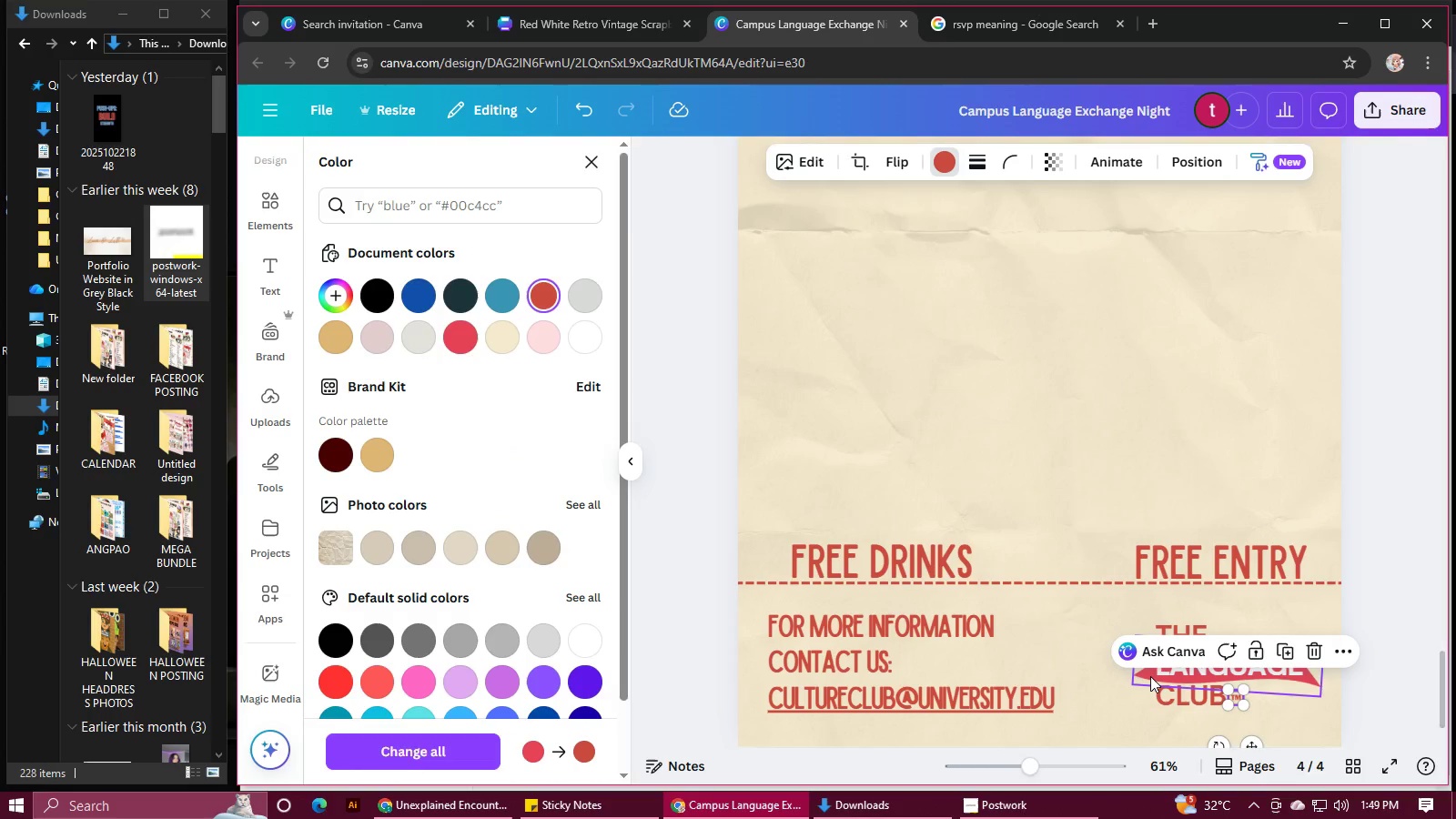 
left_click([1149, 676])
 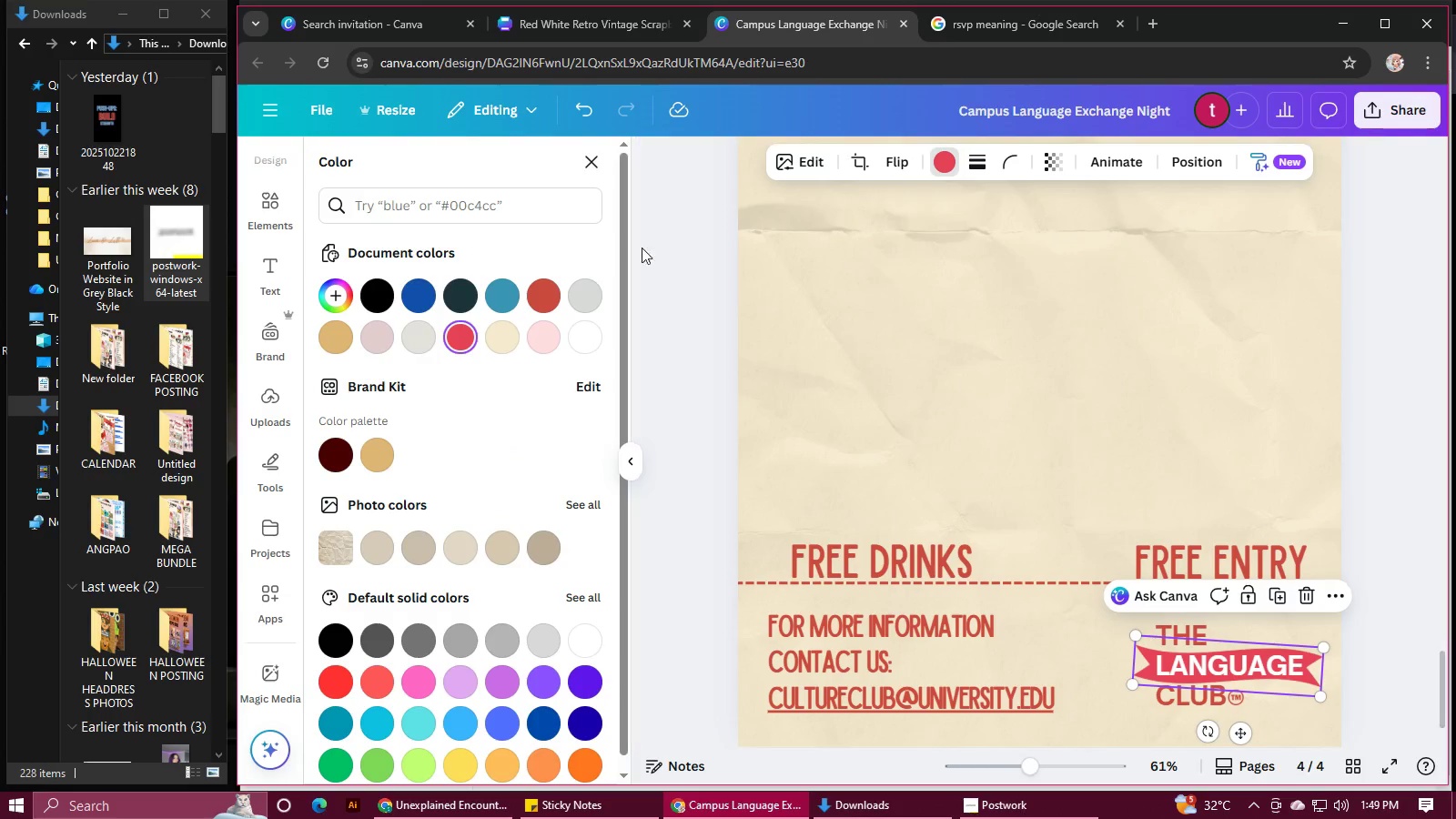 
left_click([540, 297])
 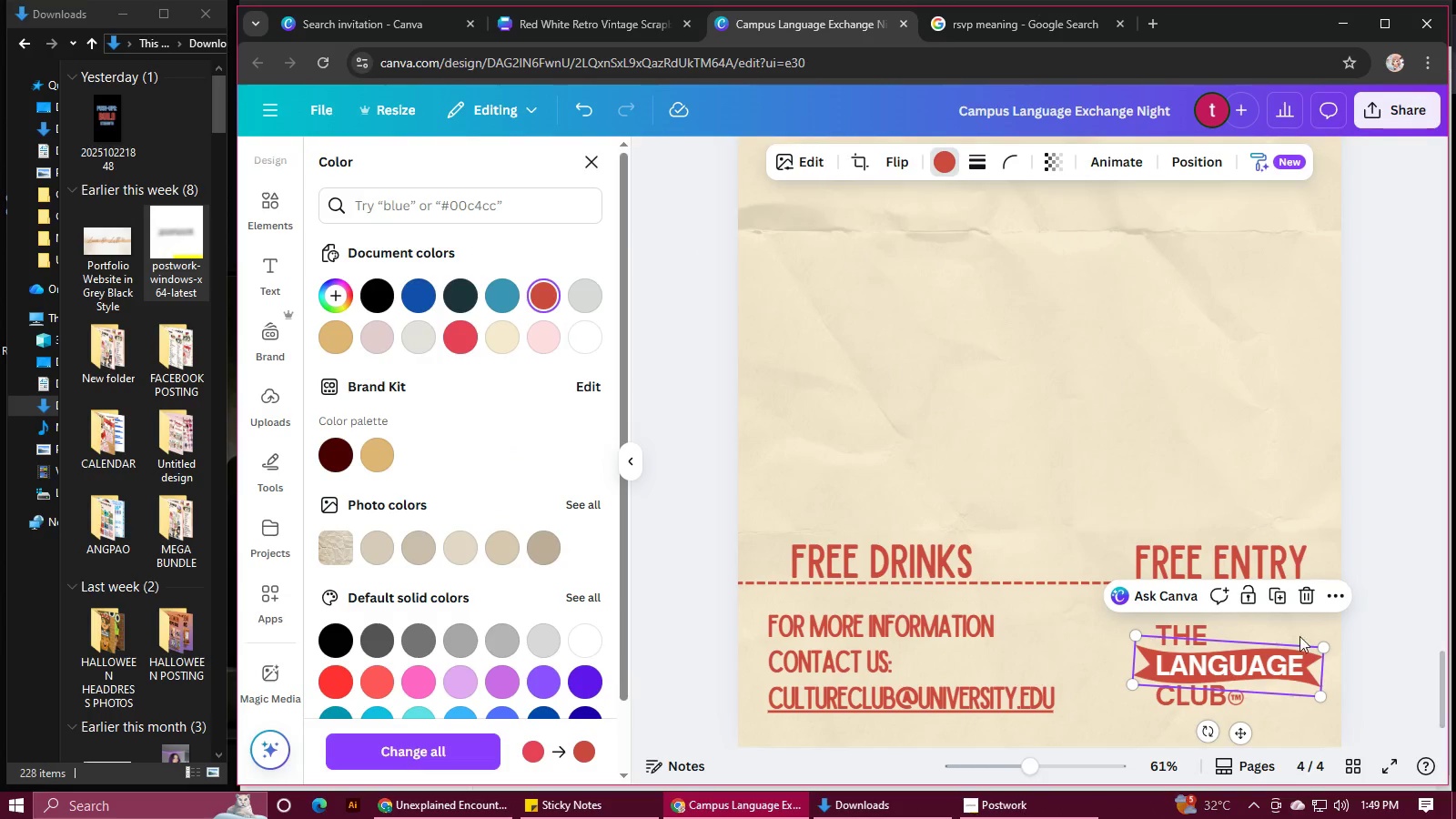 
hold_key(key=ShiftLeft, duration=1.52)
left_click([1180, 637])
 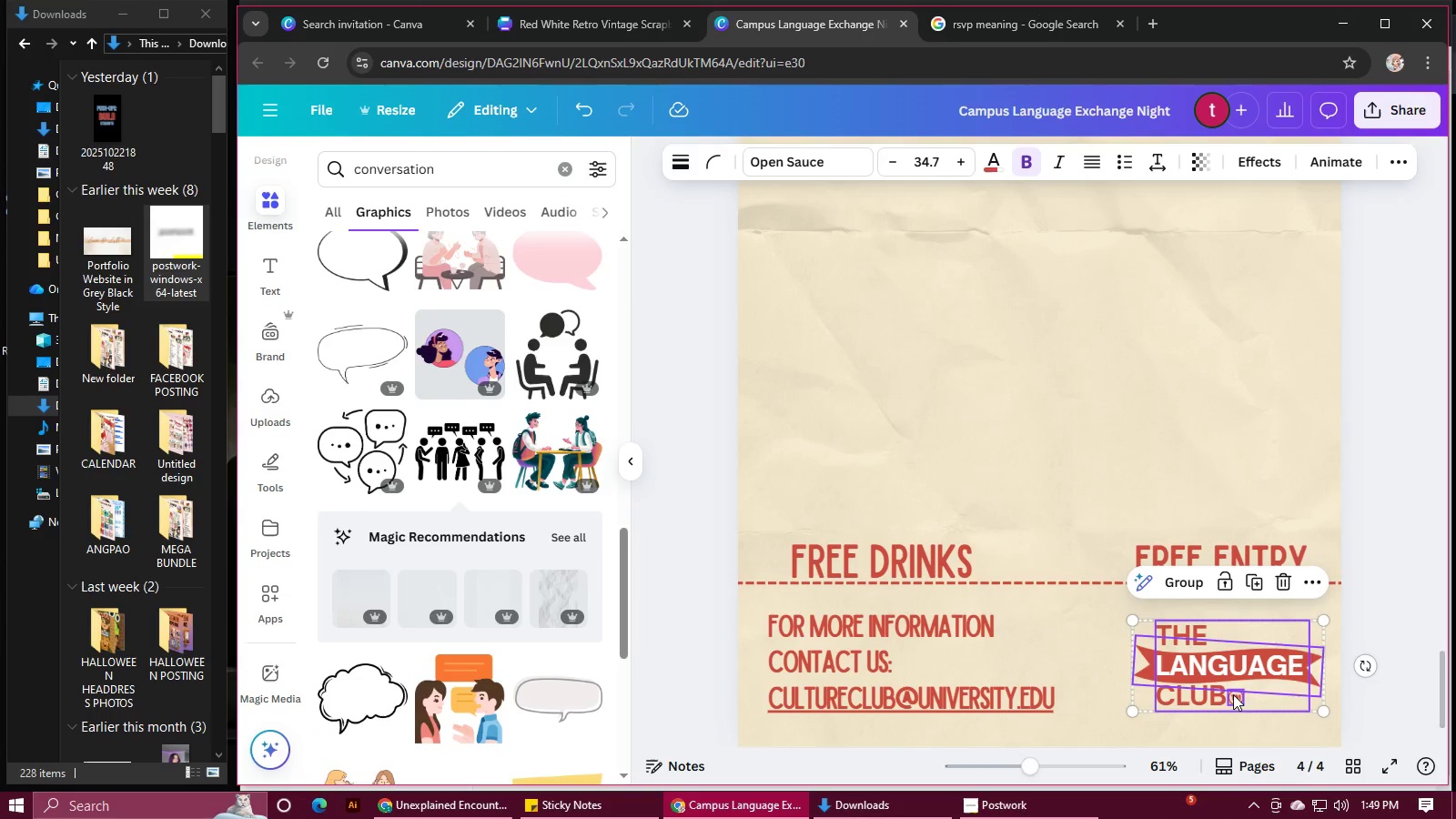 
hold_key(key=ShiftLeft, duration=0.55)
left_click([1239, 700])
 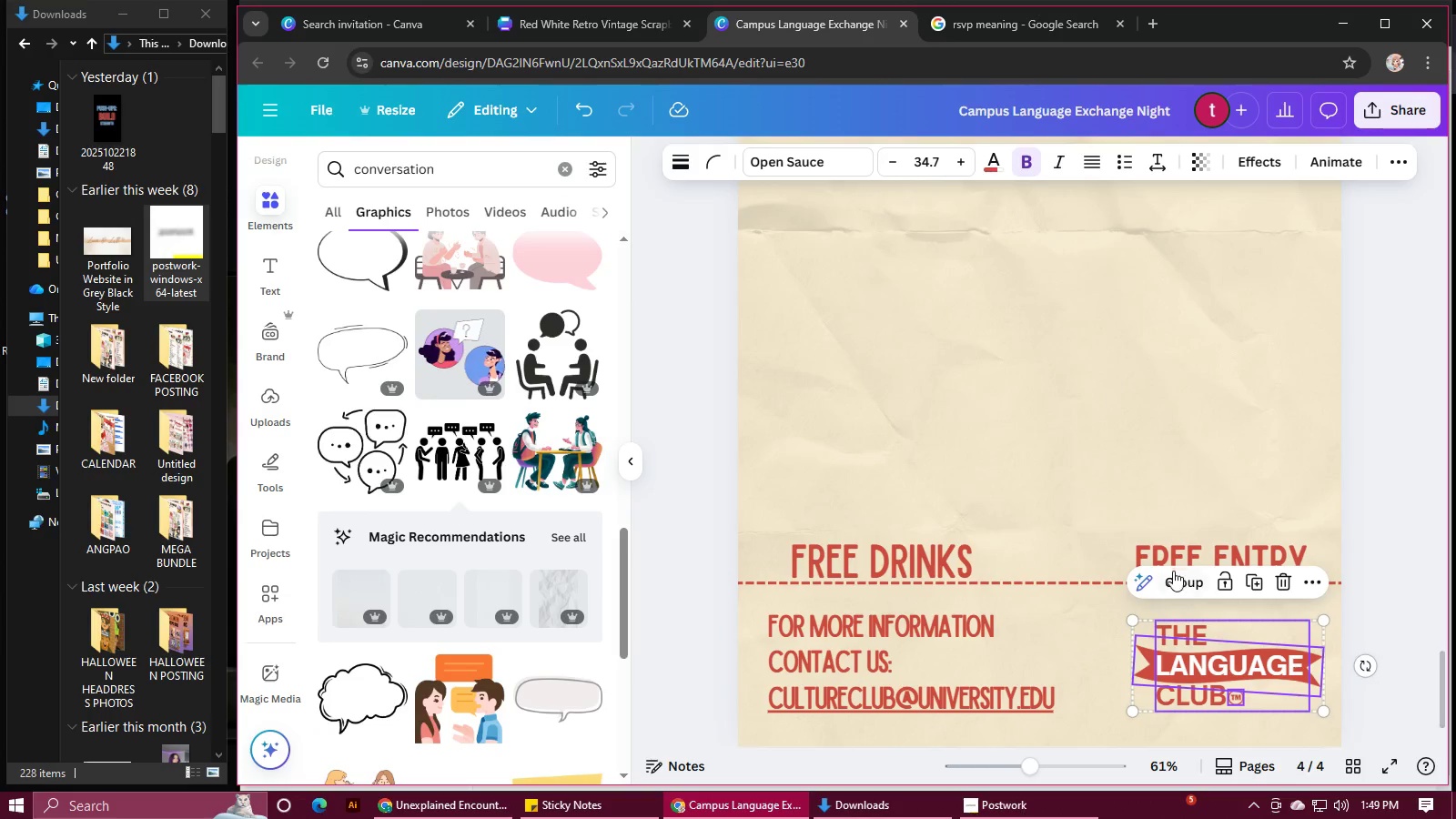 
left_click([1182, 586])
 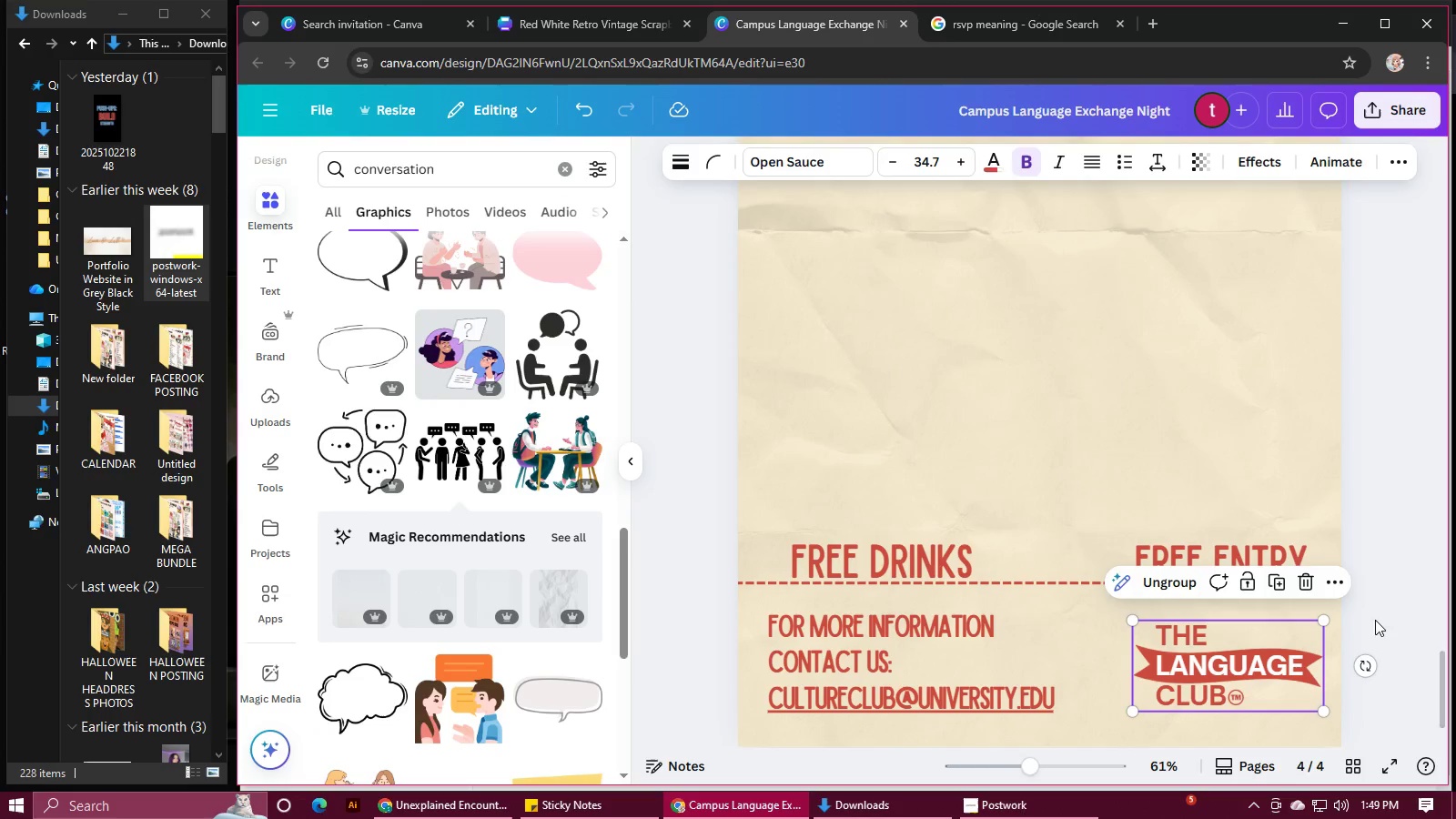 
left_click([1395, 623])
 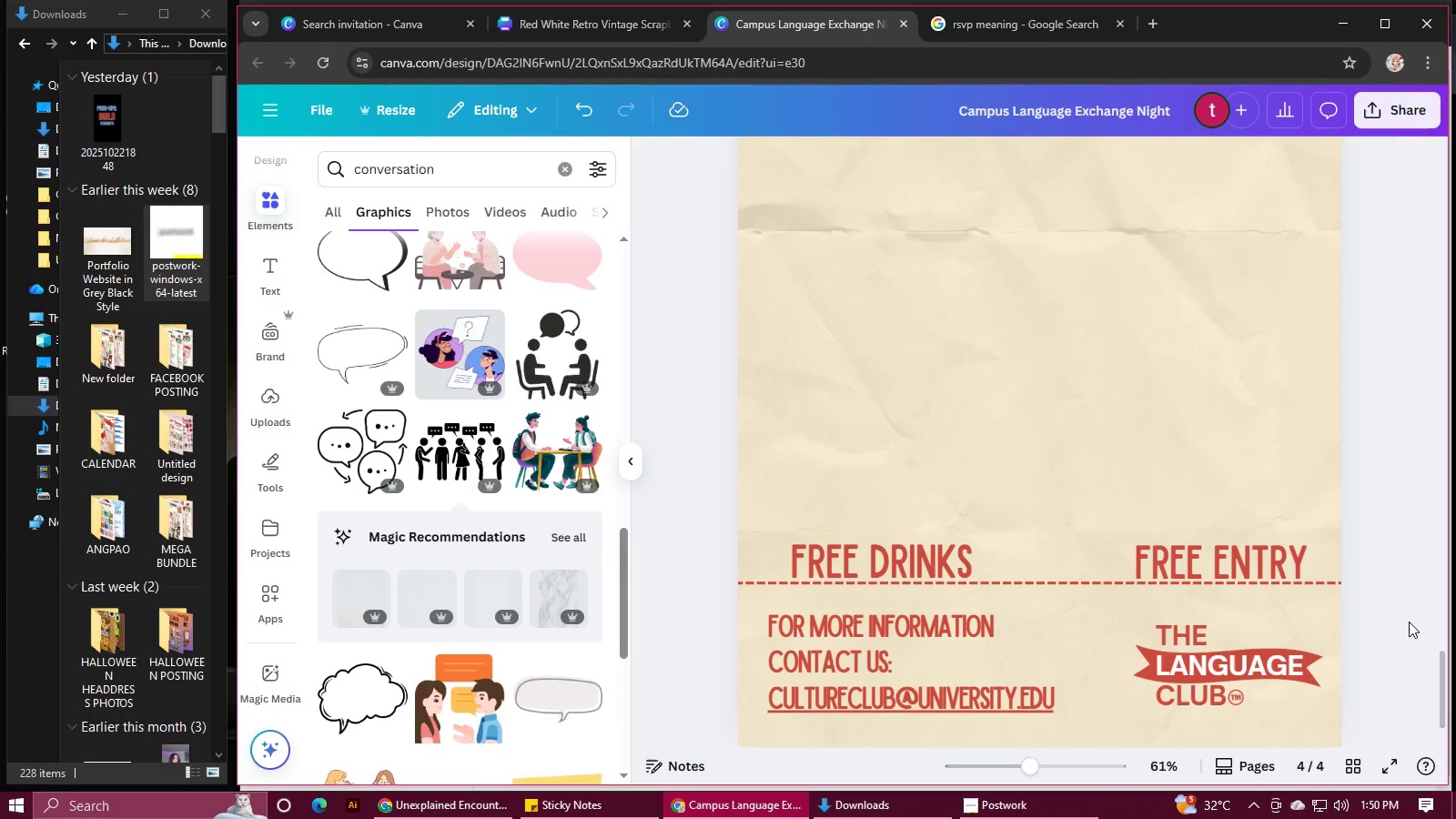 
wait(52.5)
 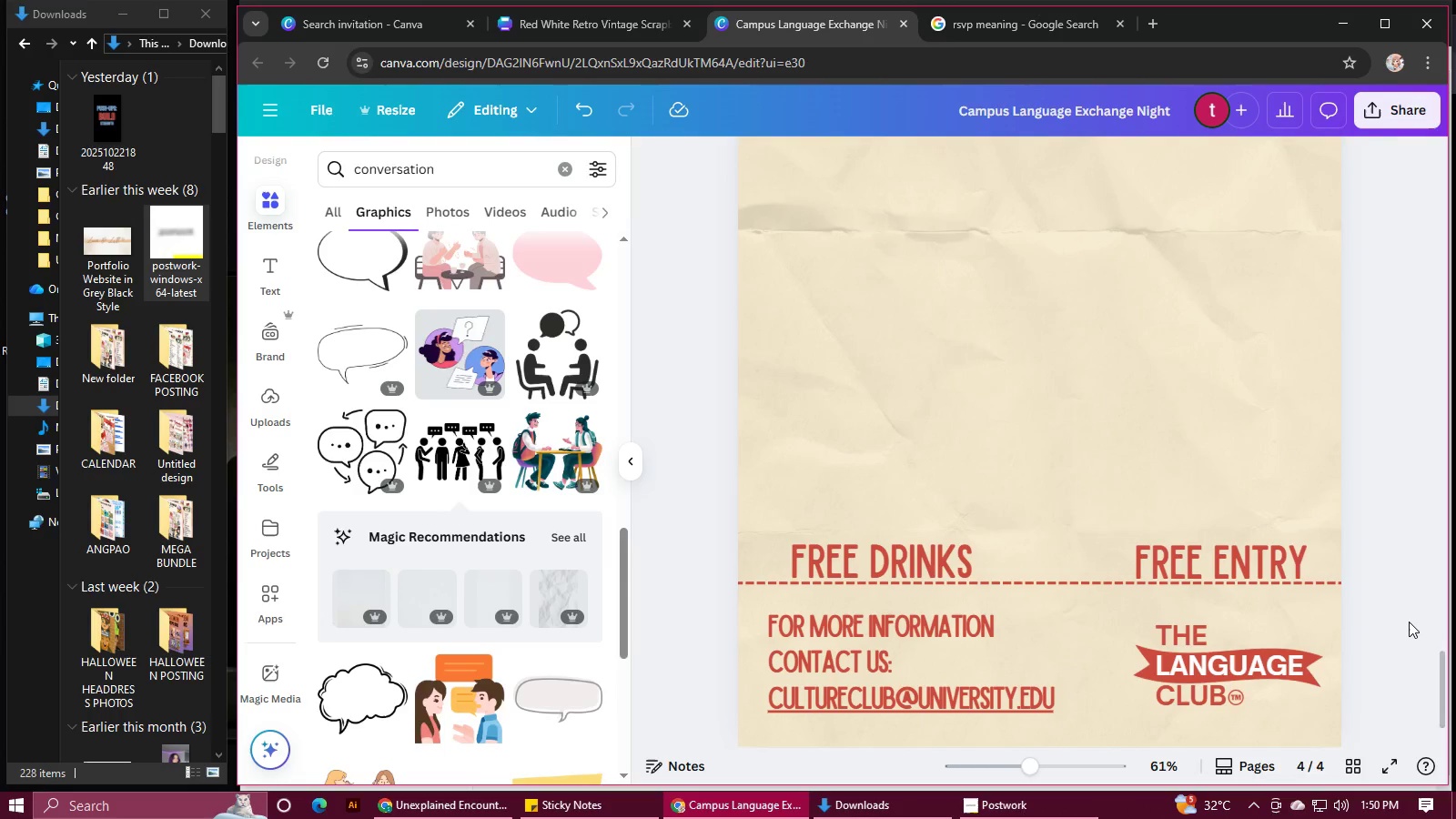 
scroll: coordinate [1101, 649], scroll_direction: down, amount: 2.0
 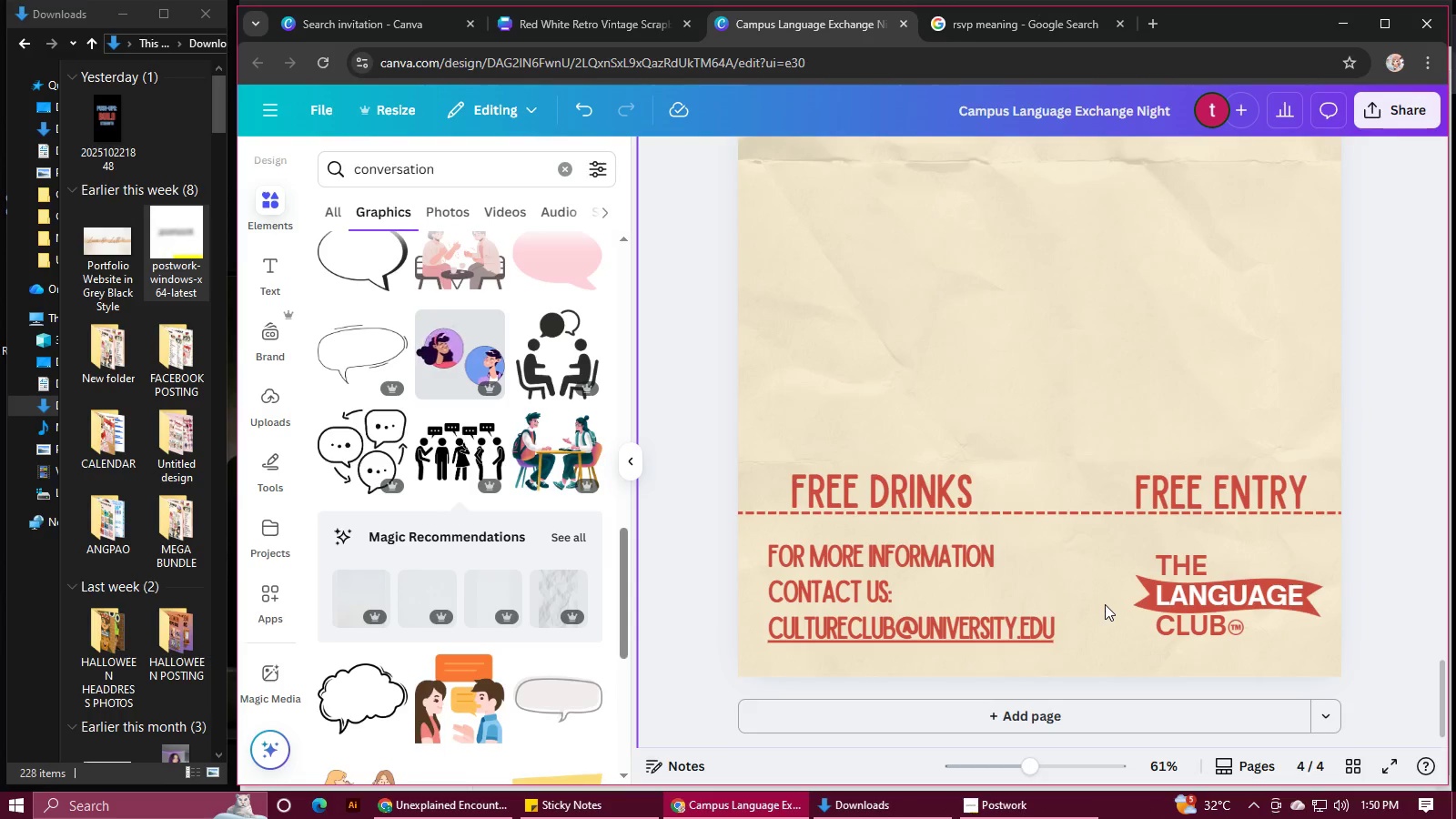 
scroll: coordinate [1355, 566], scroll_direction: up, amount: 13.0
 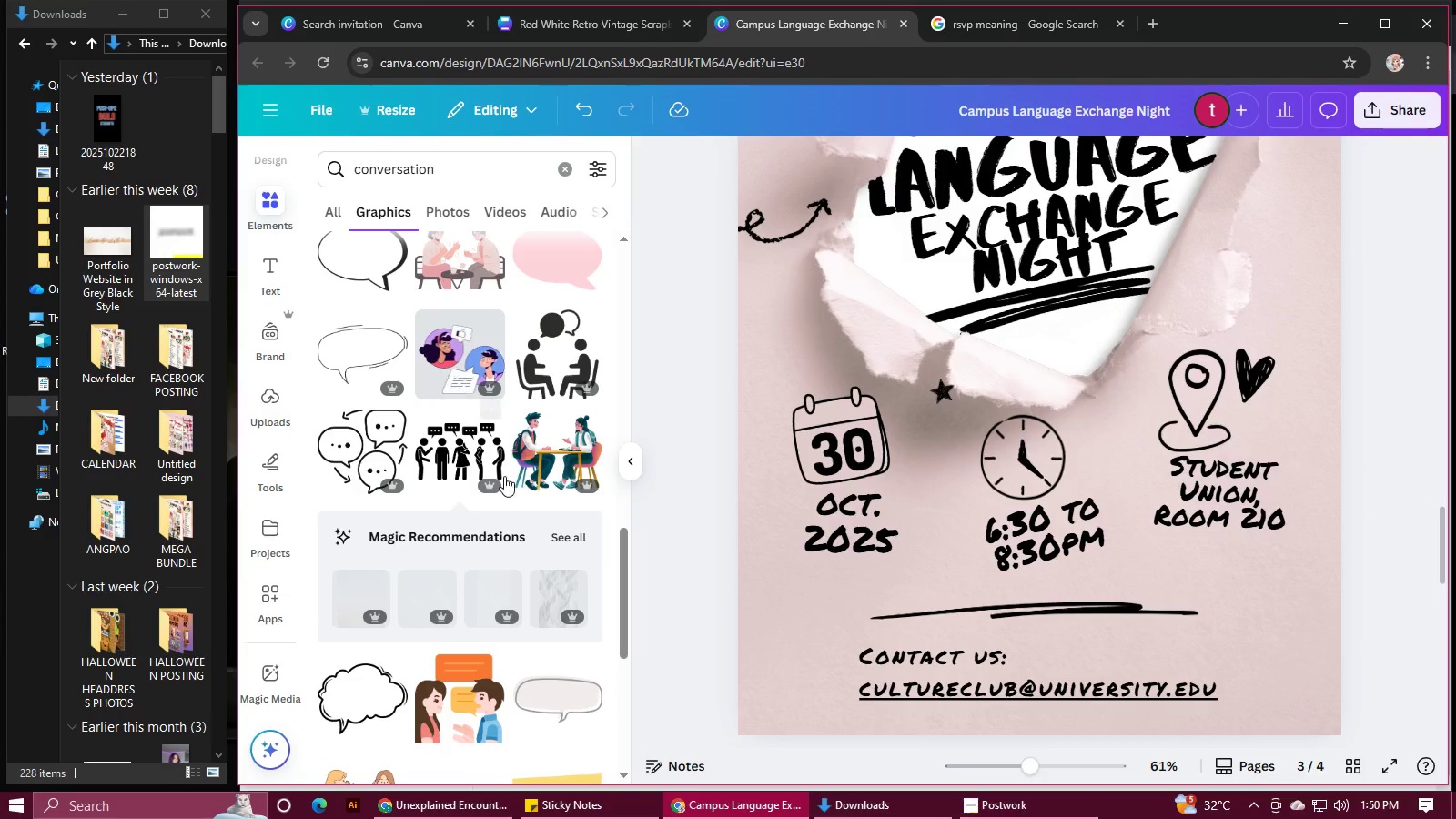 
scroll: coordinate [474, 450], scroll_direction: down, amount: 16.0
 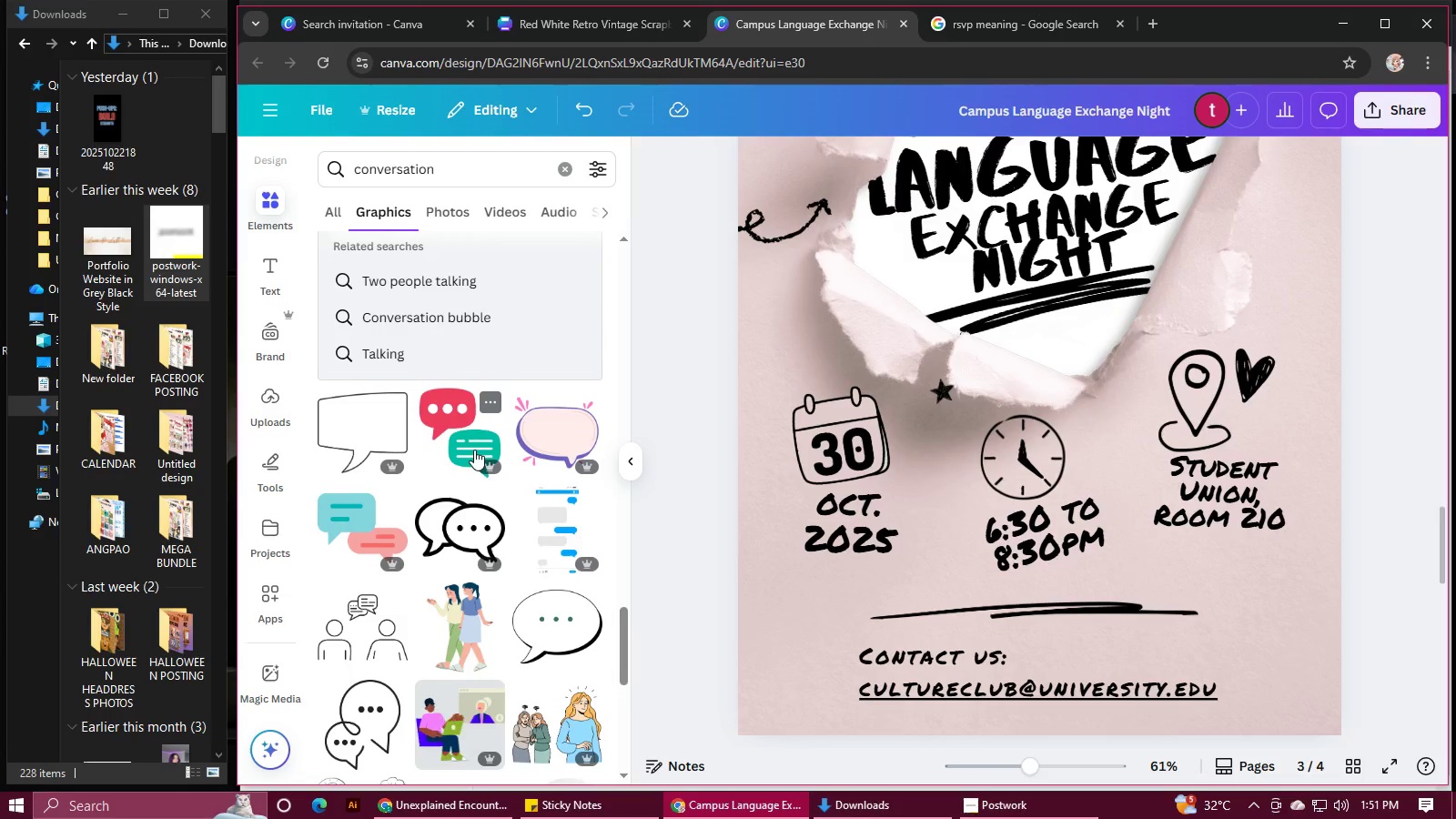 
scroll: coordinate [1258, 423], scroll_direction: down, amount: 20.0
 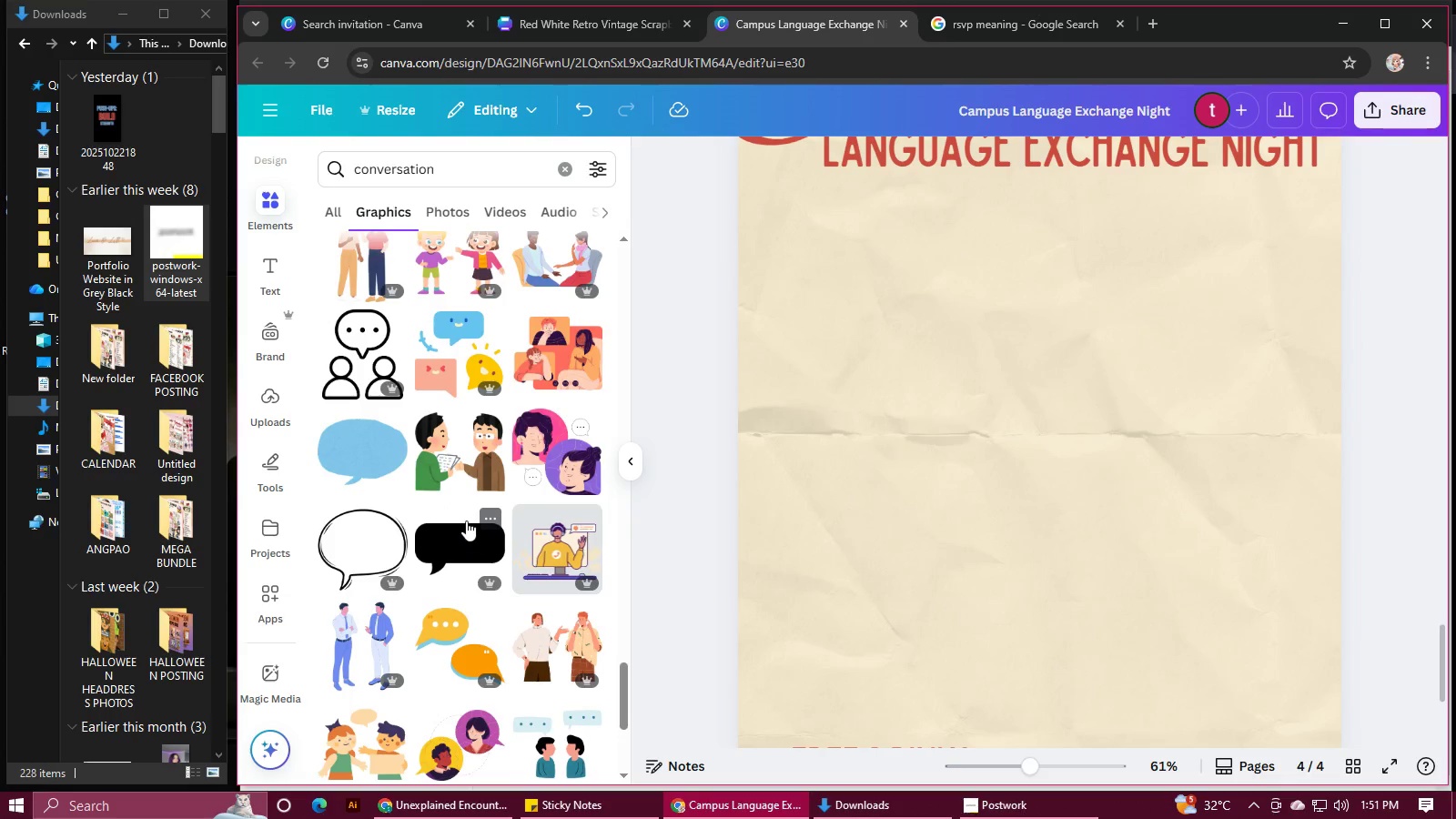 
left_click([460, 169])
 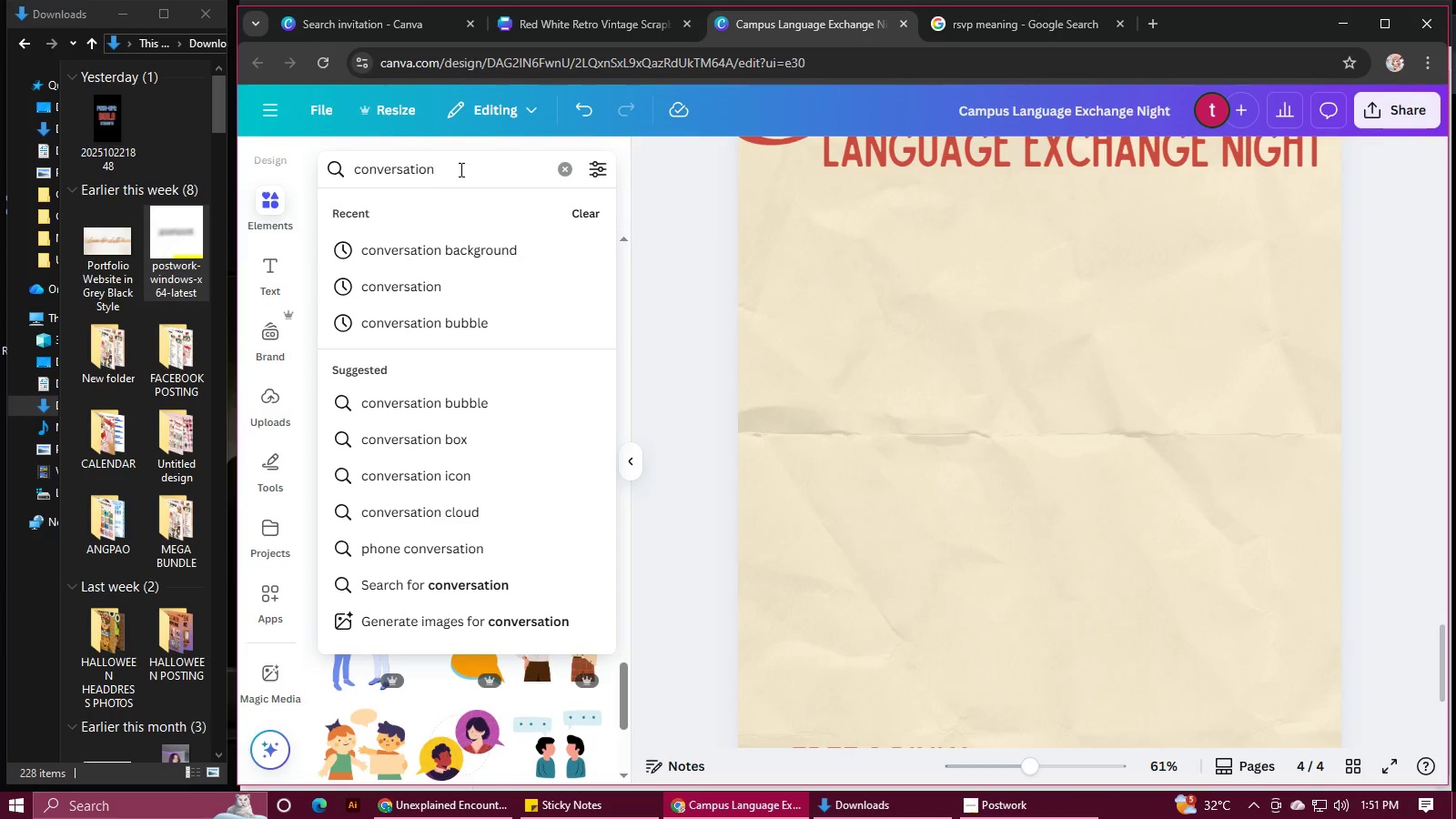 
type( vinatge)
key(Backspace)
key(Backspace)
key(Backspace)
key(Backspace)
type(tage)
 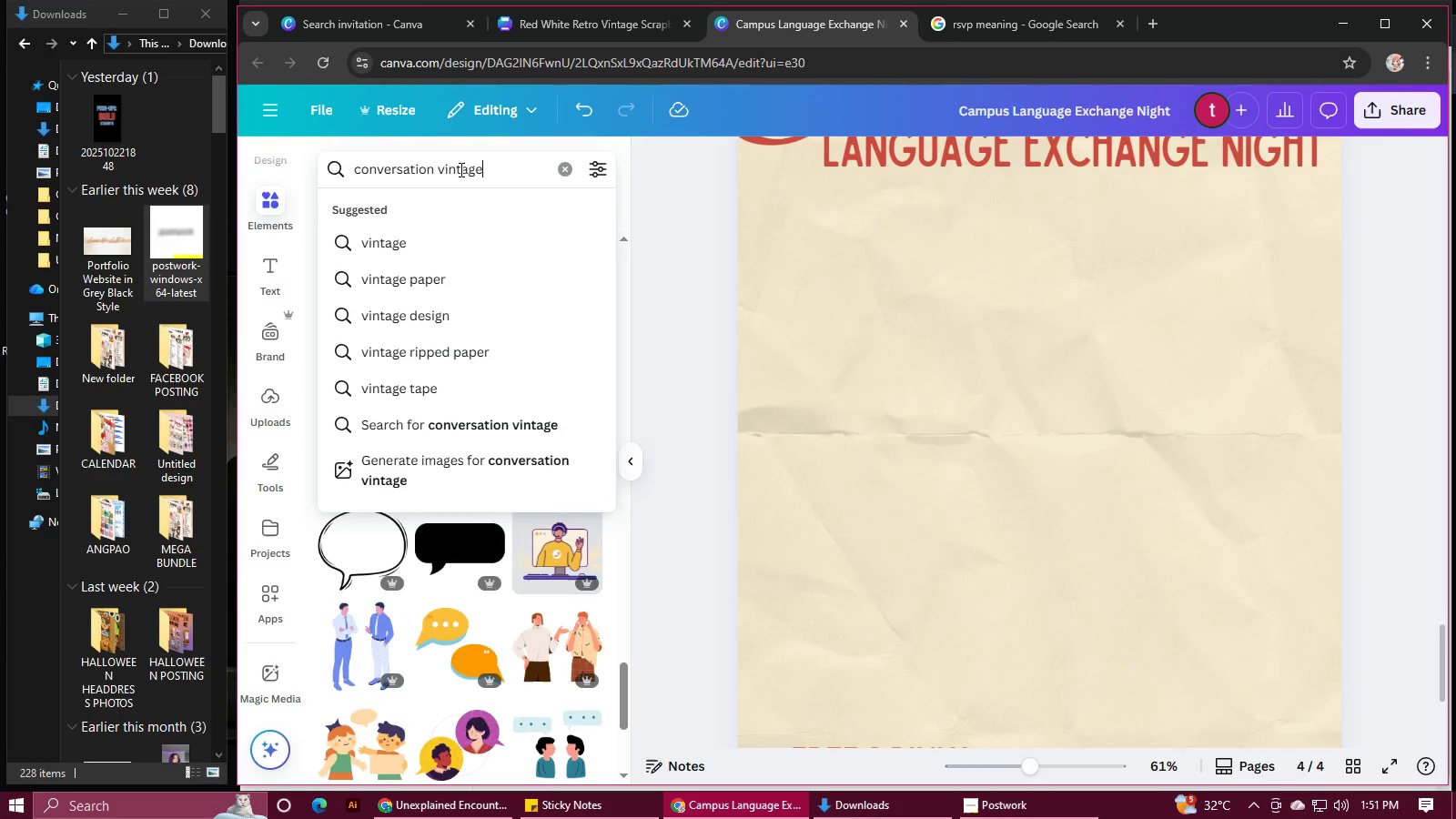 
key(Enter)
 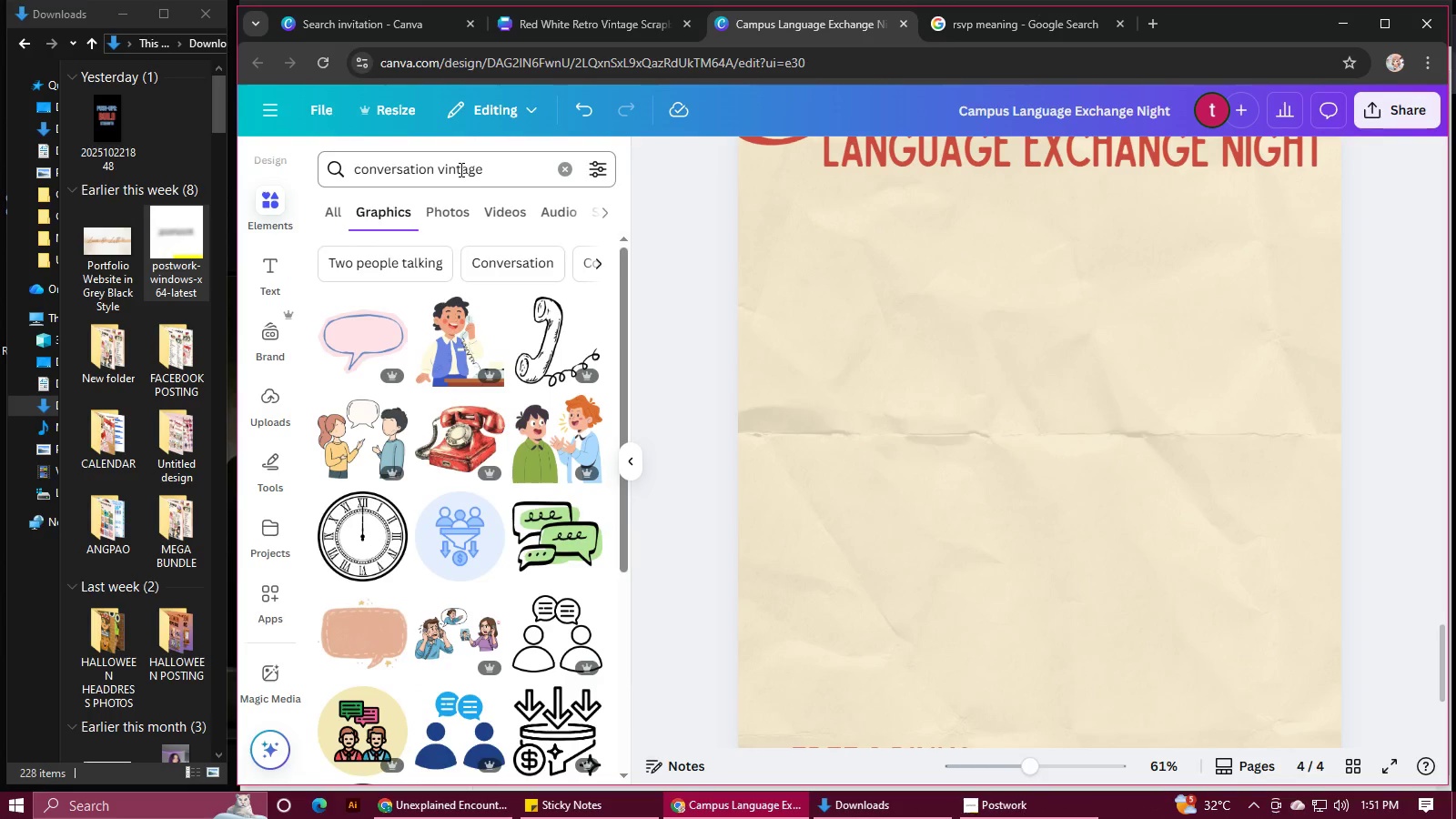 
scroll: coordinate [418, 368], scroll_direction: down, amount: 2.0
 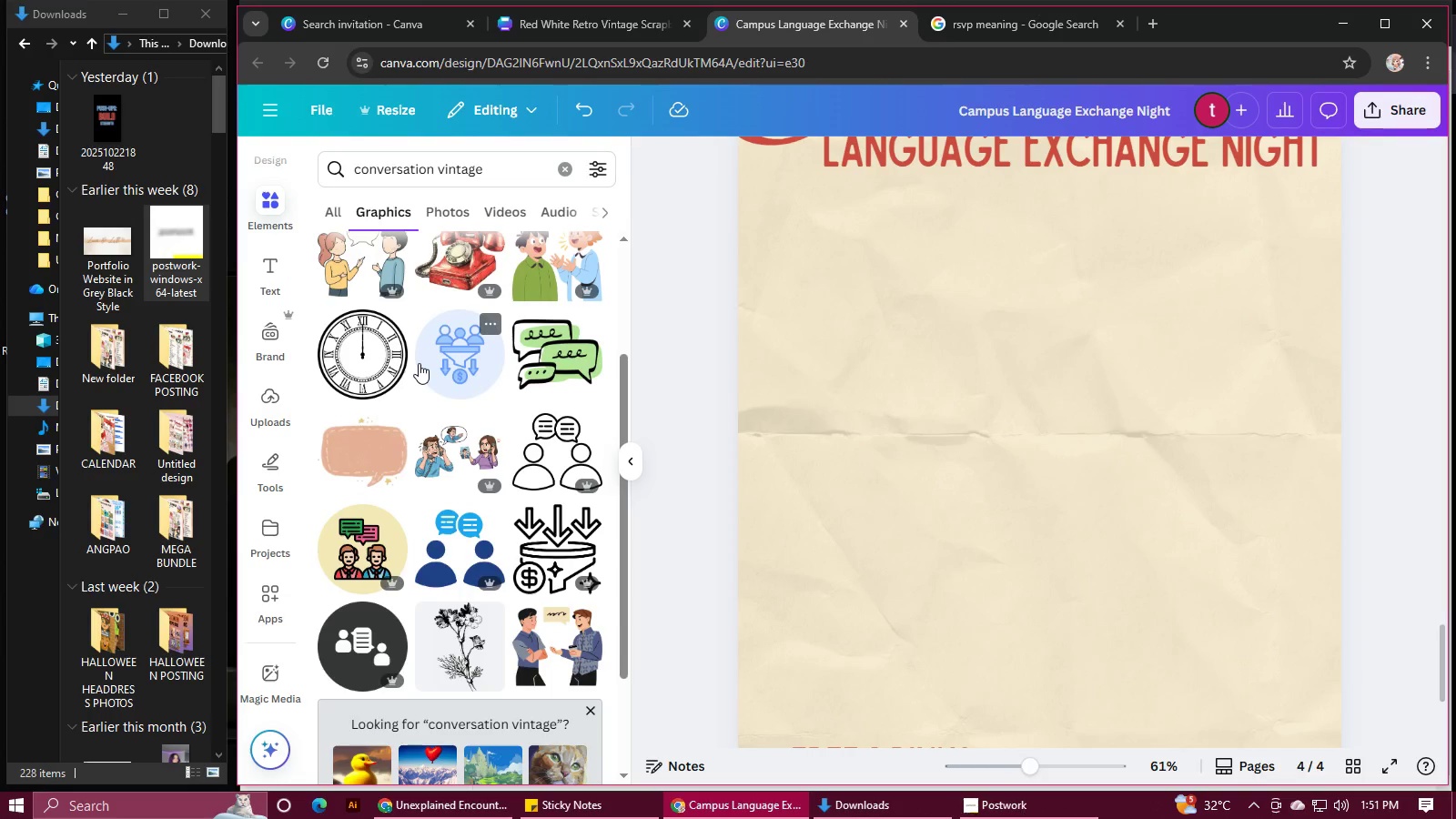 
scroll: coordinate [407, 338], scroll_direction: up, amount: 2.0
 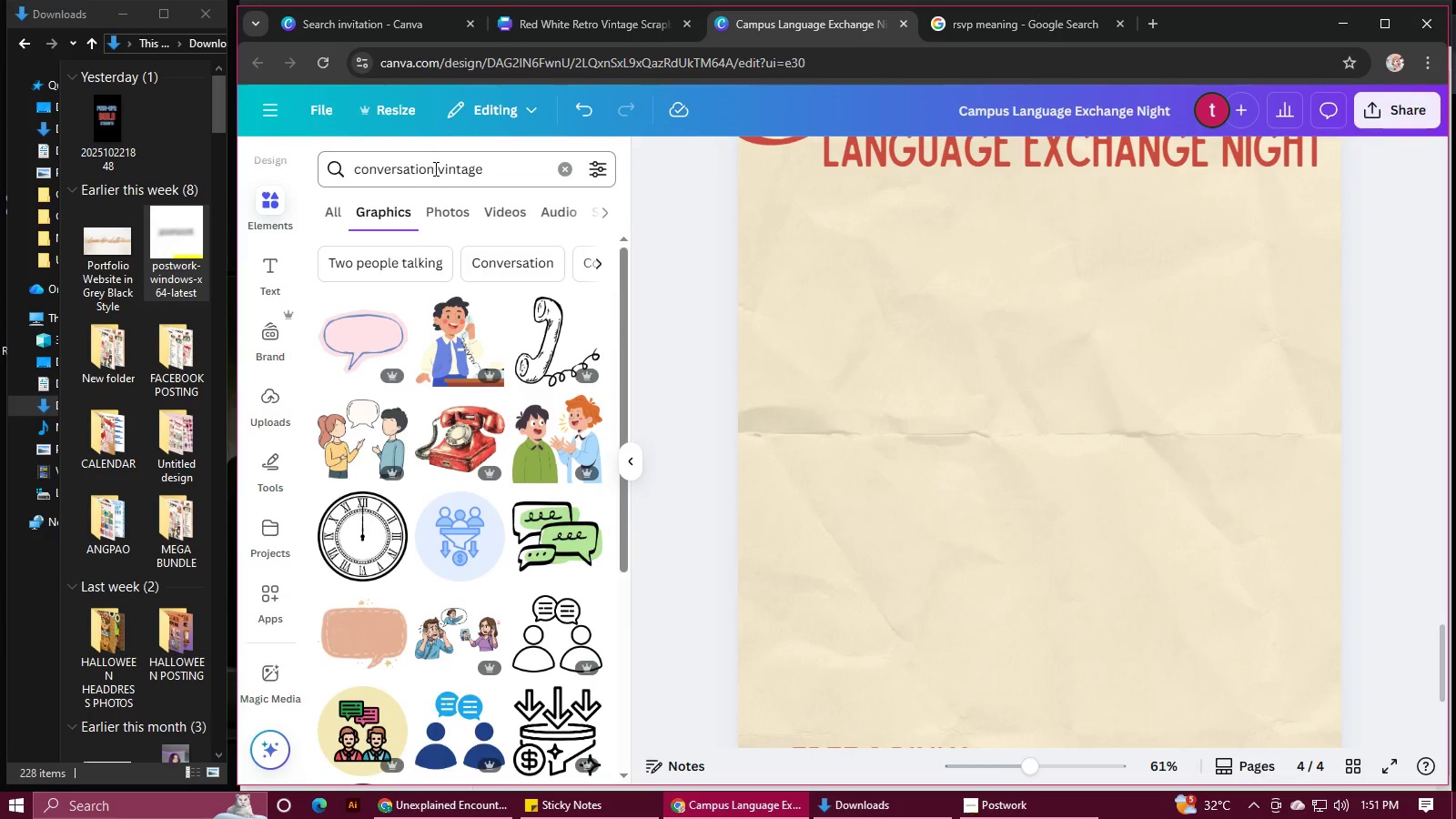 
left_click_drag(start_coordinate=[434, 168], to_coordinate=[261, 174])
 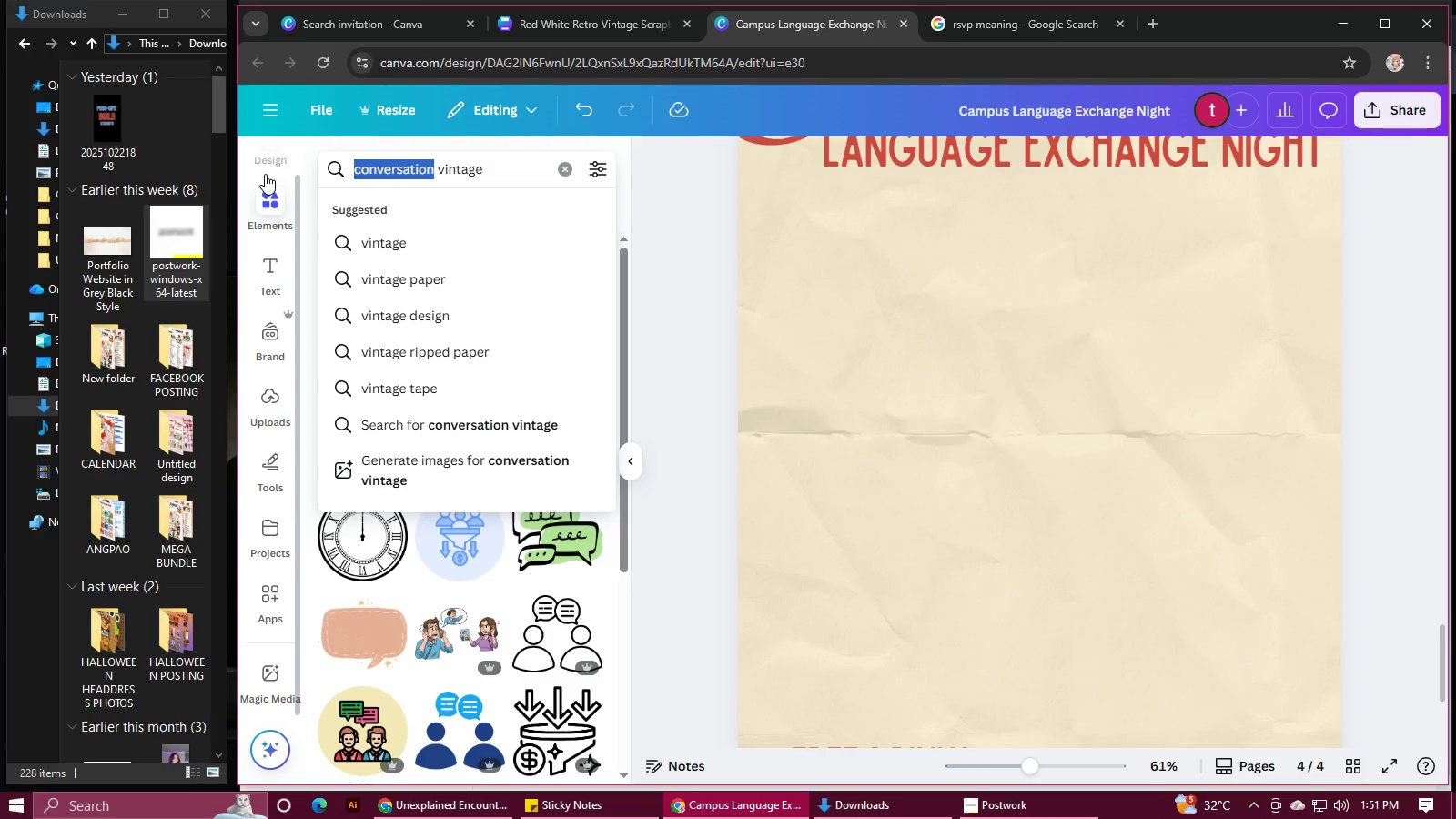 
key(Backspace)
type(people)
 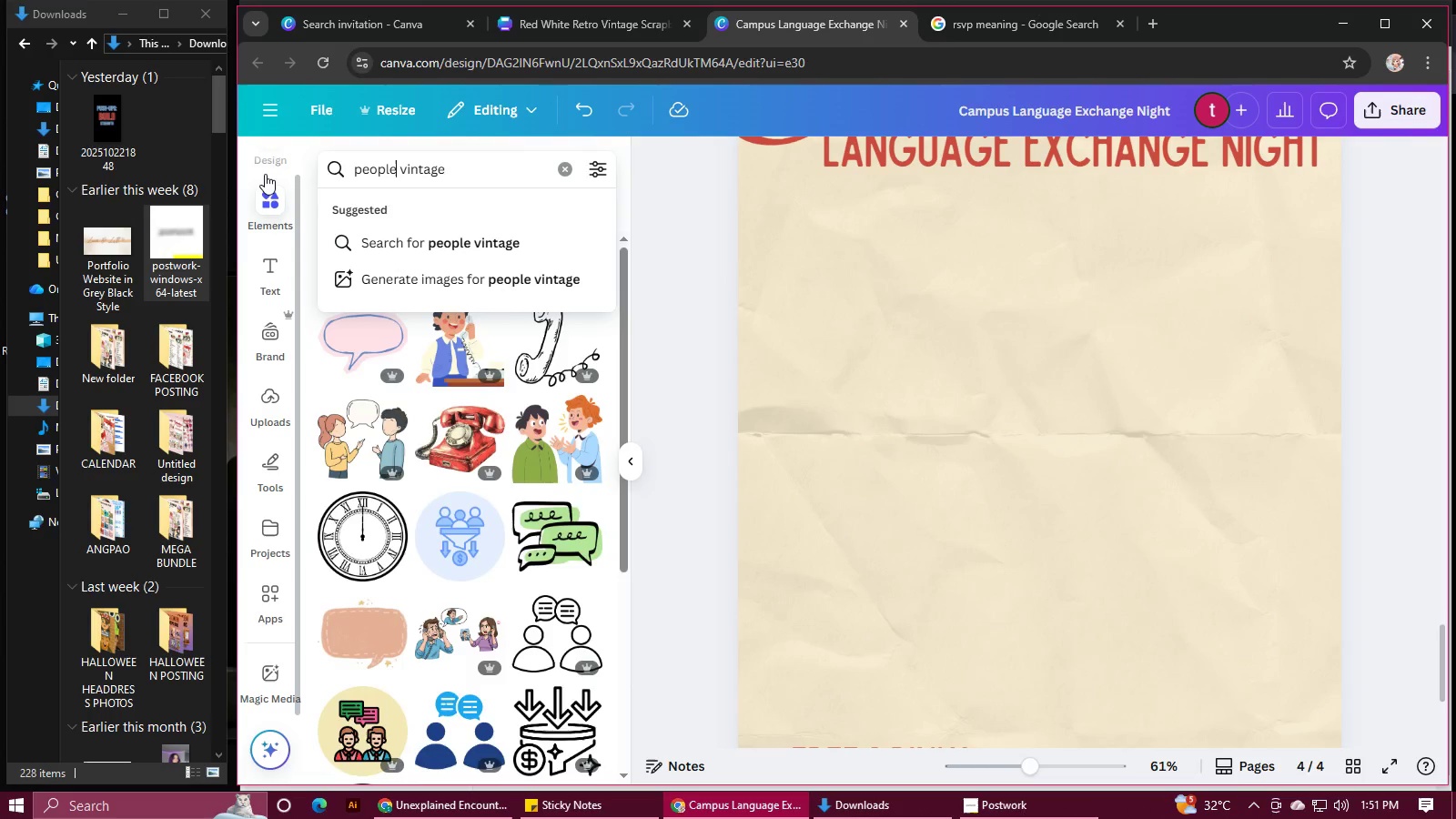 
key(Enter)
 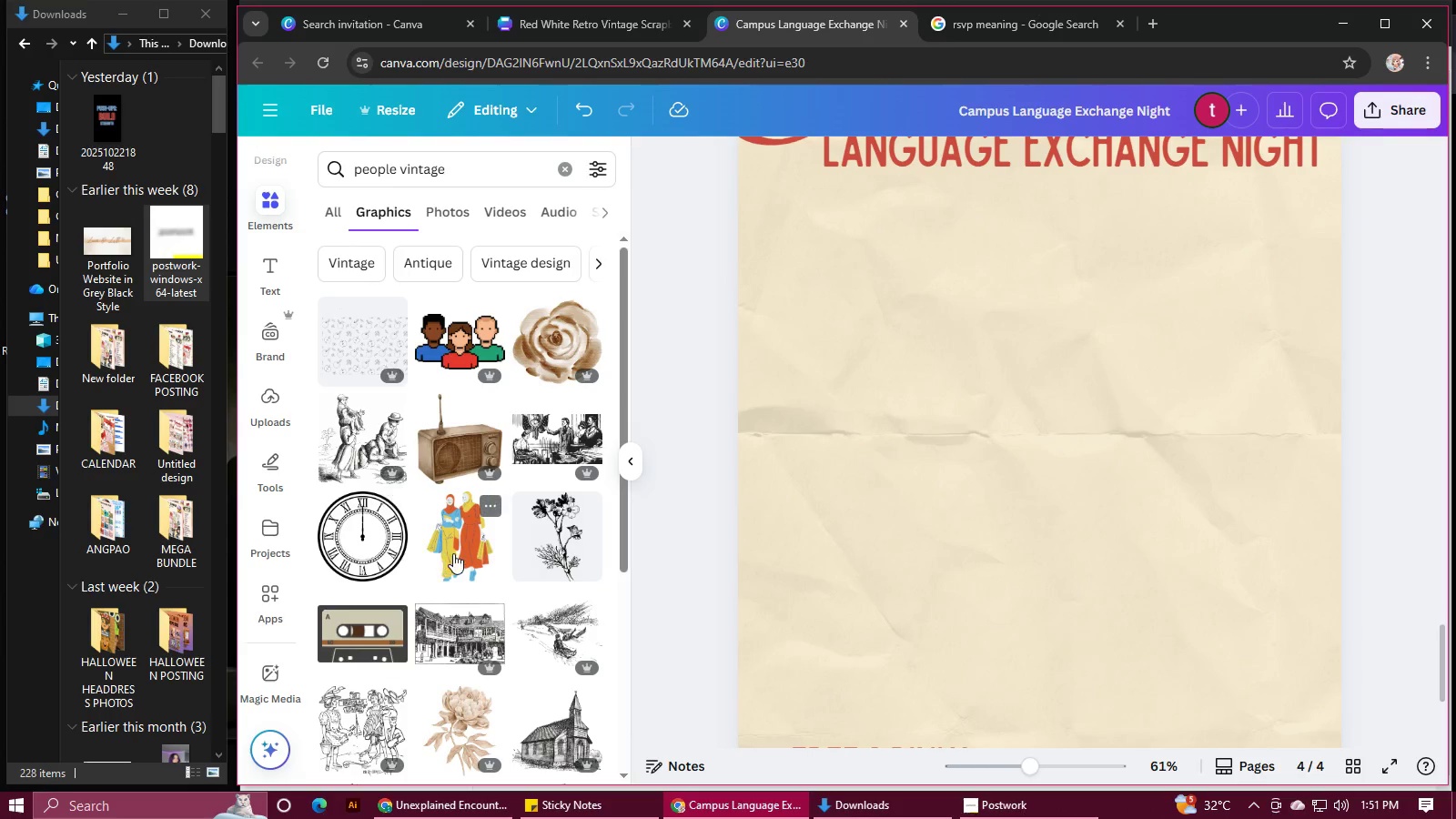 
scroll: coordinate [459, 543], scroll_direction: down, amount: 3.0
 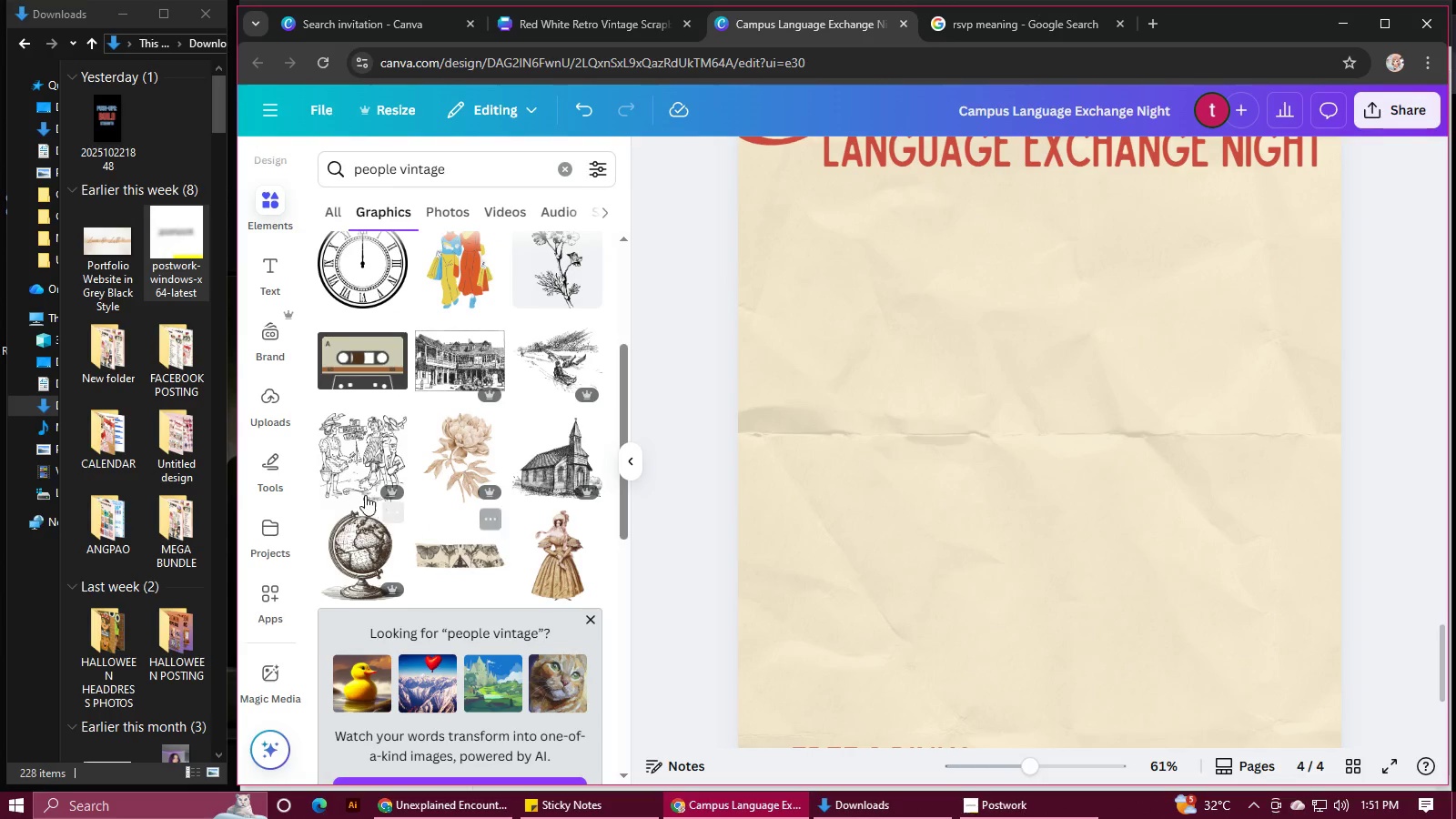 
left_click([339, 463])
 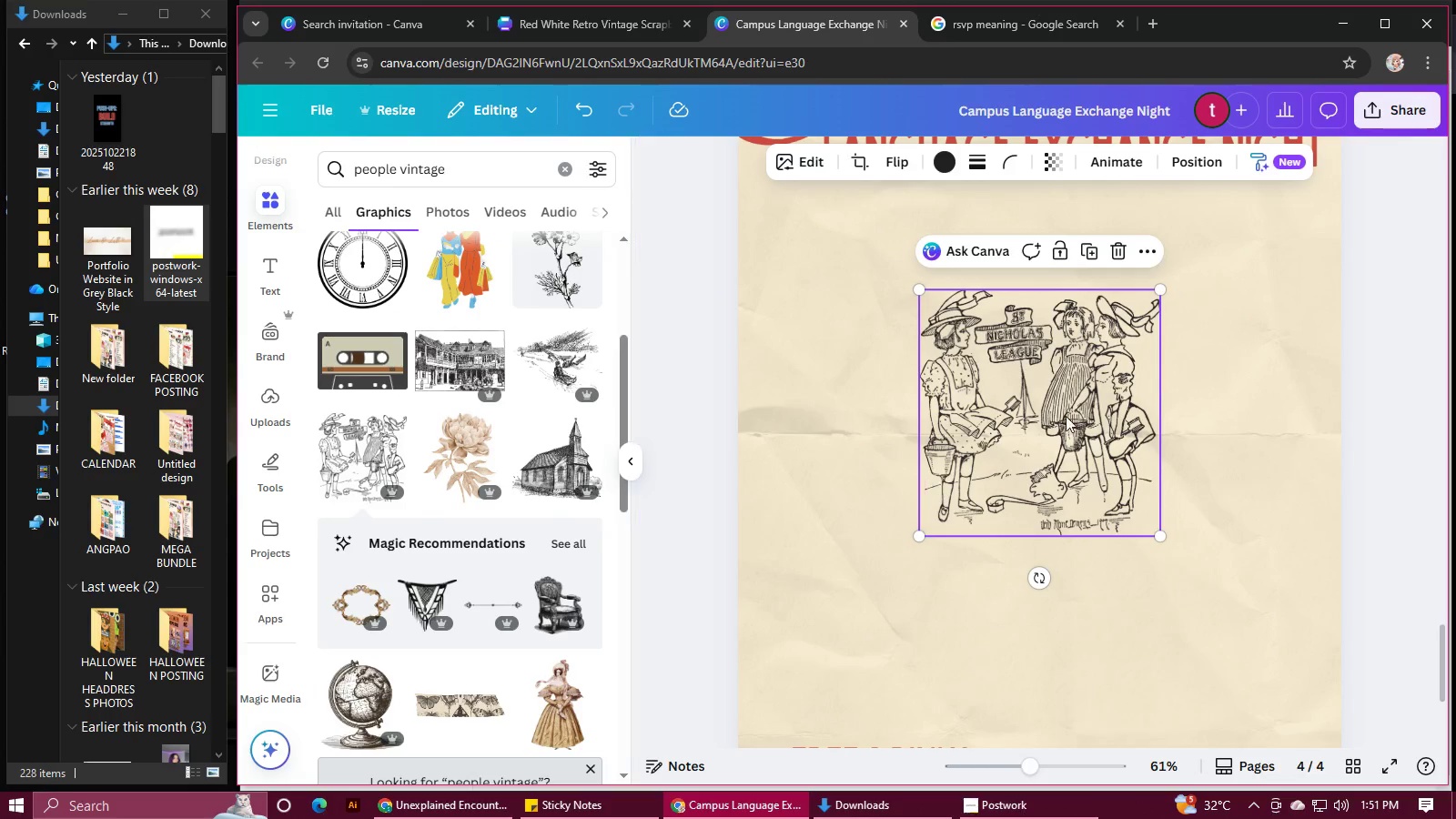 
left_click([1118, 254])
 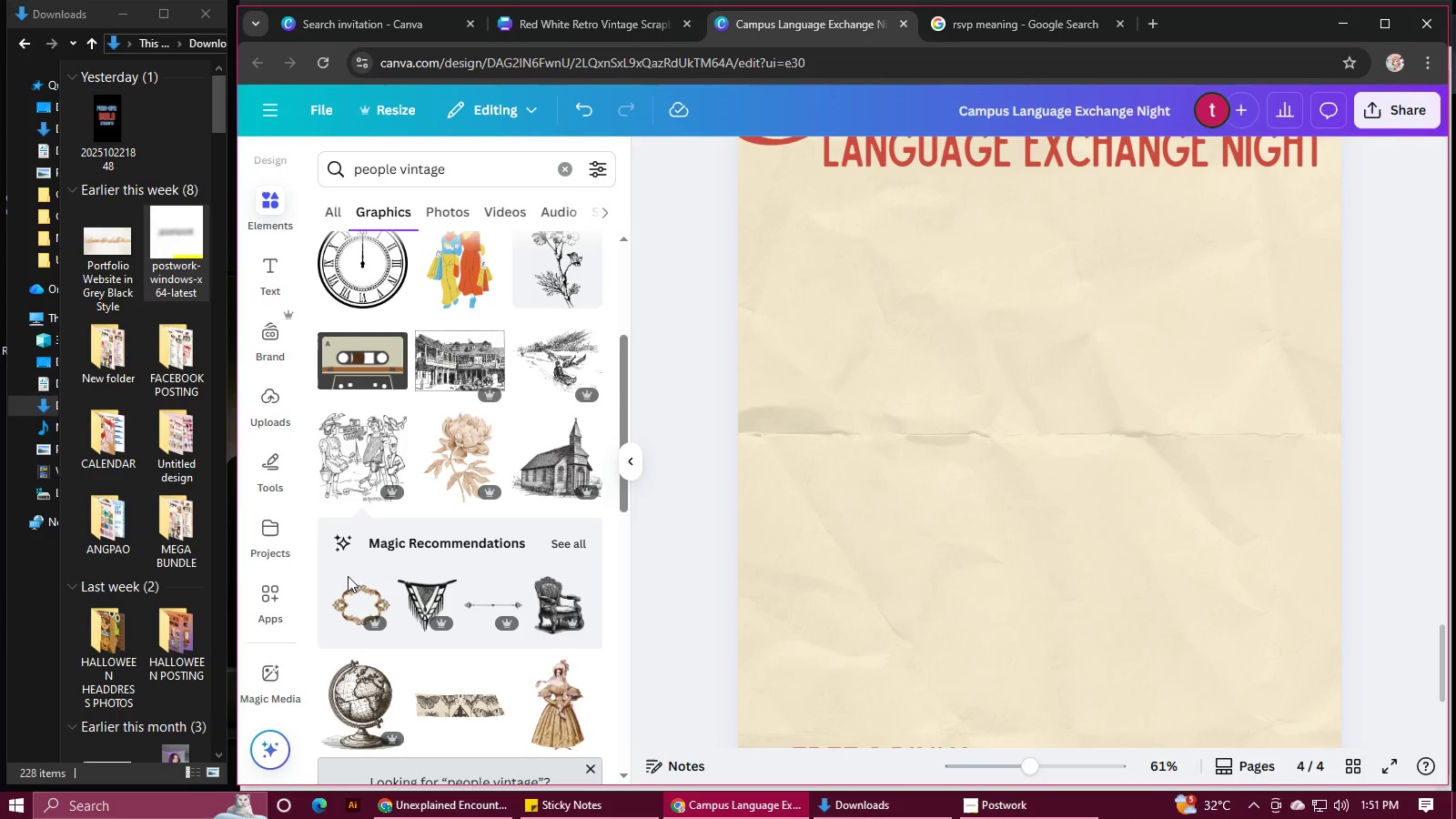 
scroll: coordinate [361, 580], scroll_direction: down, amount: 9.0
 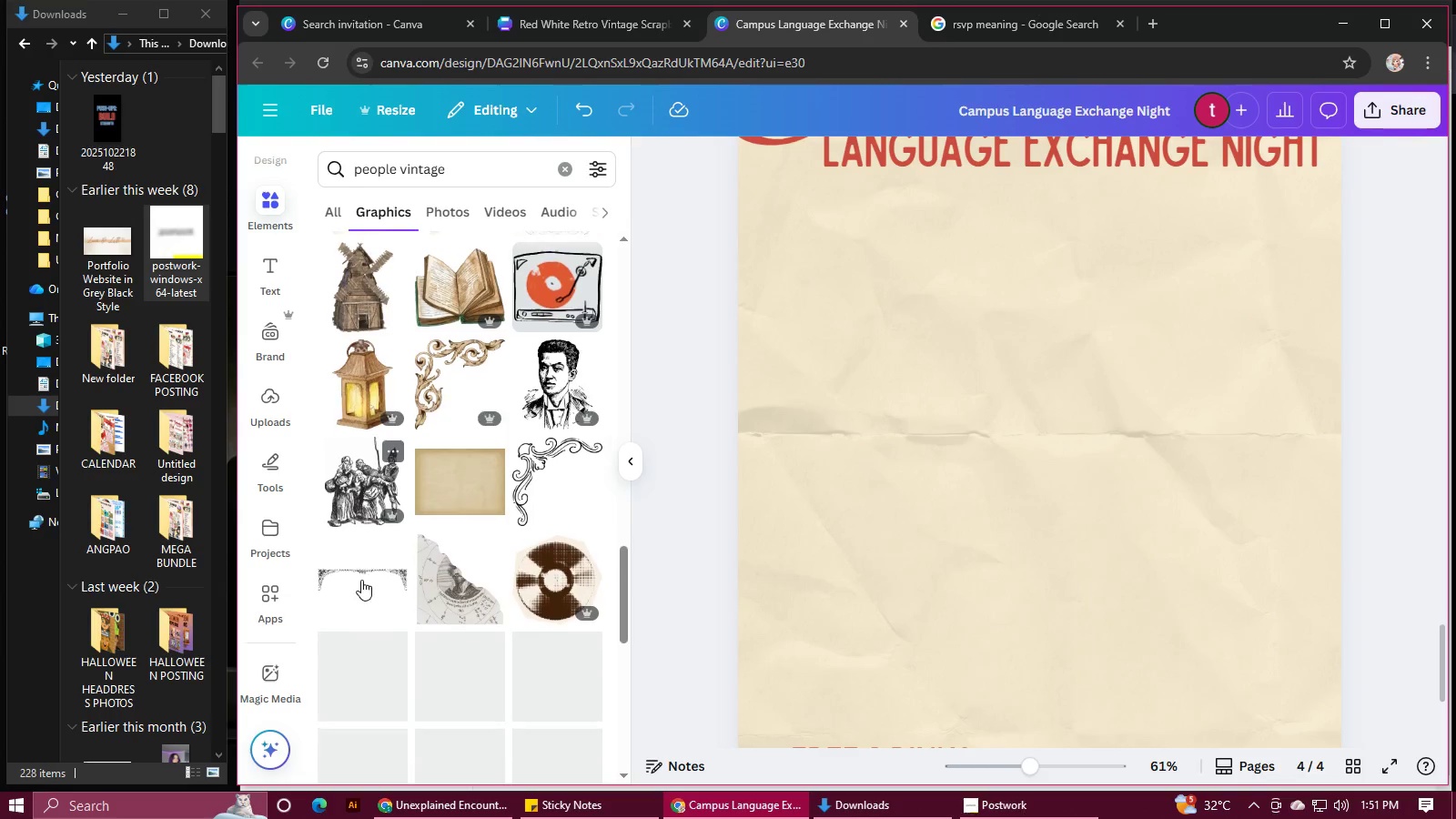 
left_click([351, 499])
 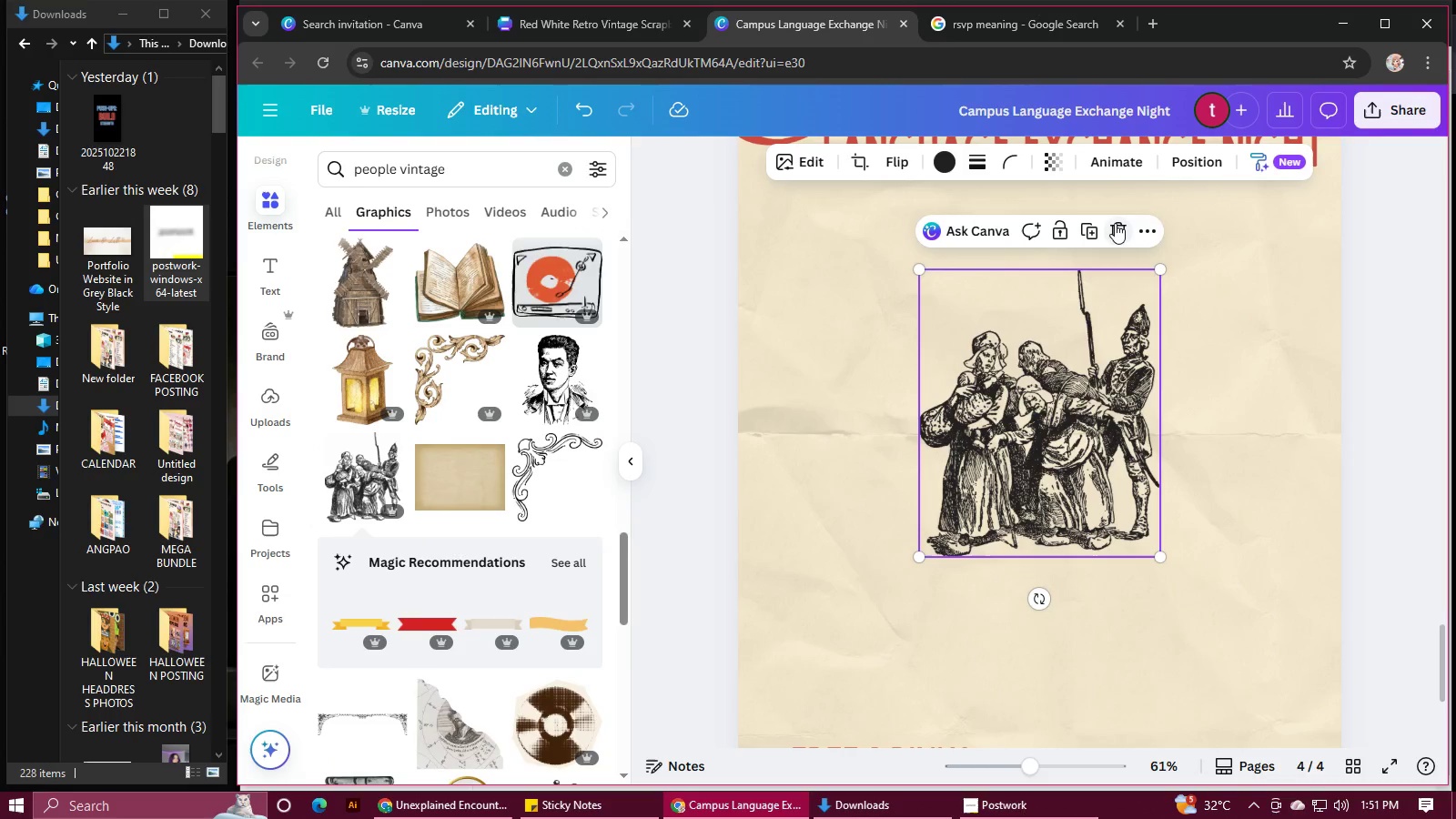 
scroll: coordinate [1205, 513], scroll_direction: up, amount: 2.0
 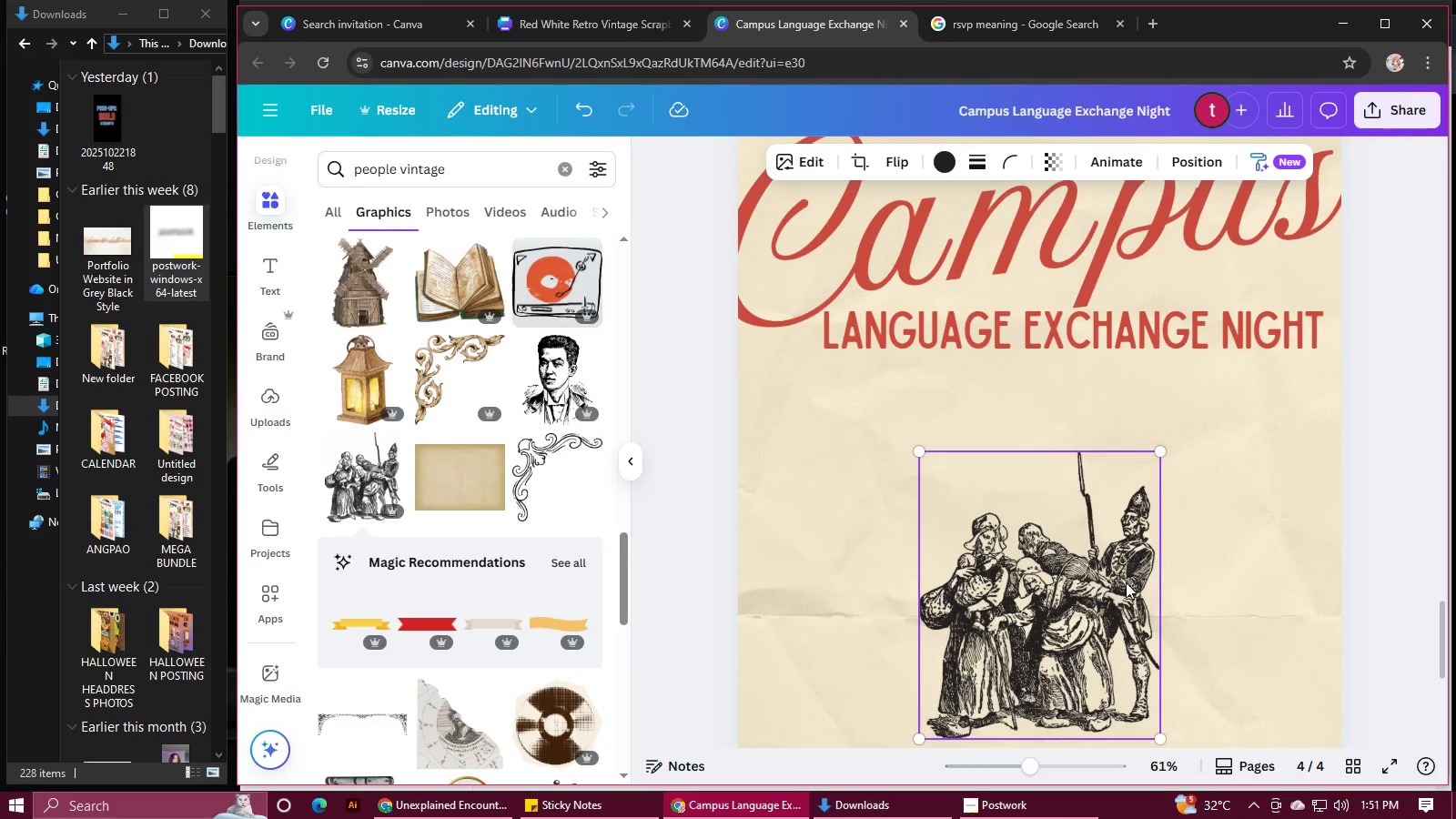 
scroll: coordinate [1126, 582], scroll_direction: down, amount: 1.0
 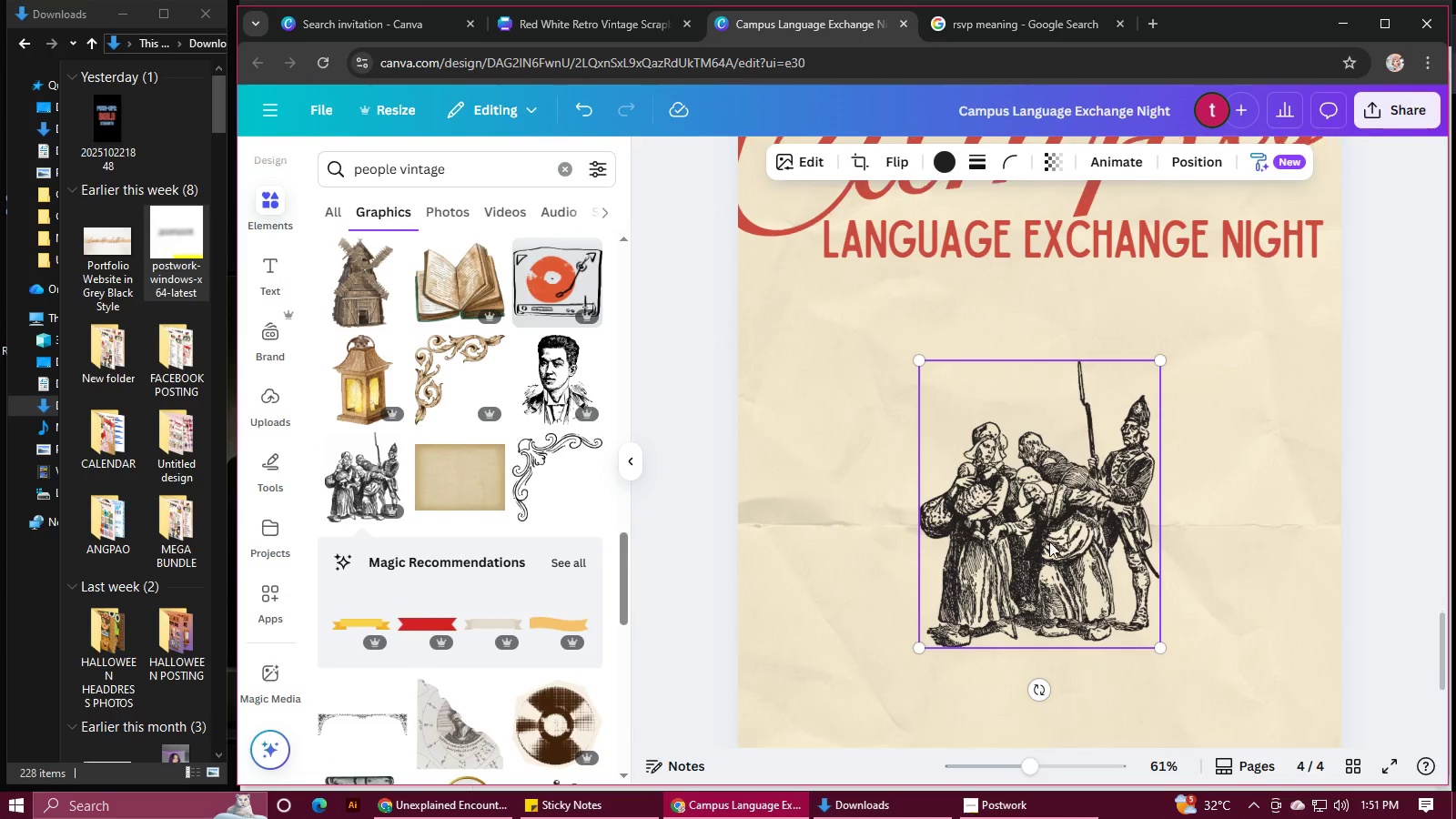 
left_click_drag(start_coordinate=[1049, 541], to_coordinate=[1006, 464])
 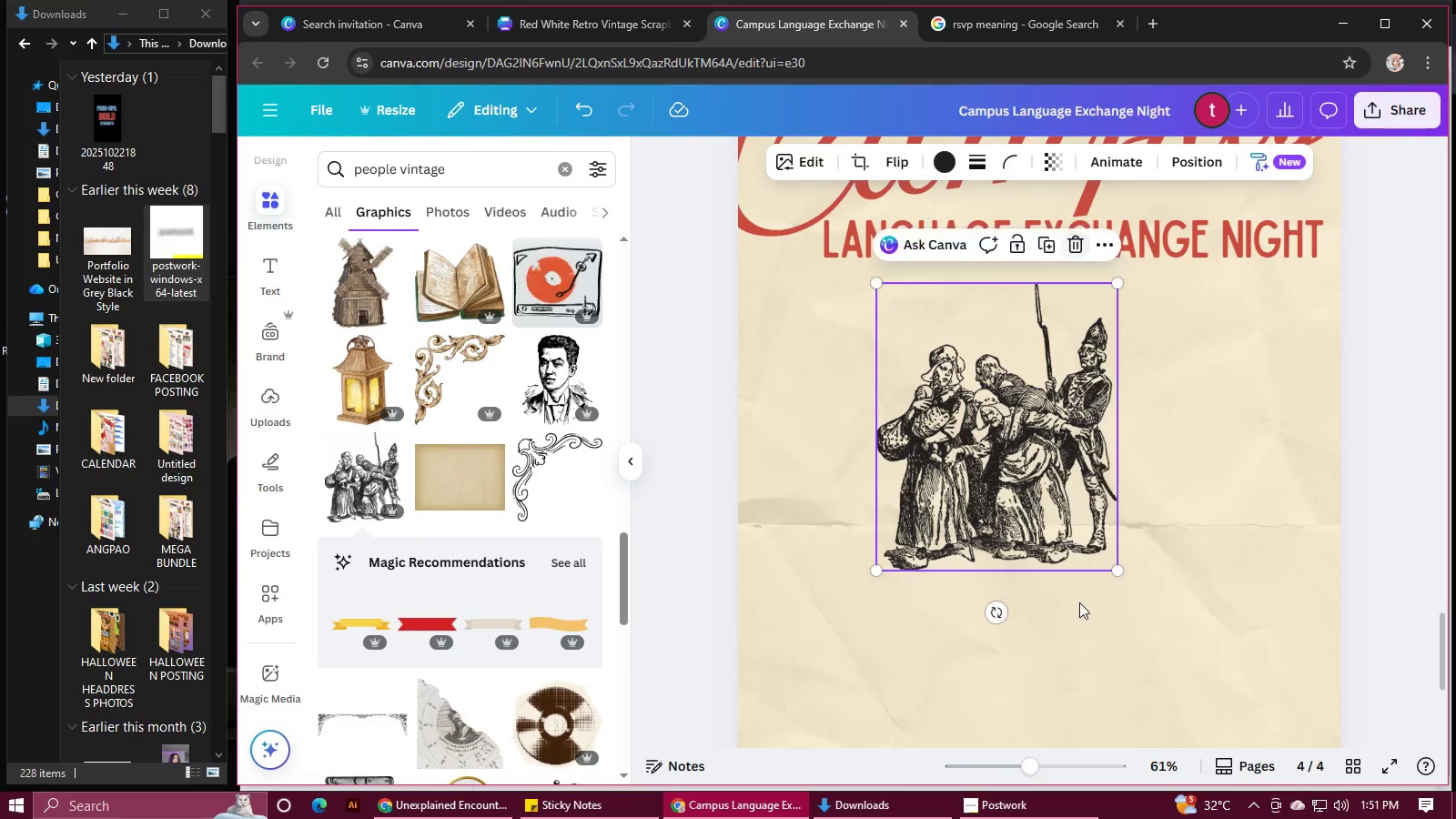 
scroll: coordinate [430, 619], scroll_direction: down, amount: 3.0
 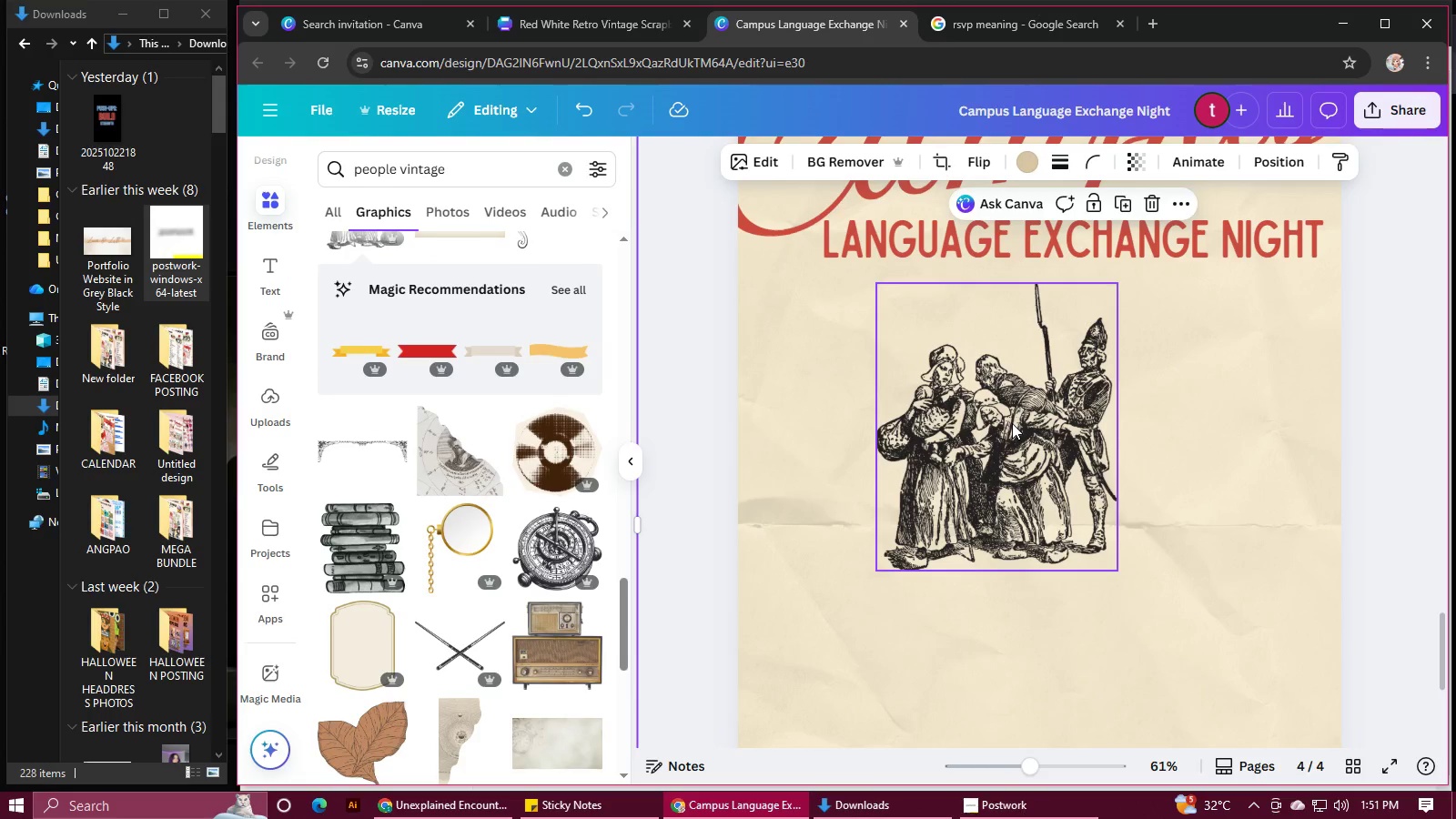 
left_click([1012, 423])
 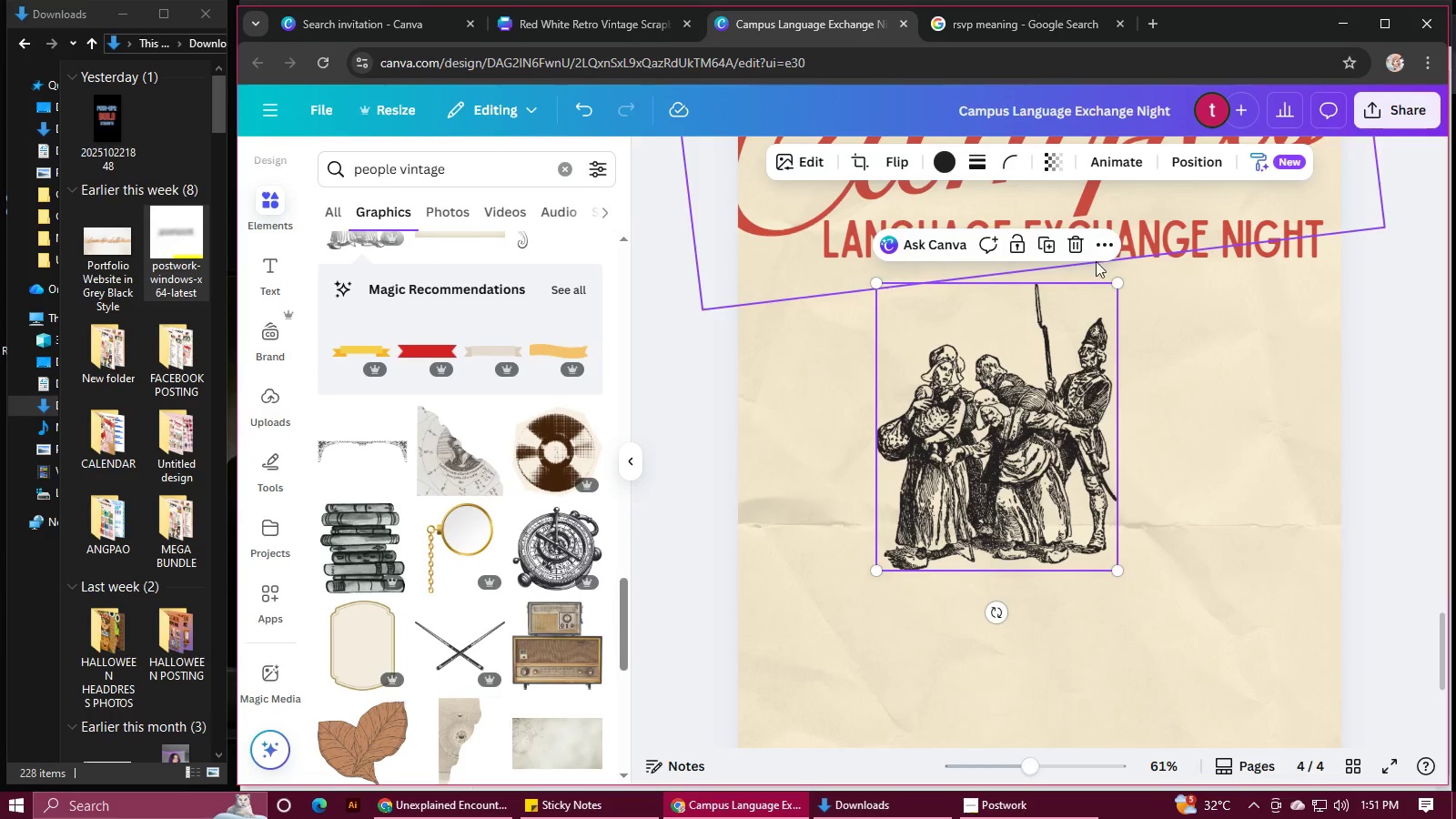 
left_click([1102, 251])
 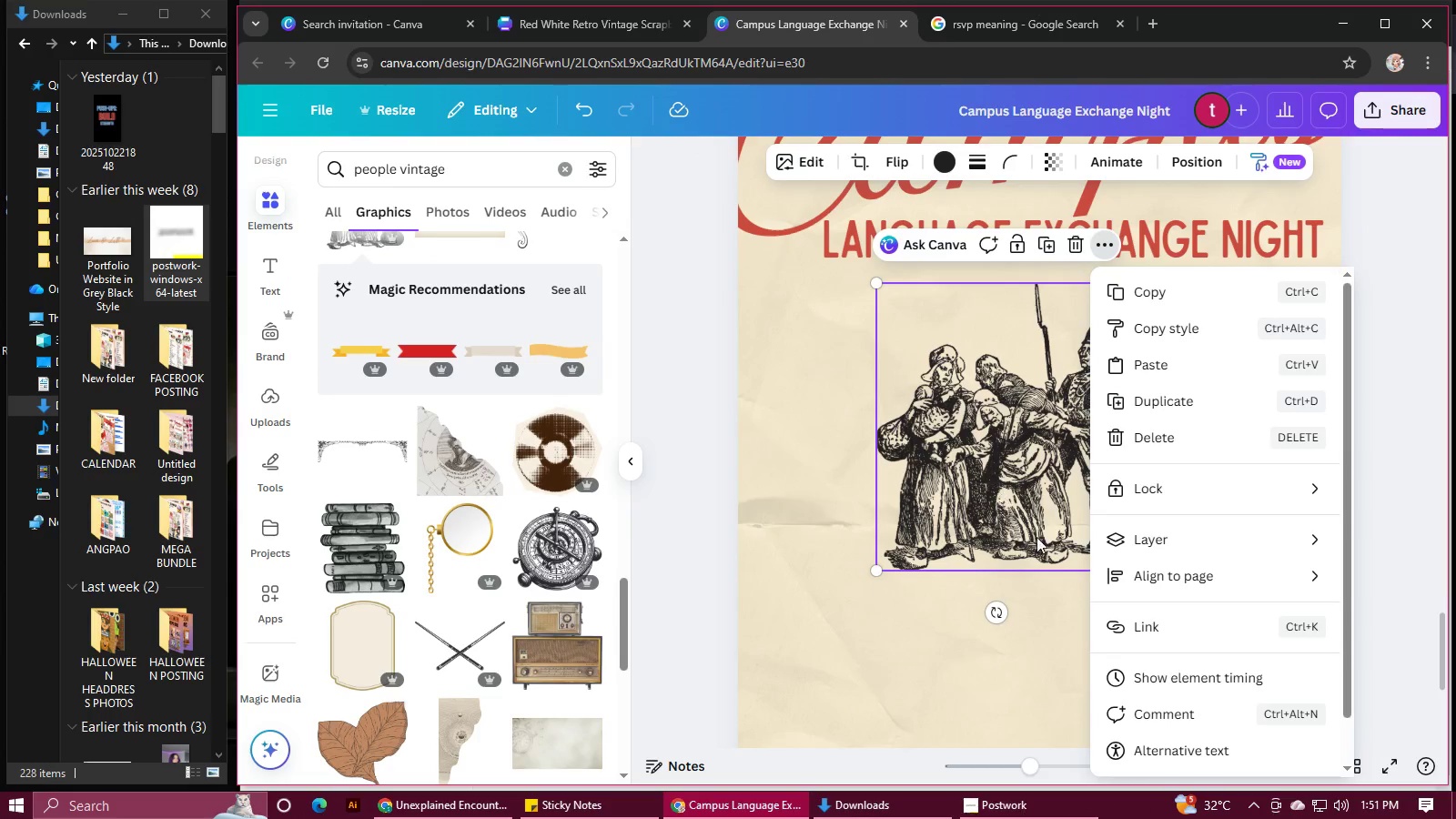 
scroll: coordinate [1187, 630], scroll_direction: down, amount: 3.0
 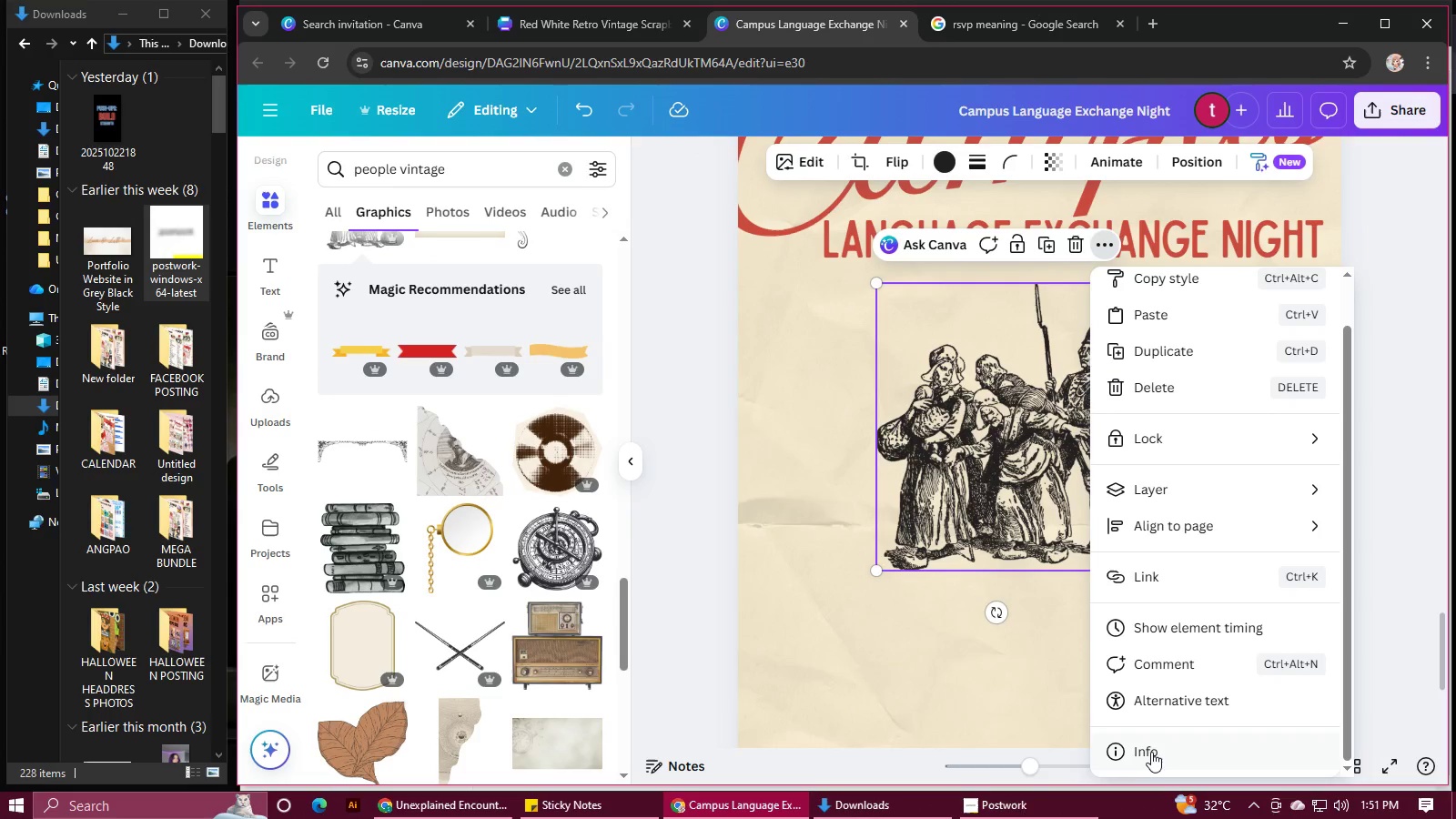 
left_click([1149, 753])
 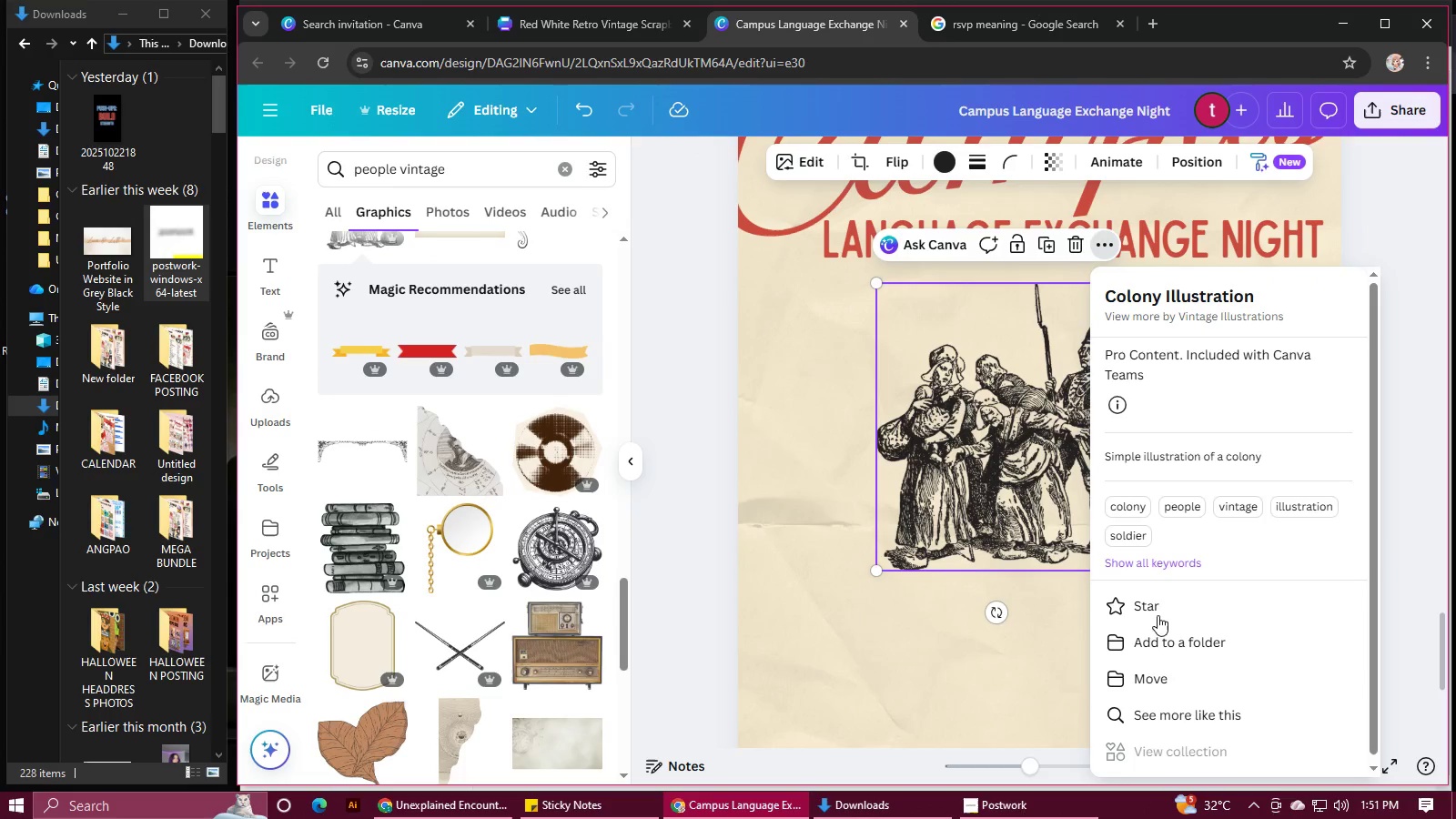 
left_click([1173, 714])
 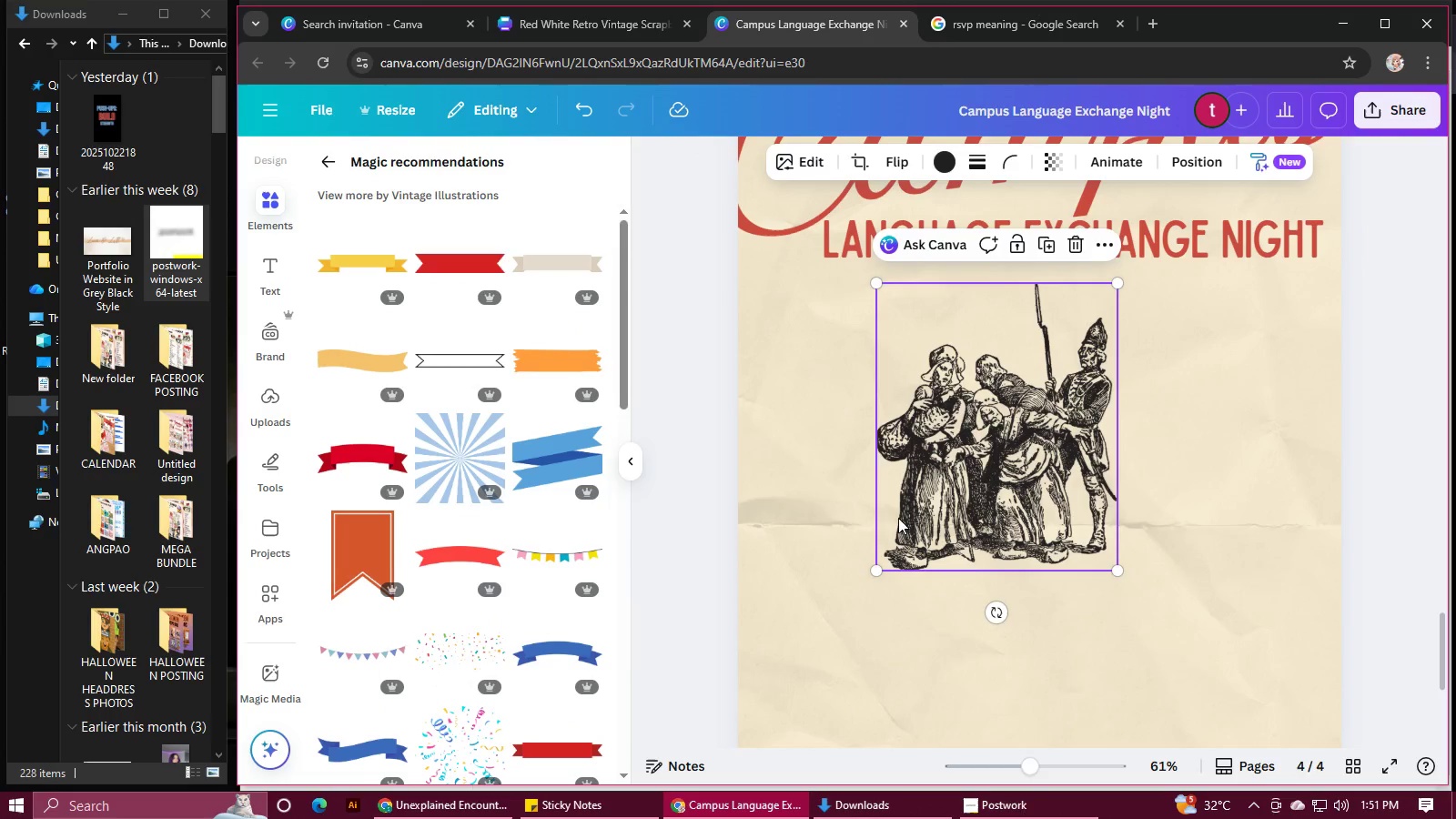 
scroll: coordinate [465, 594], scroll_direction: down, amount: 8.0
 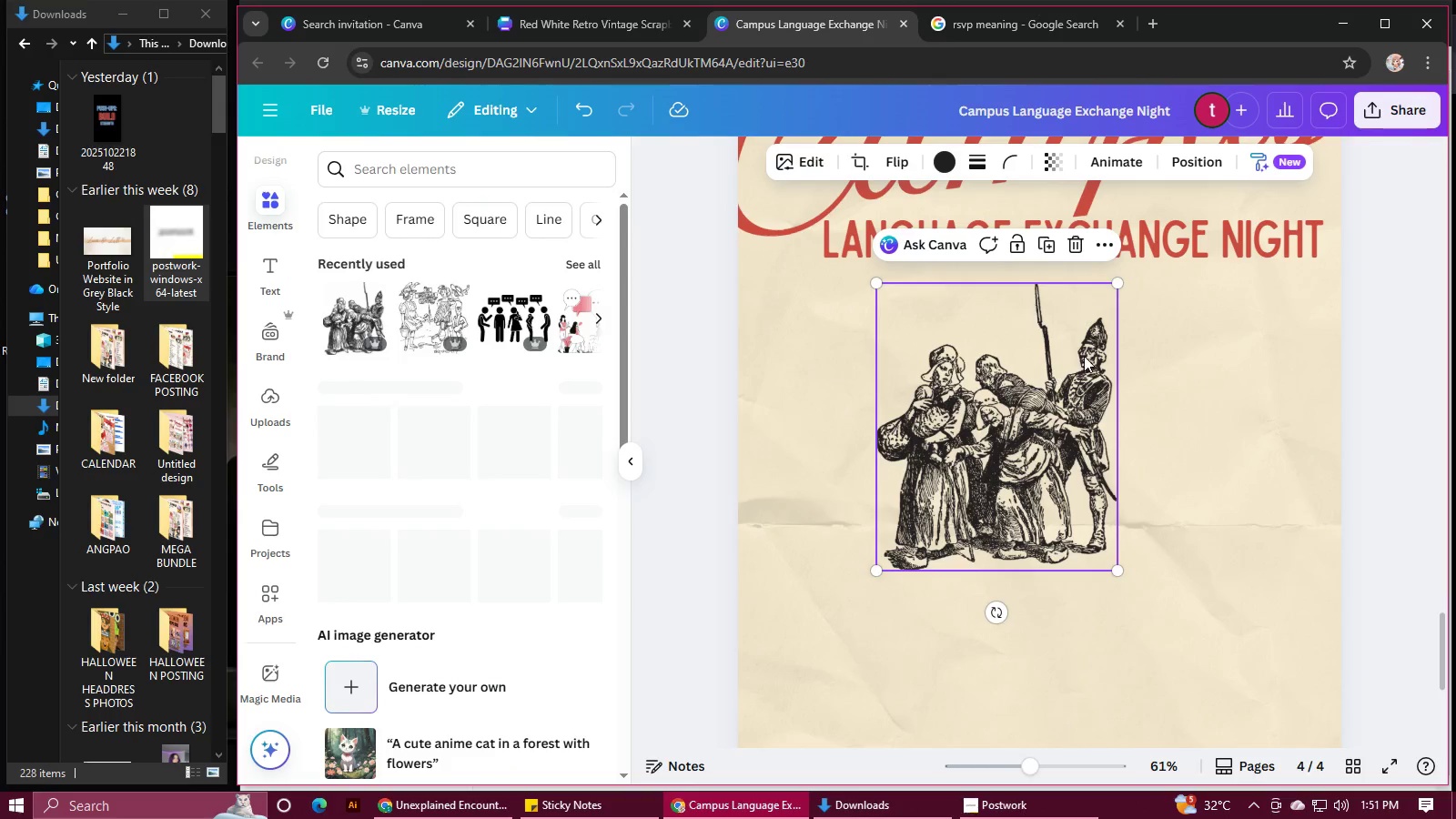 
left_click([1083, 247])
 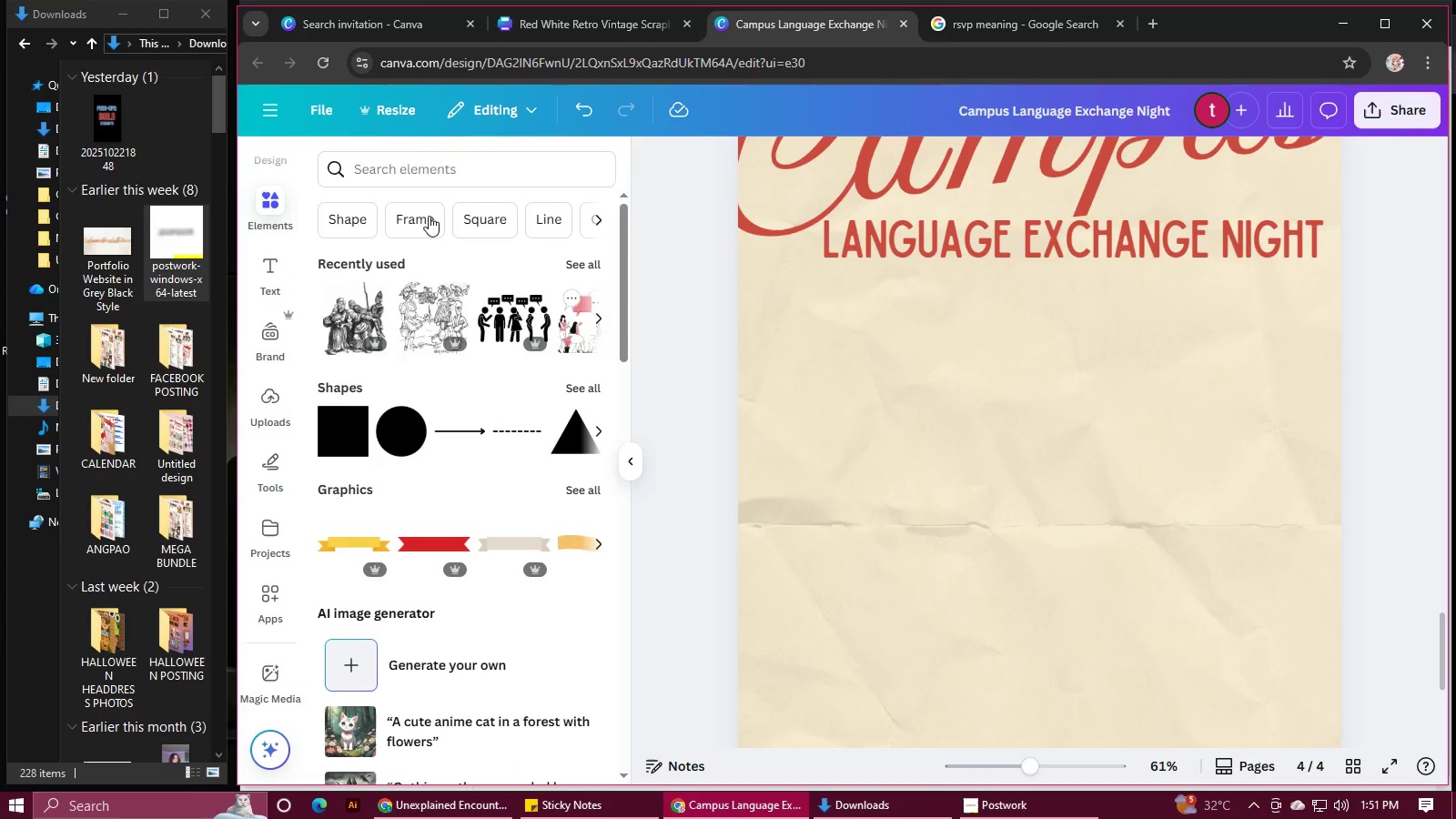 
left_click([439, 171])
 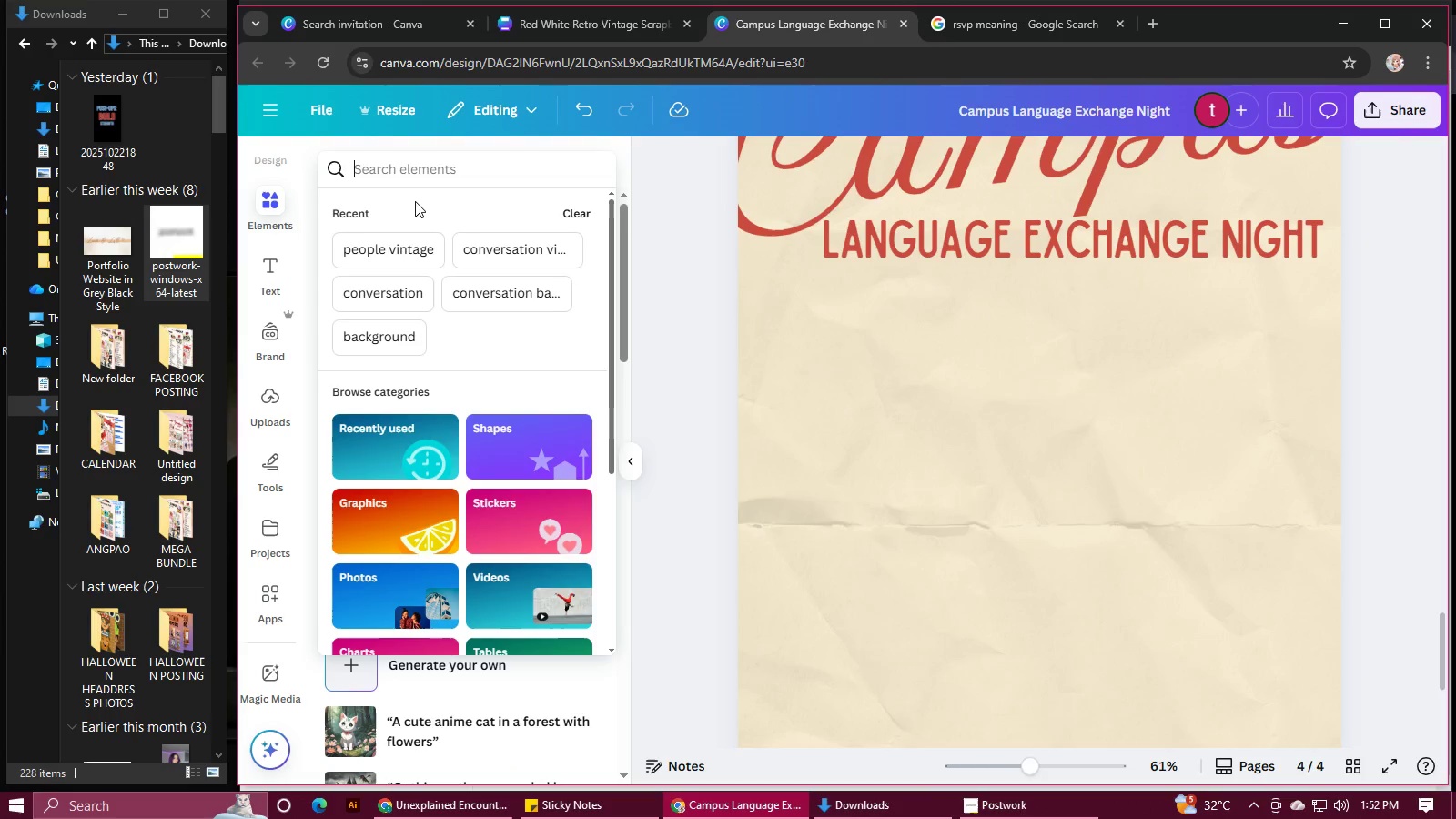 
left_click([390, 238])
 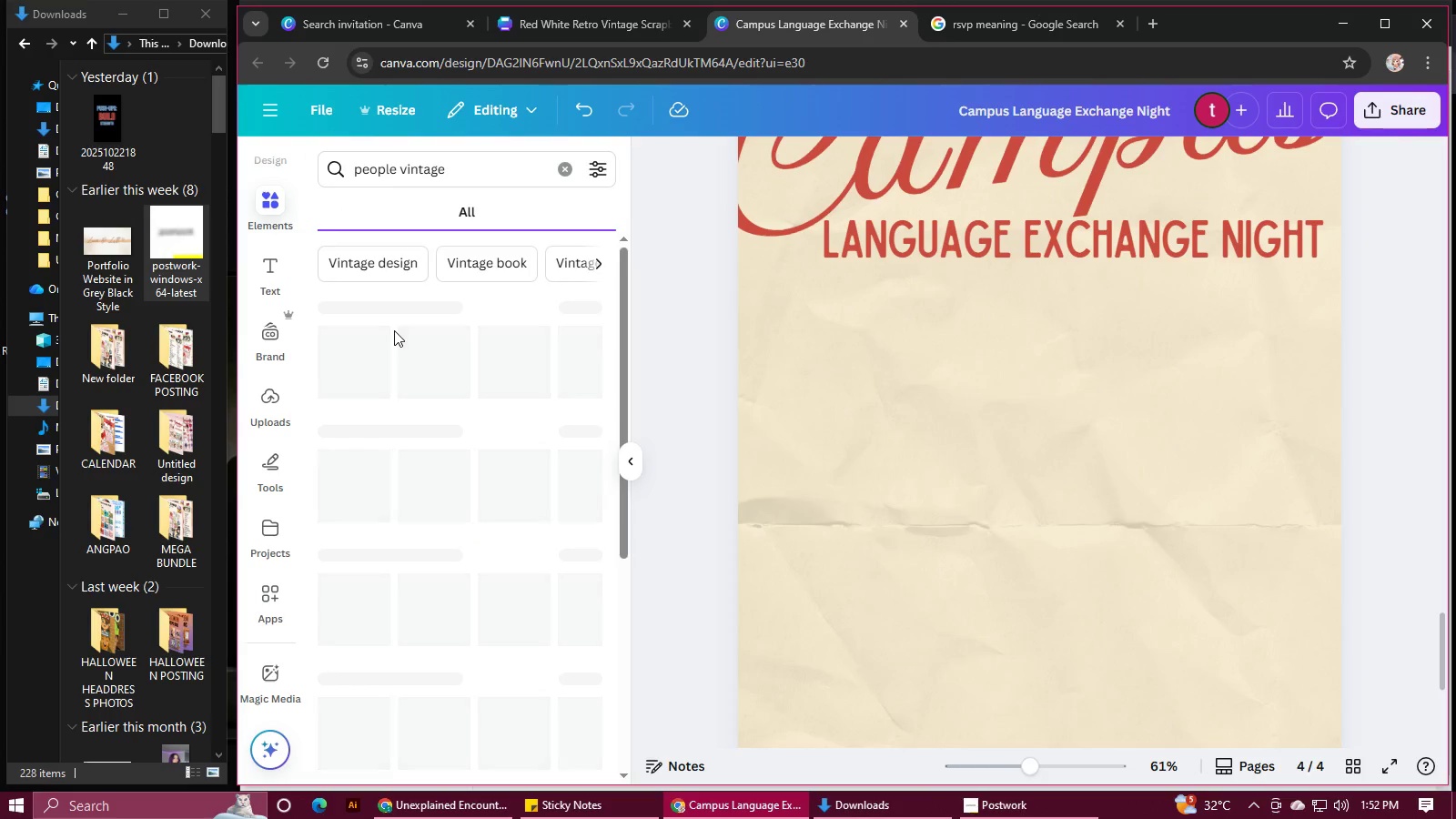 
mouse_move([416, 361])
 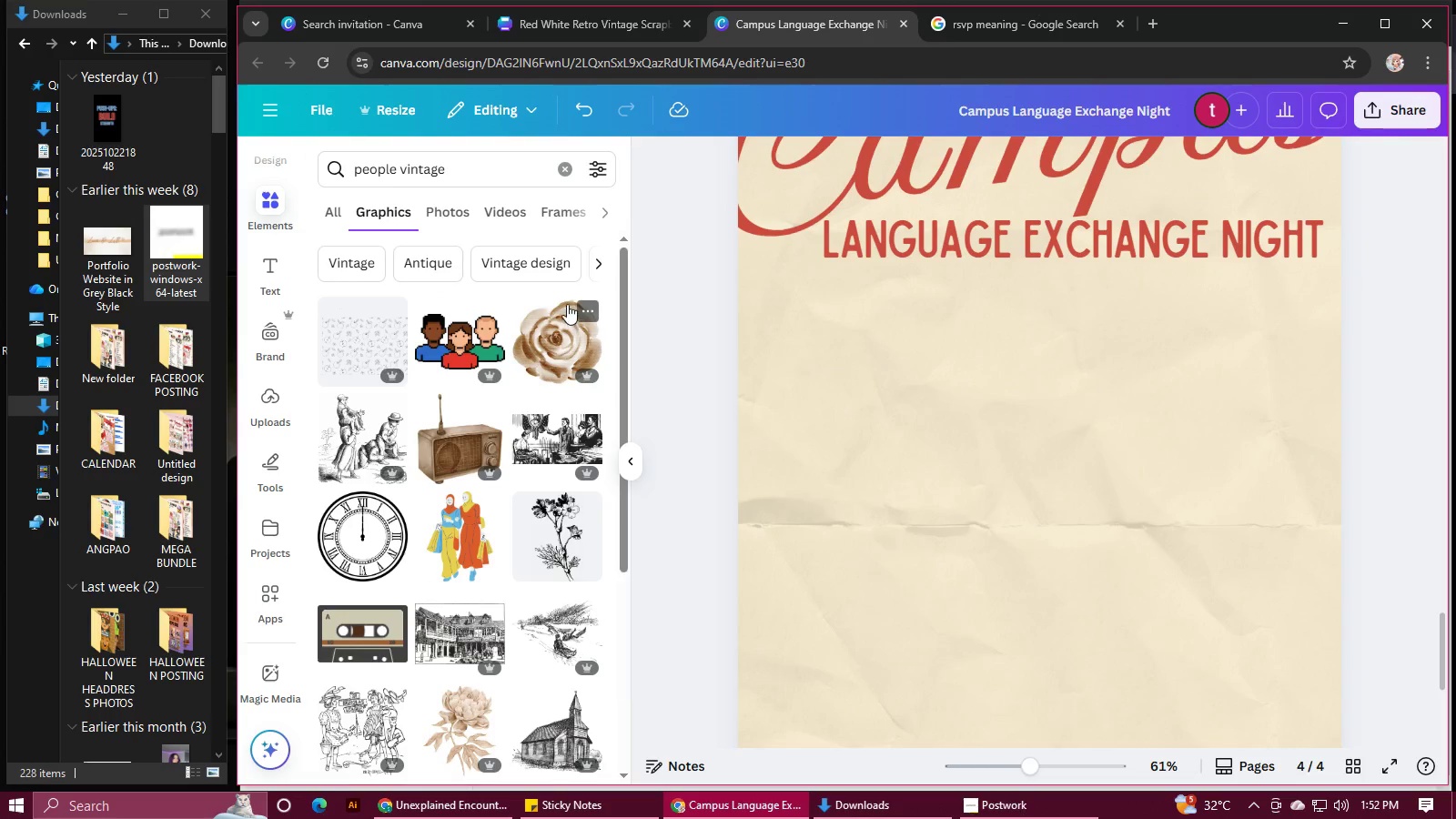 
left_click([593, 268])
 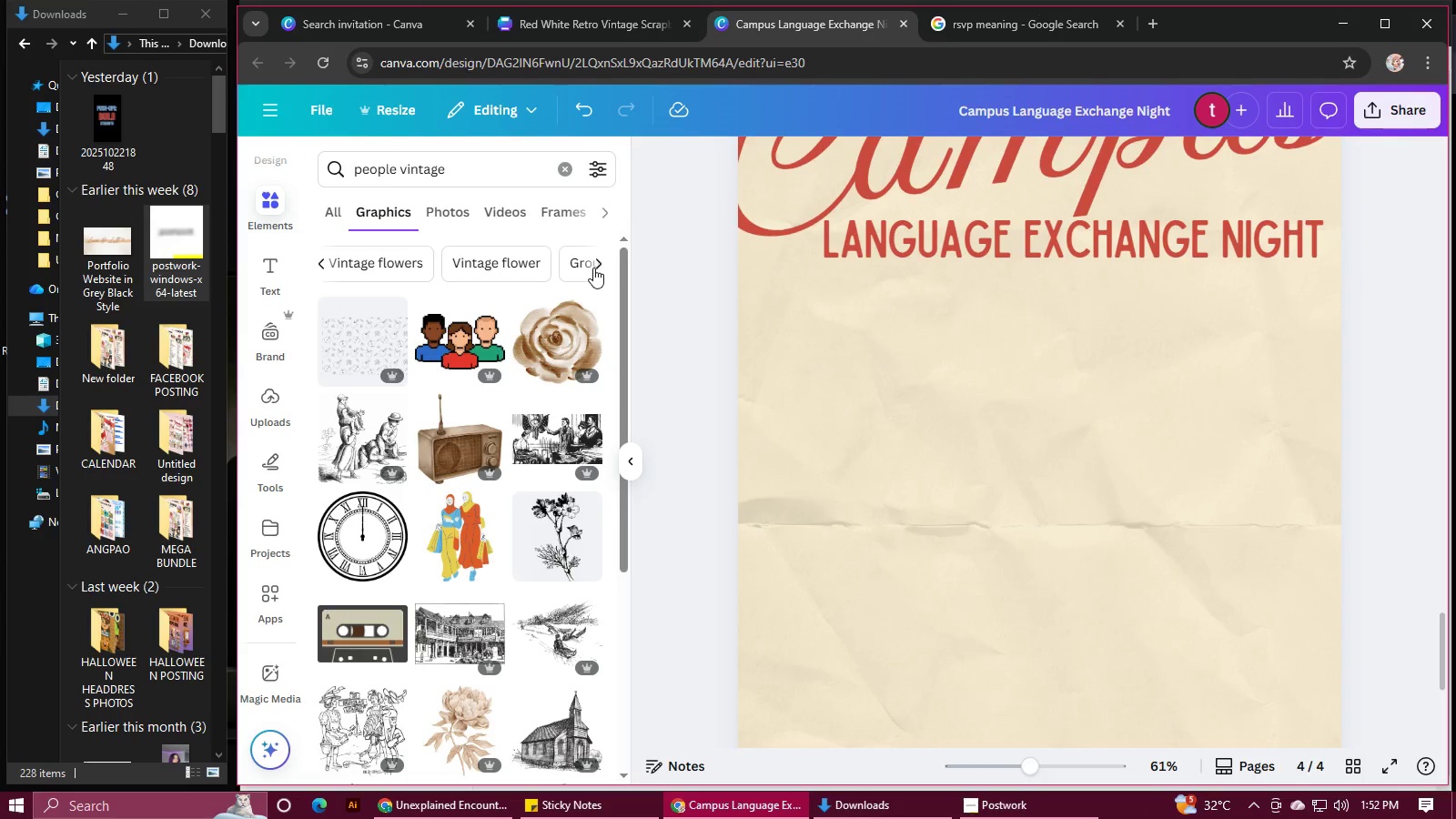 
left_click([593, 268])
 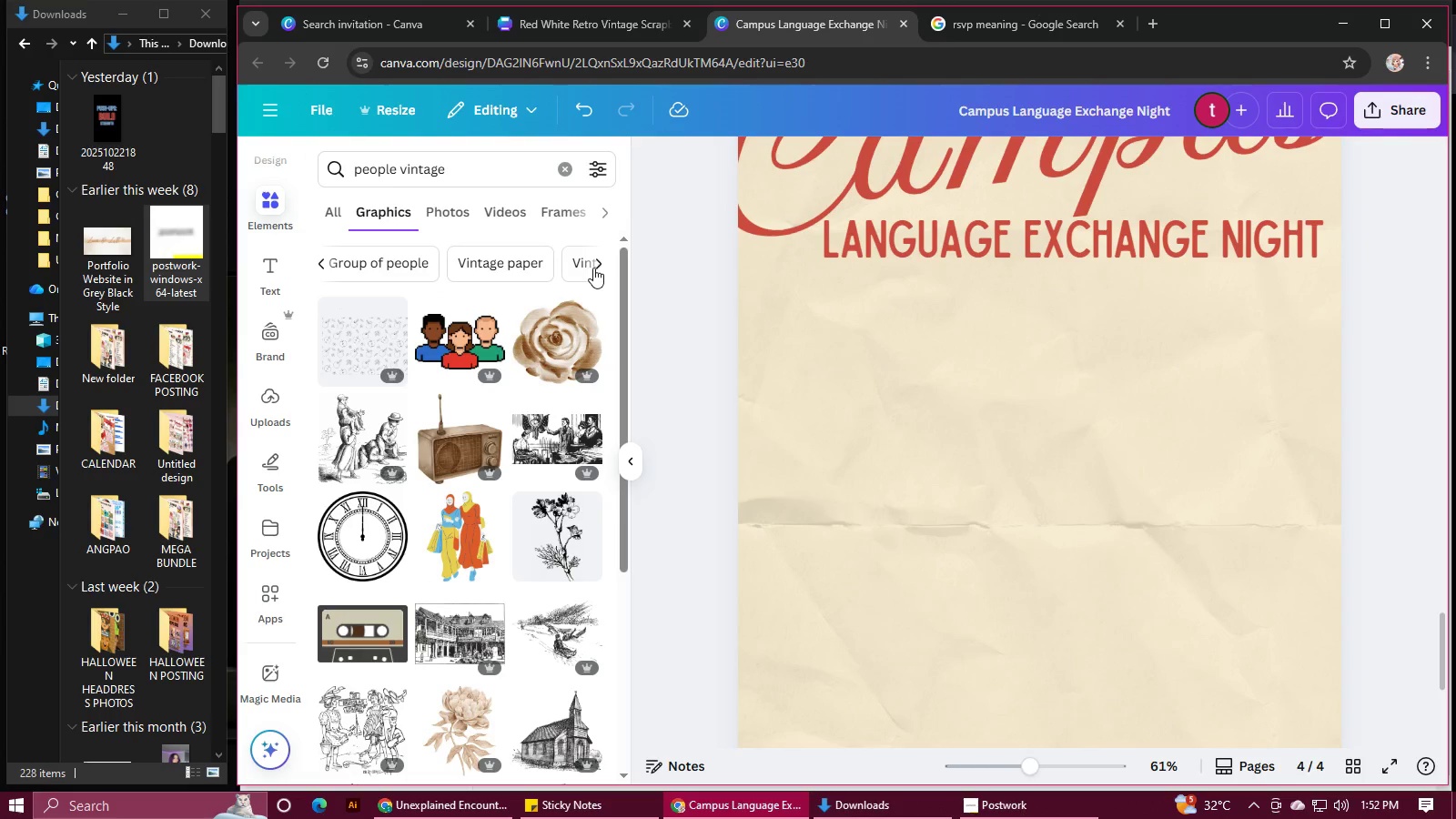 
left_click([593, 268])
 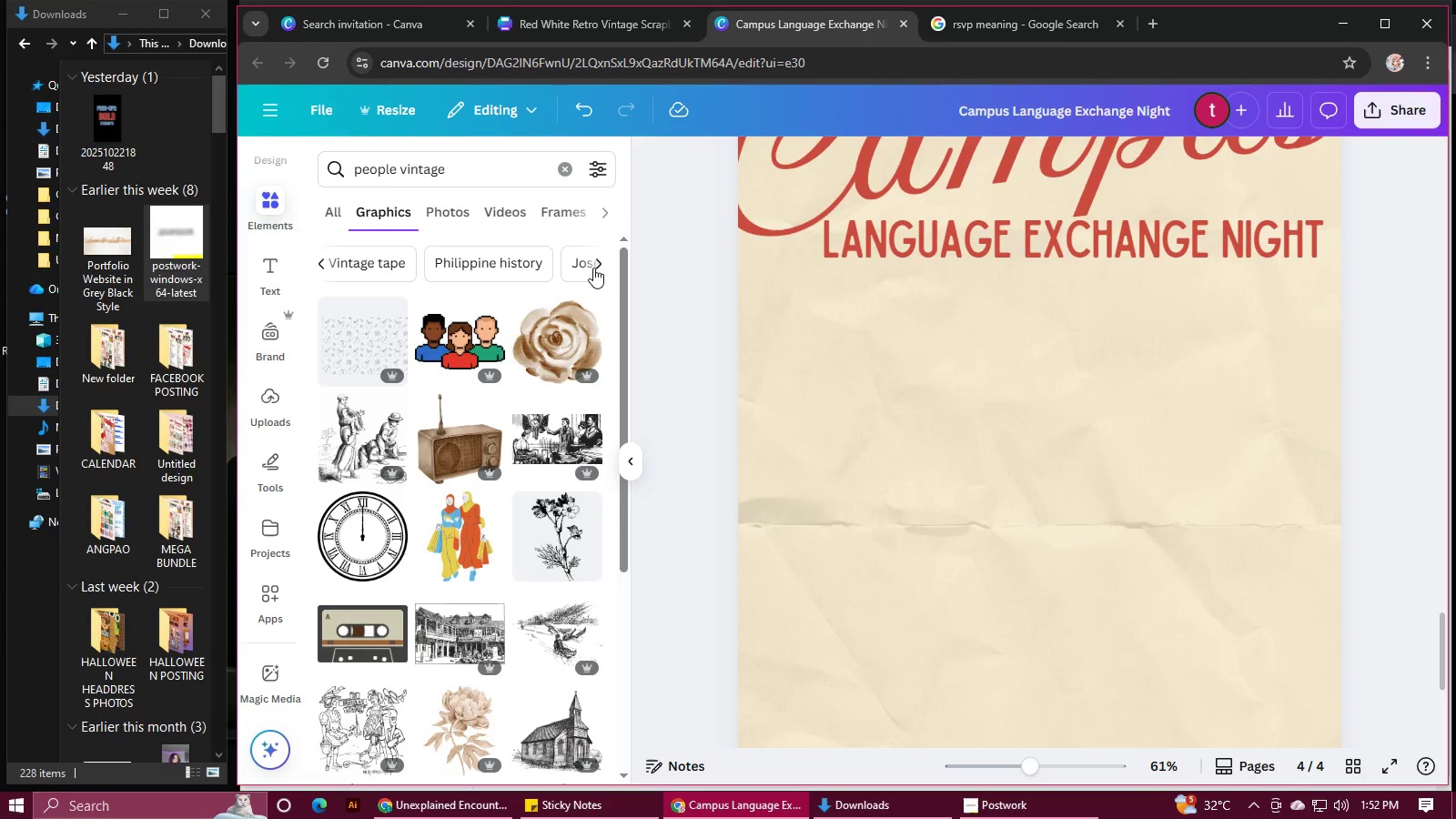 
left_click([593, 268])
 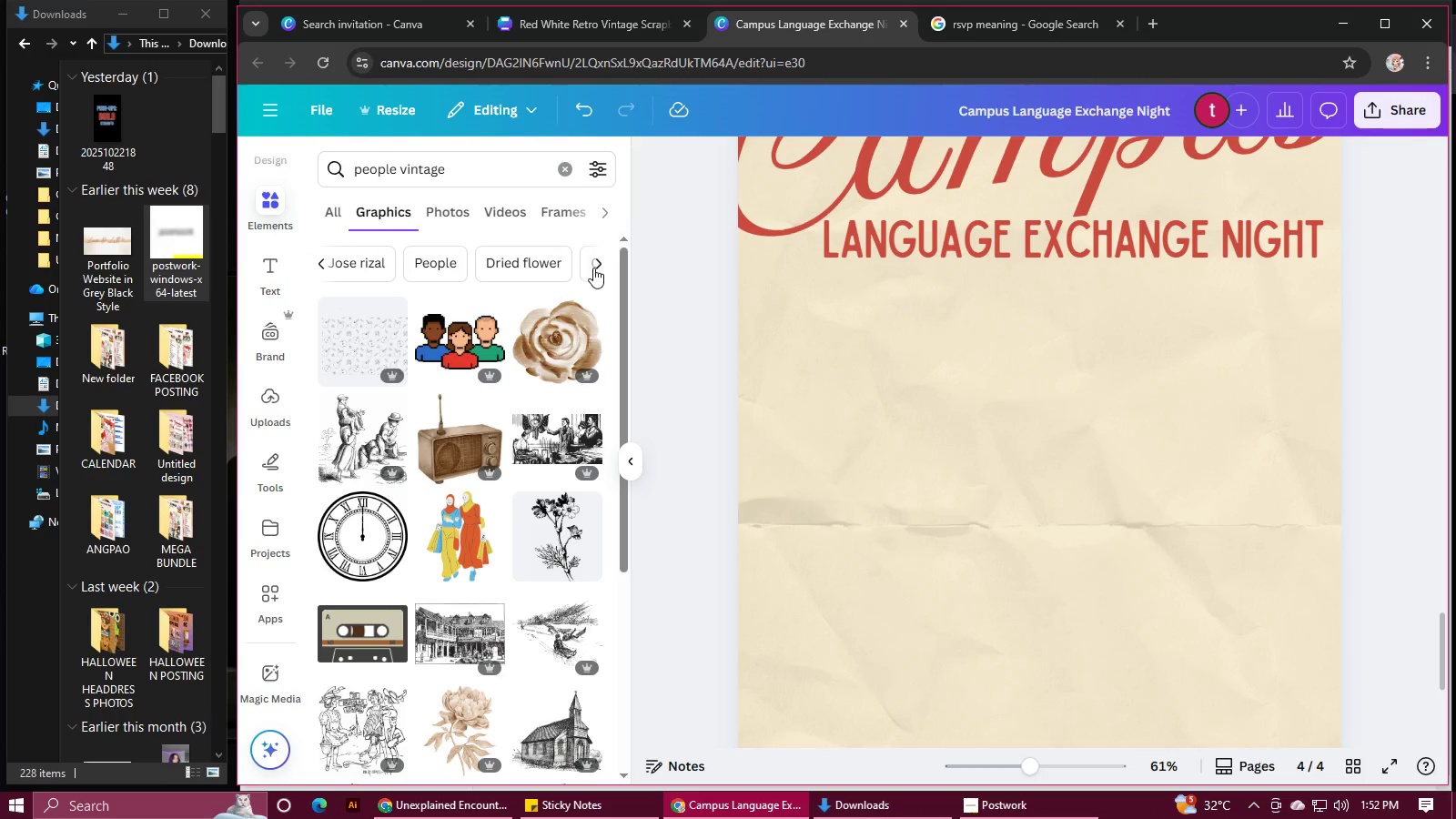 
left_click([593, 268])
 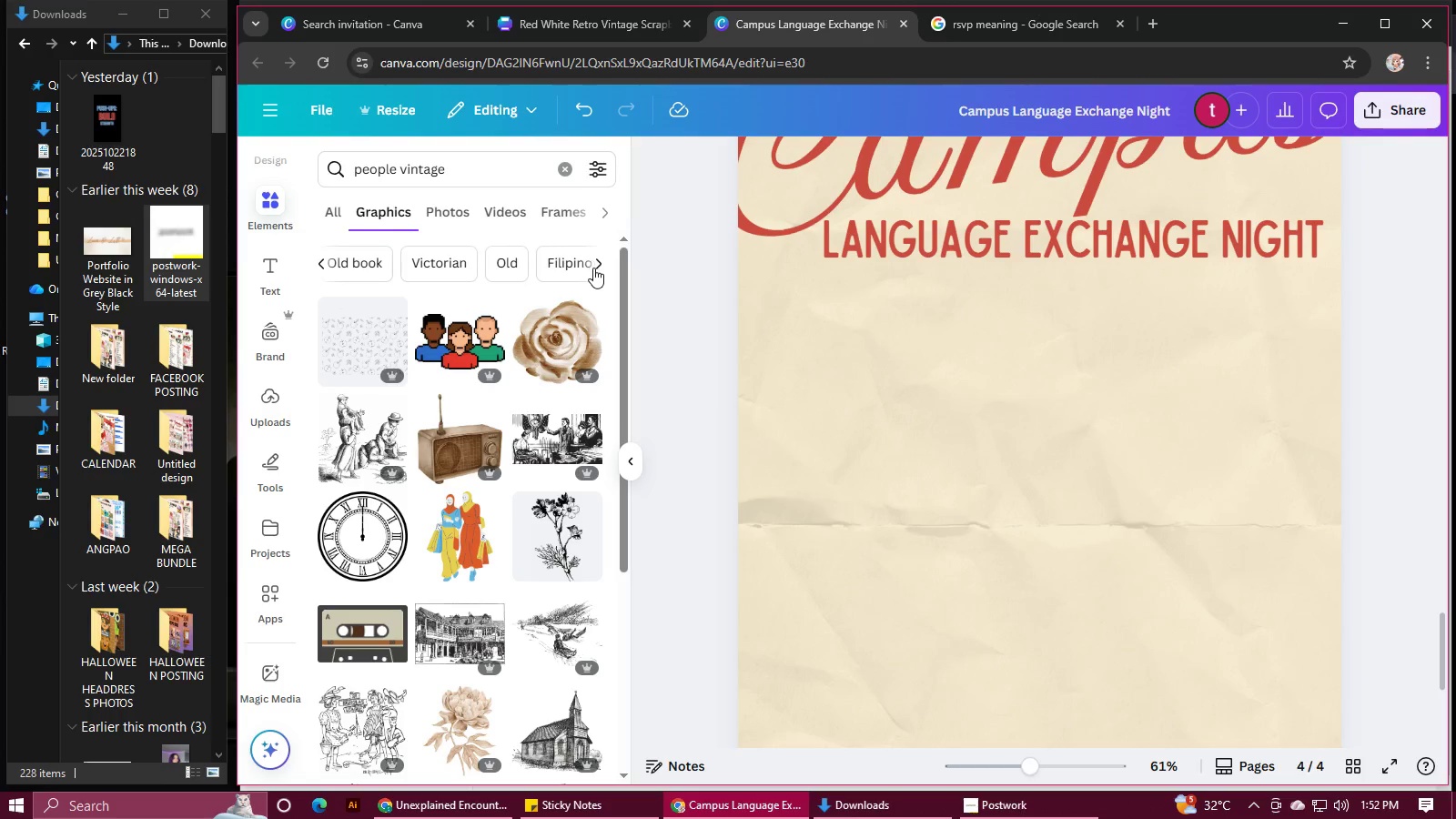 
left_click([593, 268])
 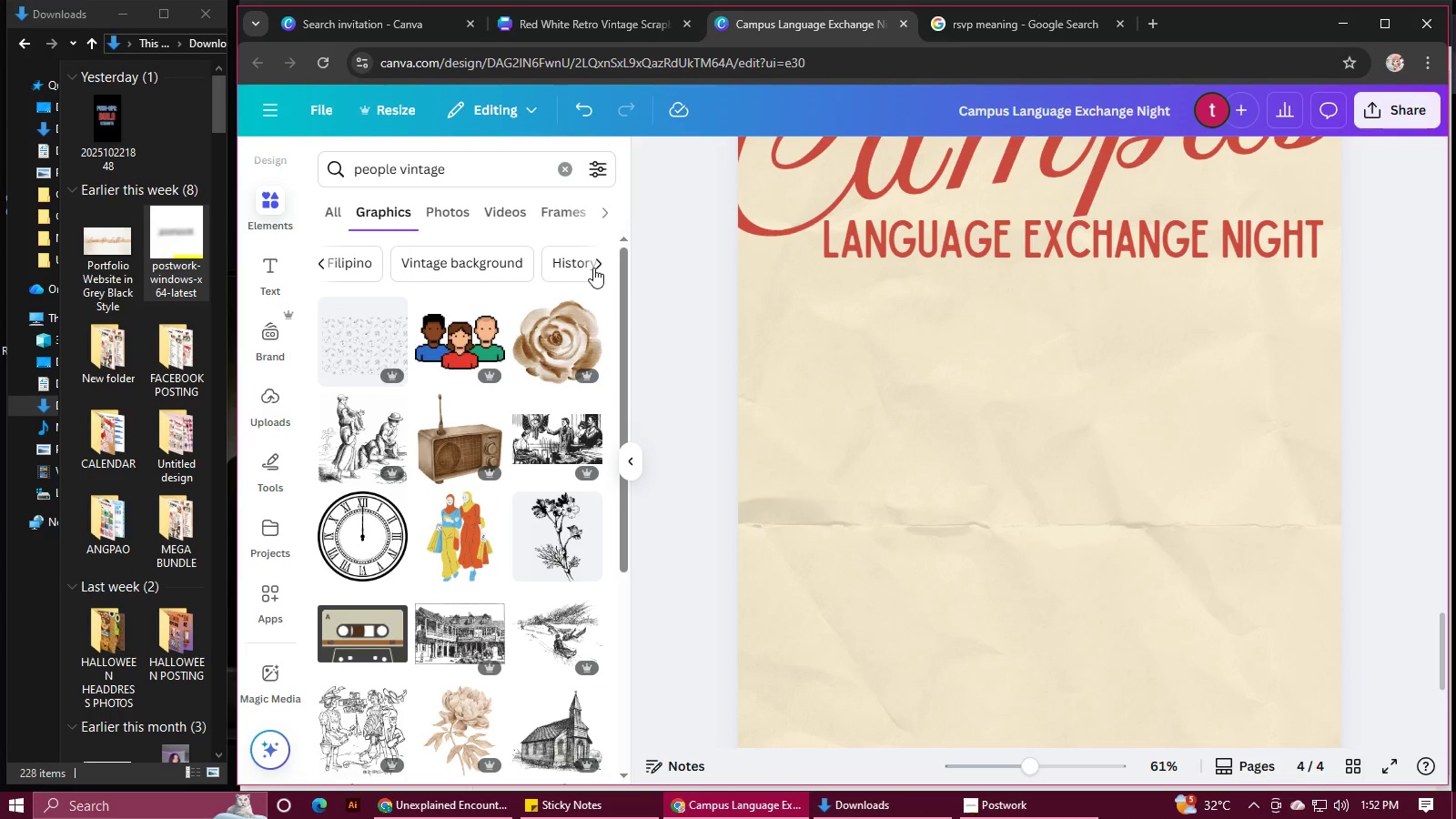 
left_click([593, 268])
 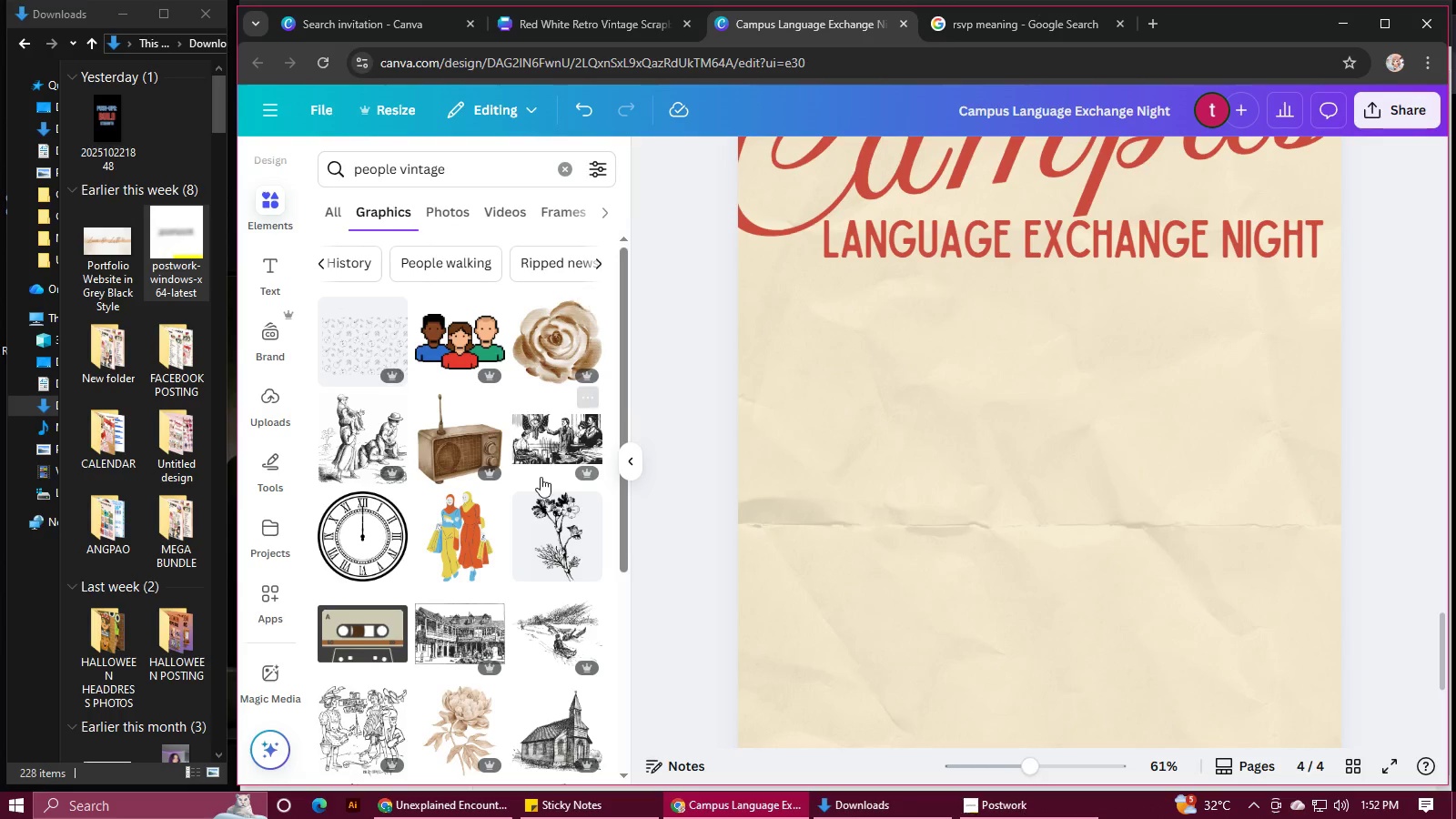 
scroll: coordinate [538, 457], scroll_direction: down, amount: 22.0
 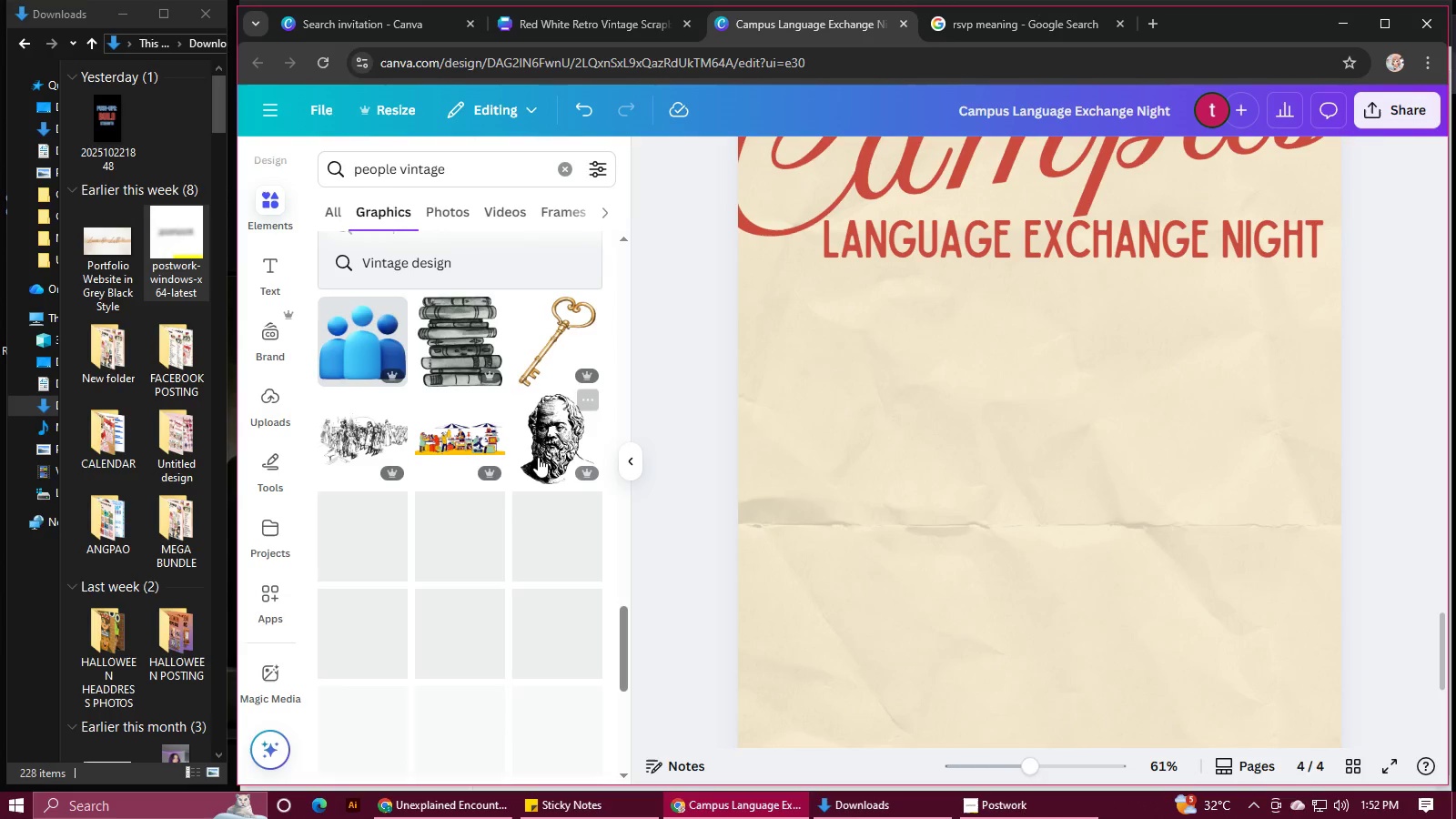 
left_click([376, 434])
 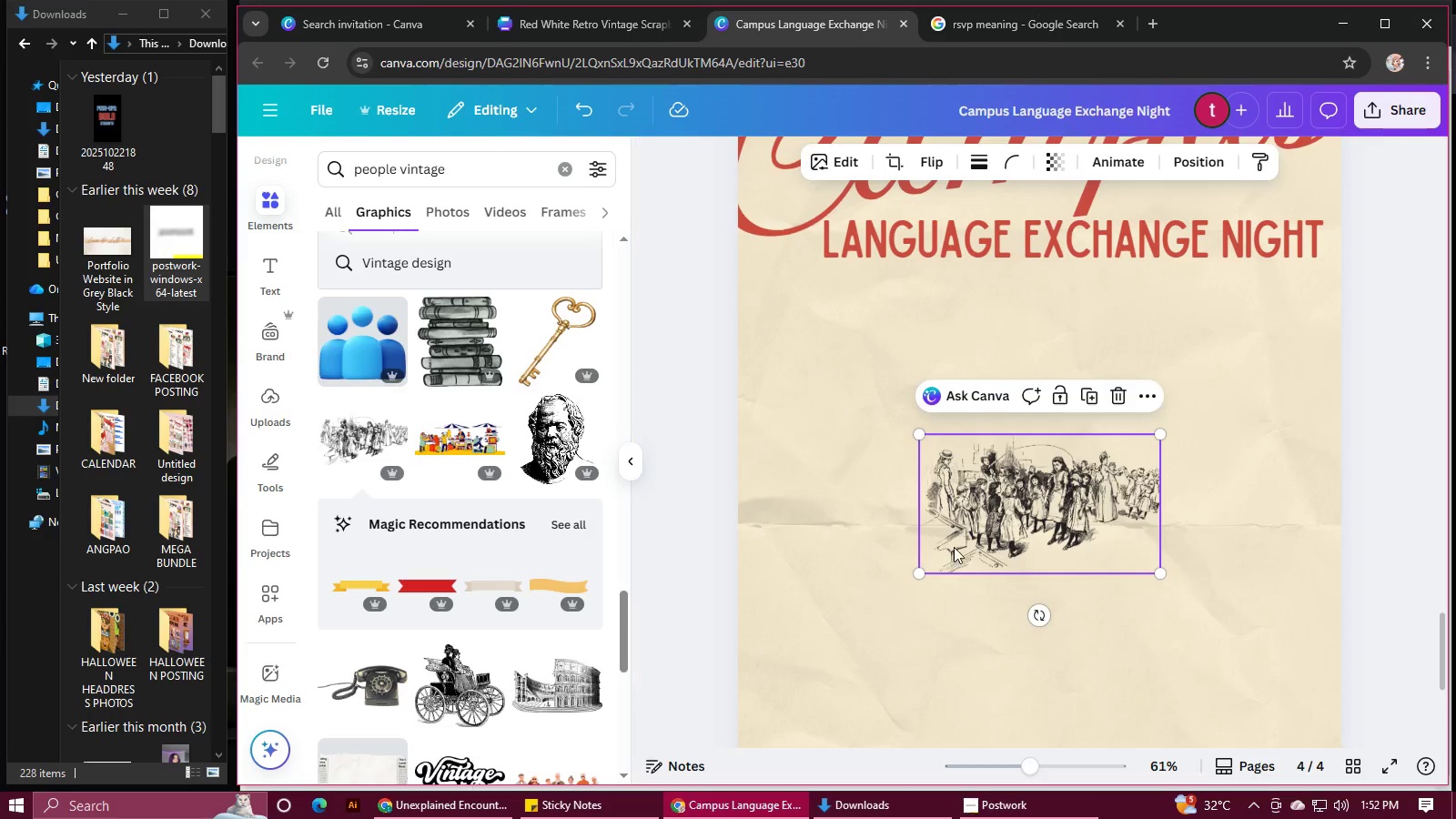 
left_click_drag(start_coordinate=[1026, 530], to_coordinate=[903, 409])
 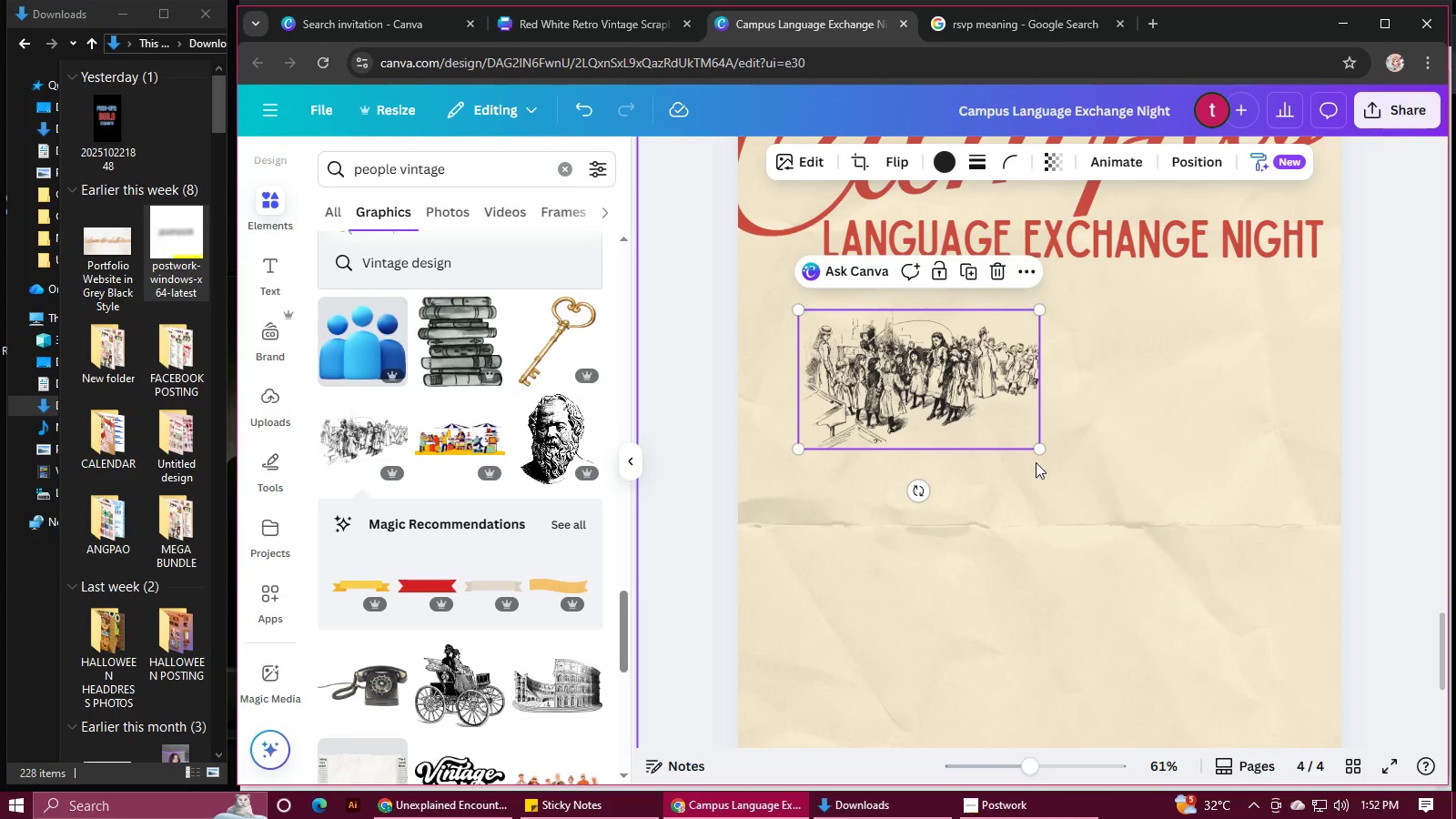 
left_click_drag(start_coordinate=[1037, 455], to_coordinate=[1300, 627])
 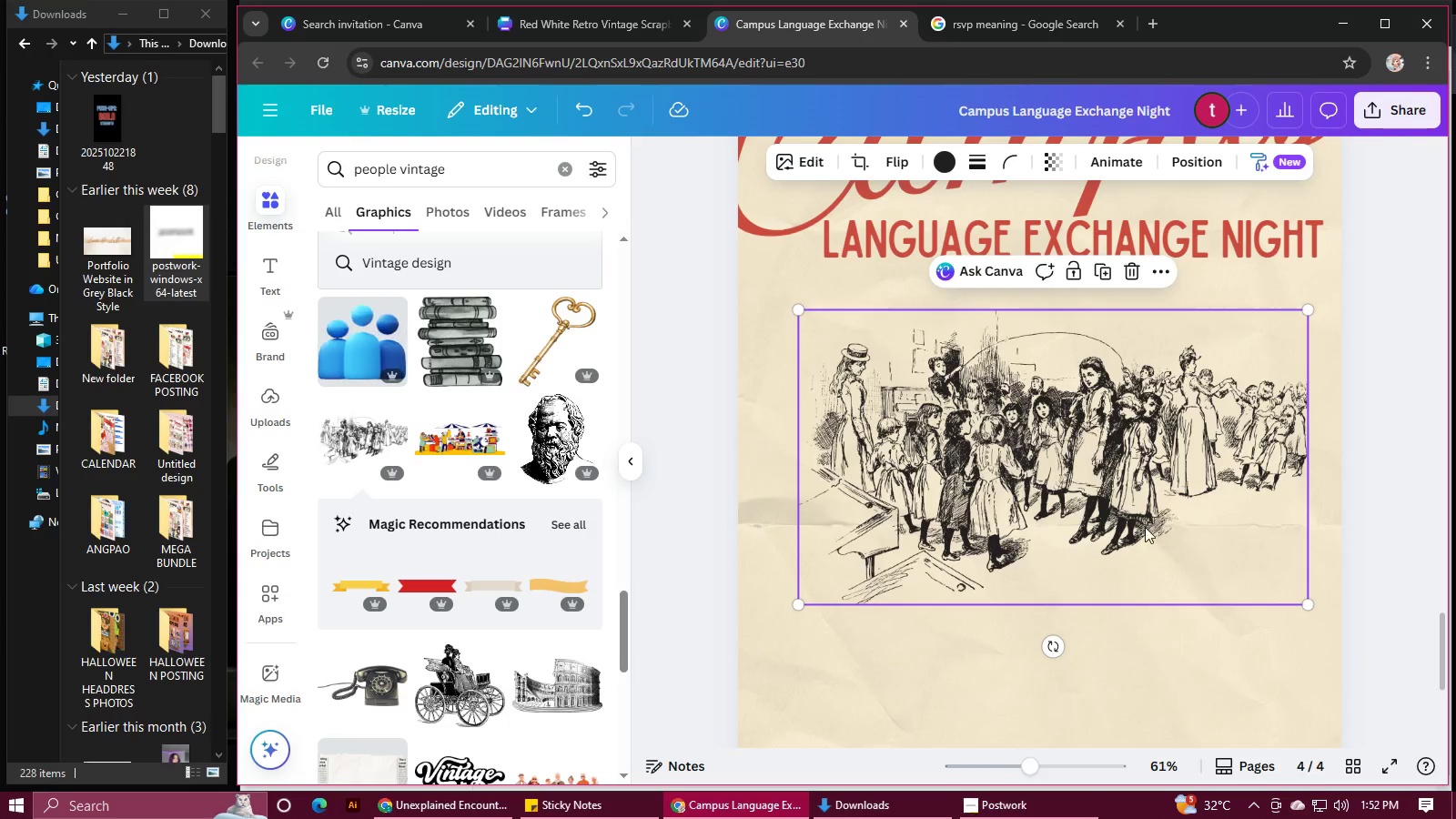 
left_click_drag(start_coordinate=[1145, 527], to_coordinate=[1110, 493])
 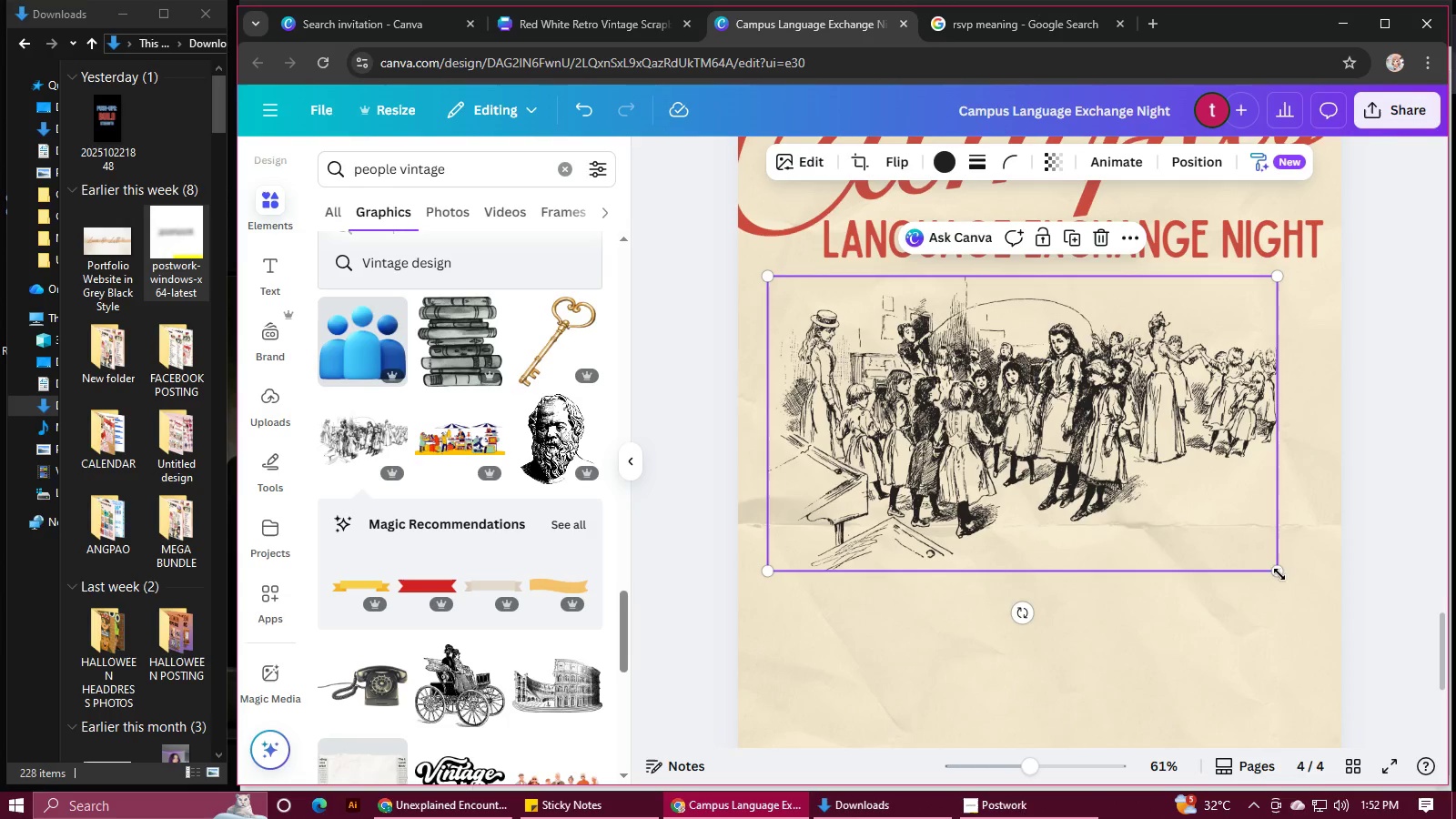 
left_click_drag(start_coordinate=[1277, 572], to_coordinate=[1318, 606])
 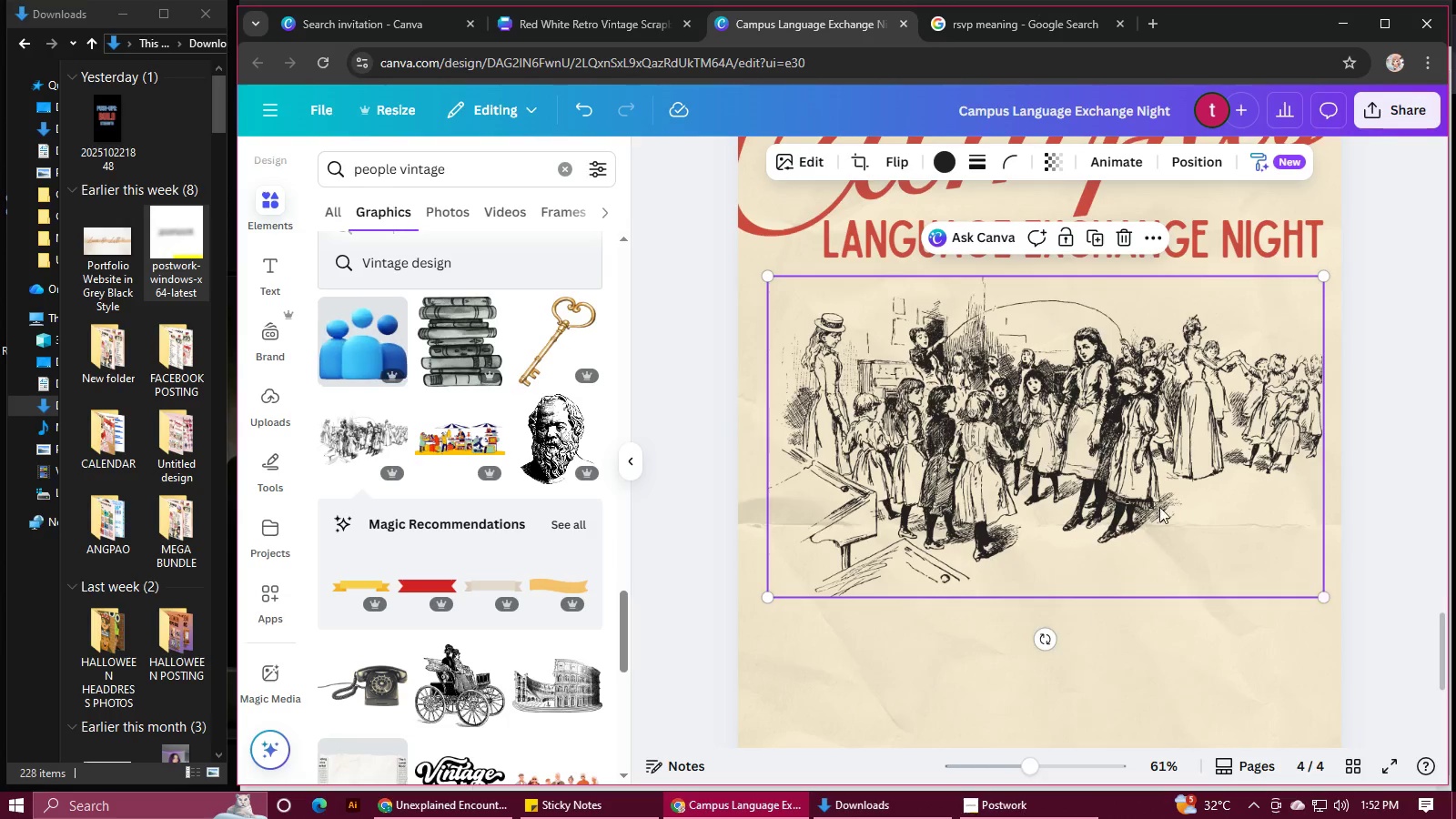 
left_click_drag(start_coordinate=[1159, 507], to_coordinate=[1155, 502])
 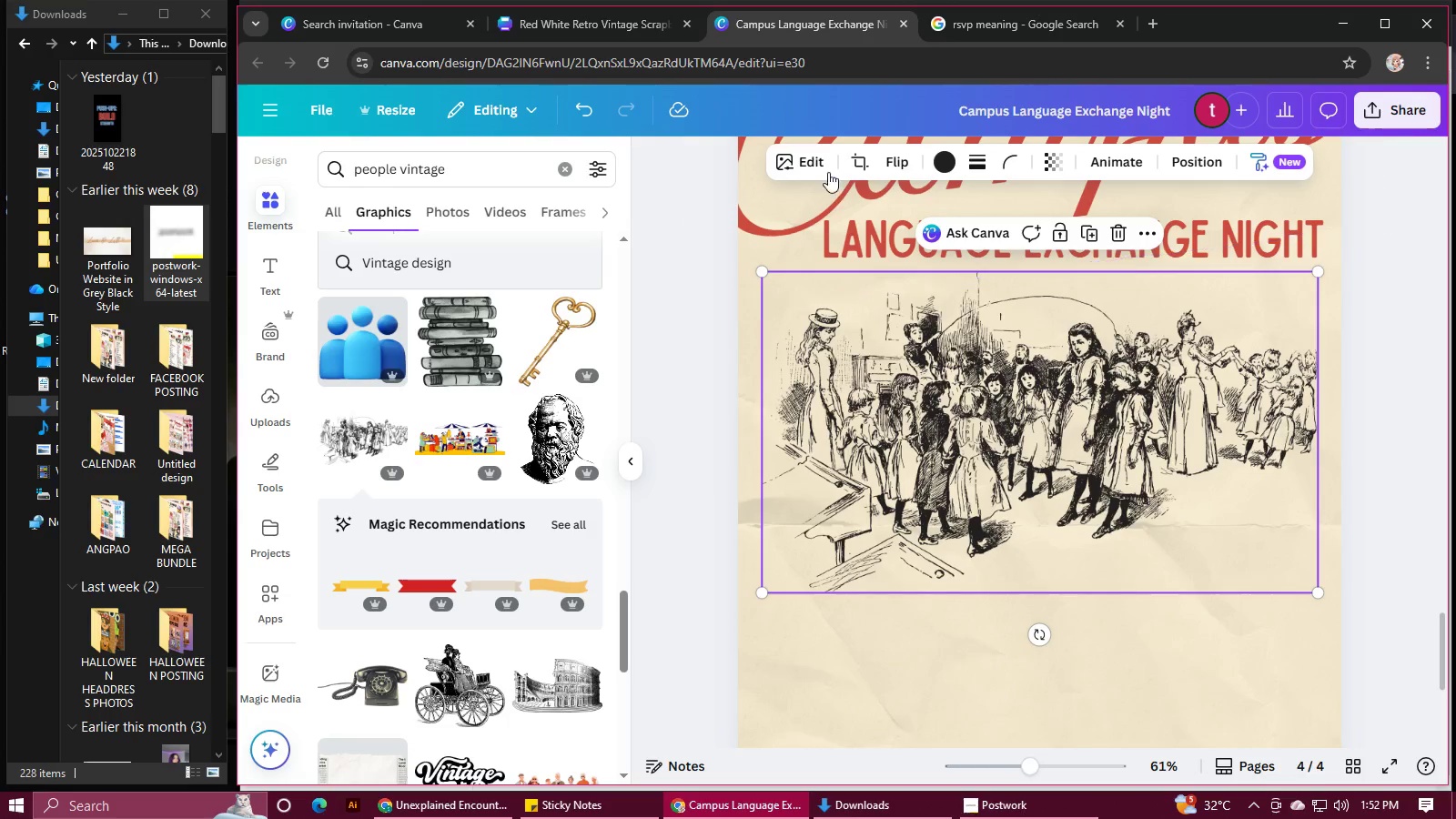 
left_click([817, 160])
 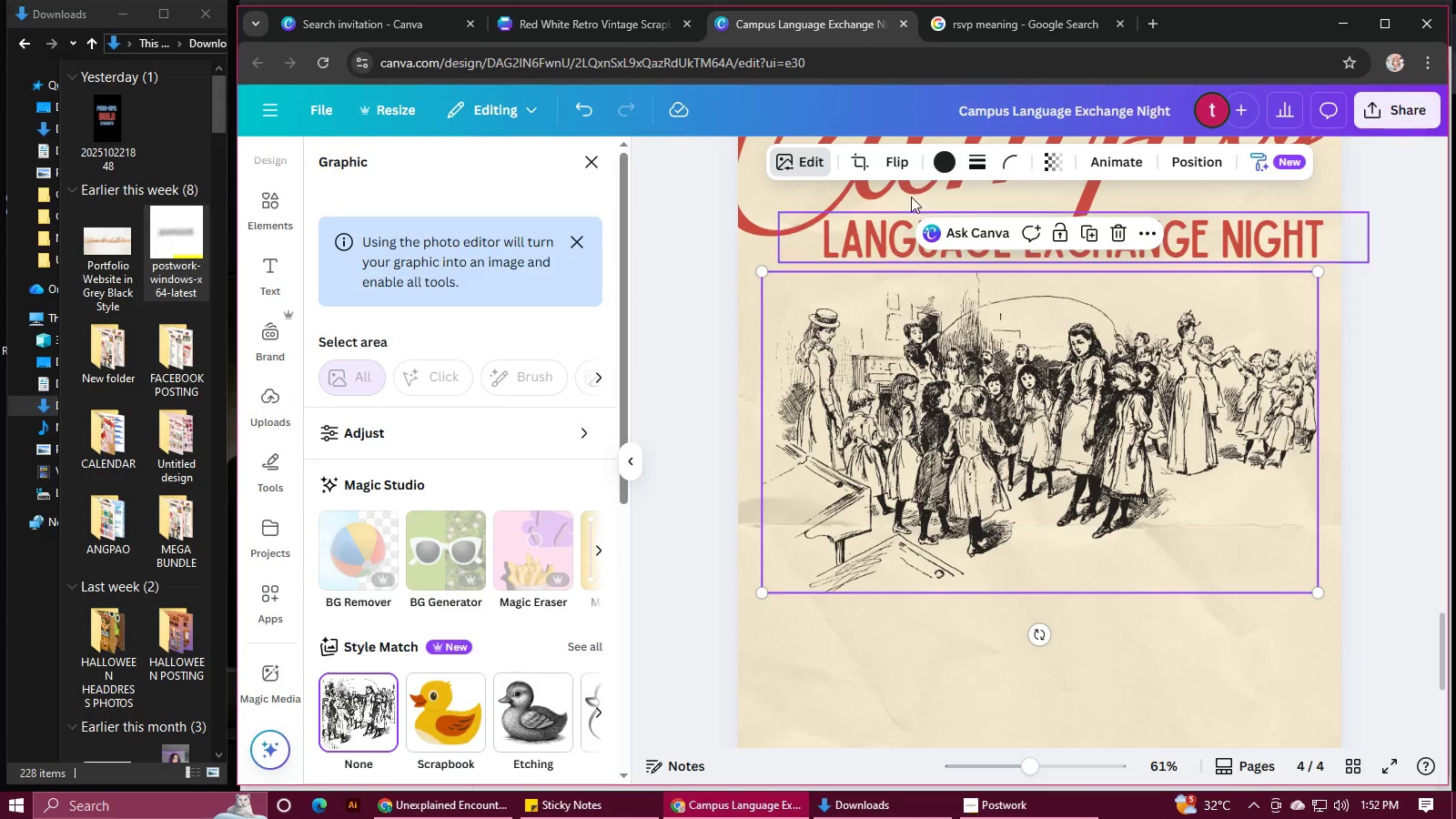 
left_click([942, 152])
 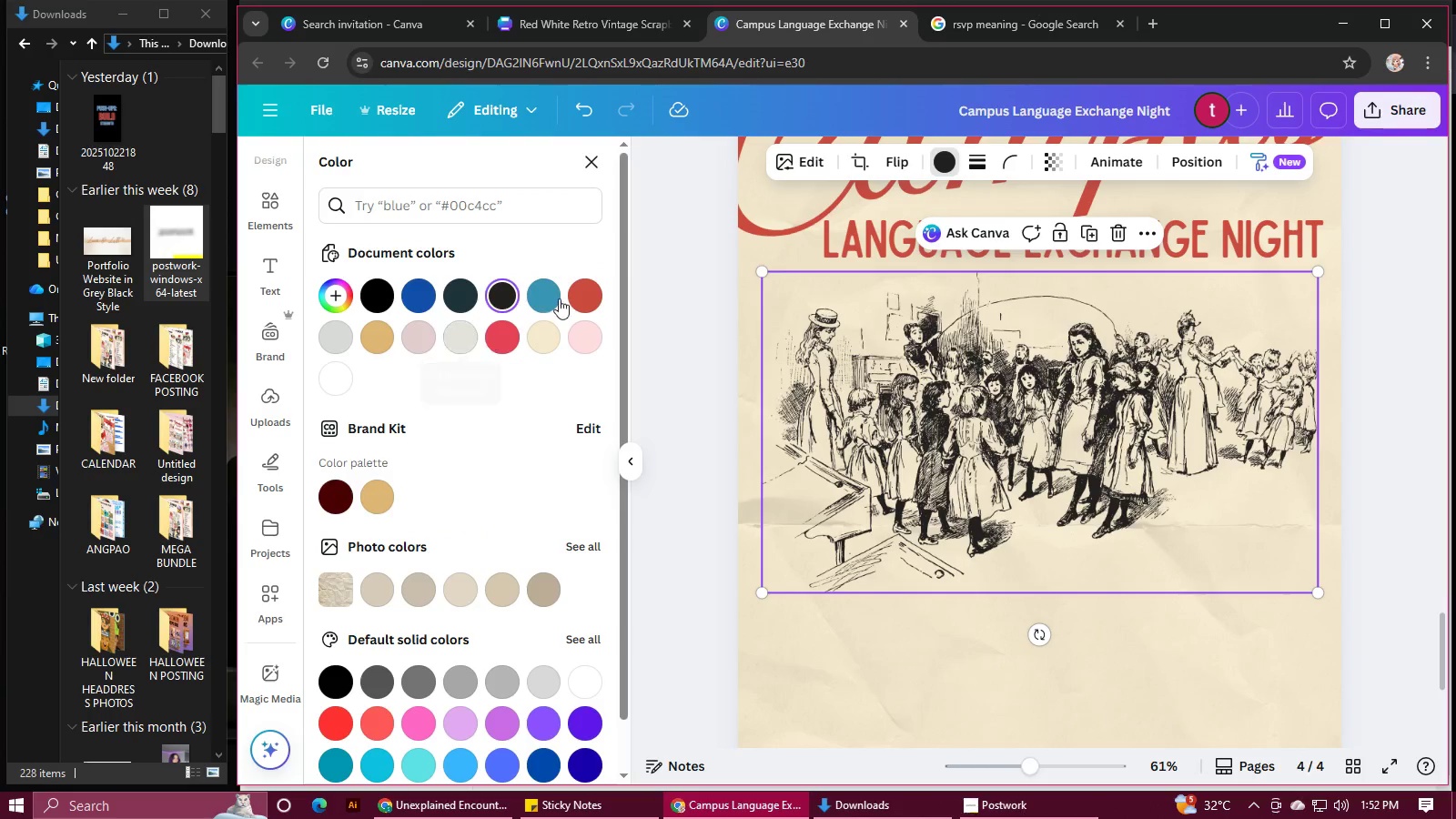 
left_click([585, 294])
 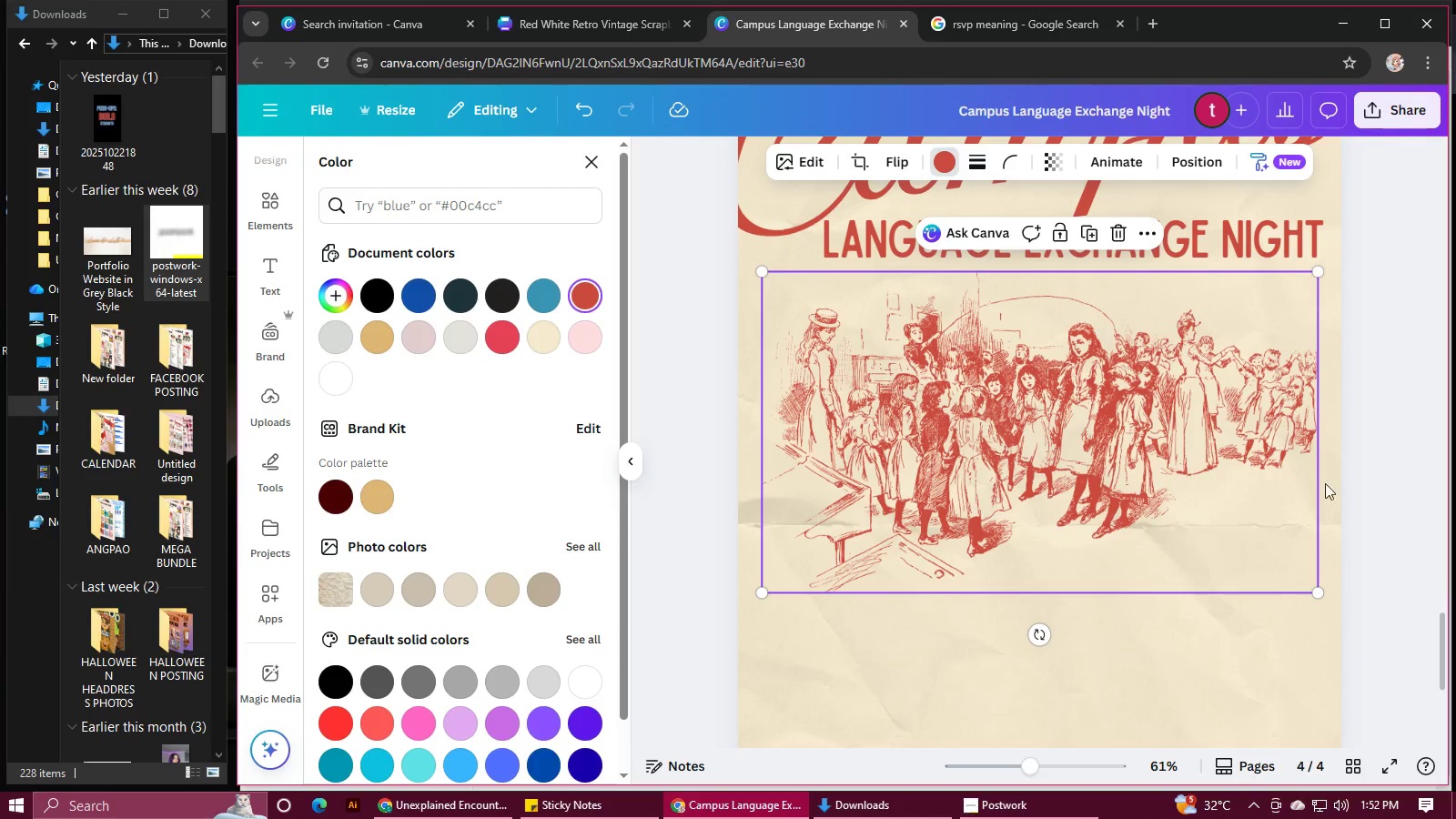 
left_click([1384, 457])
 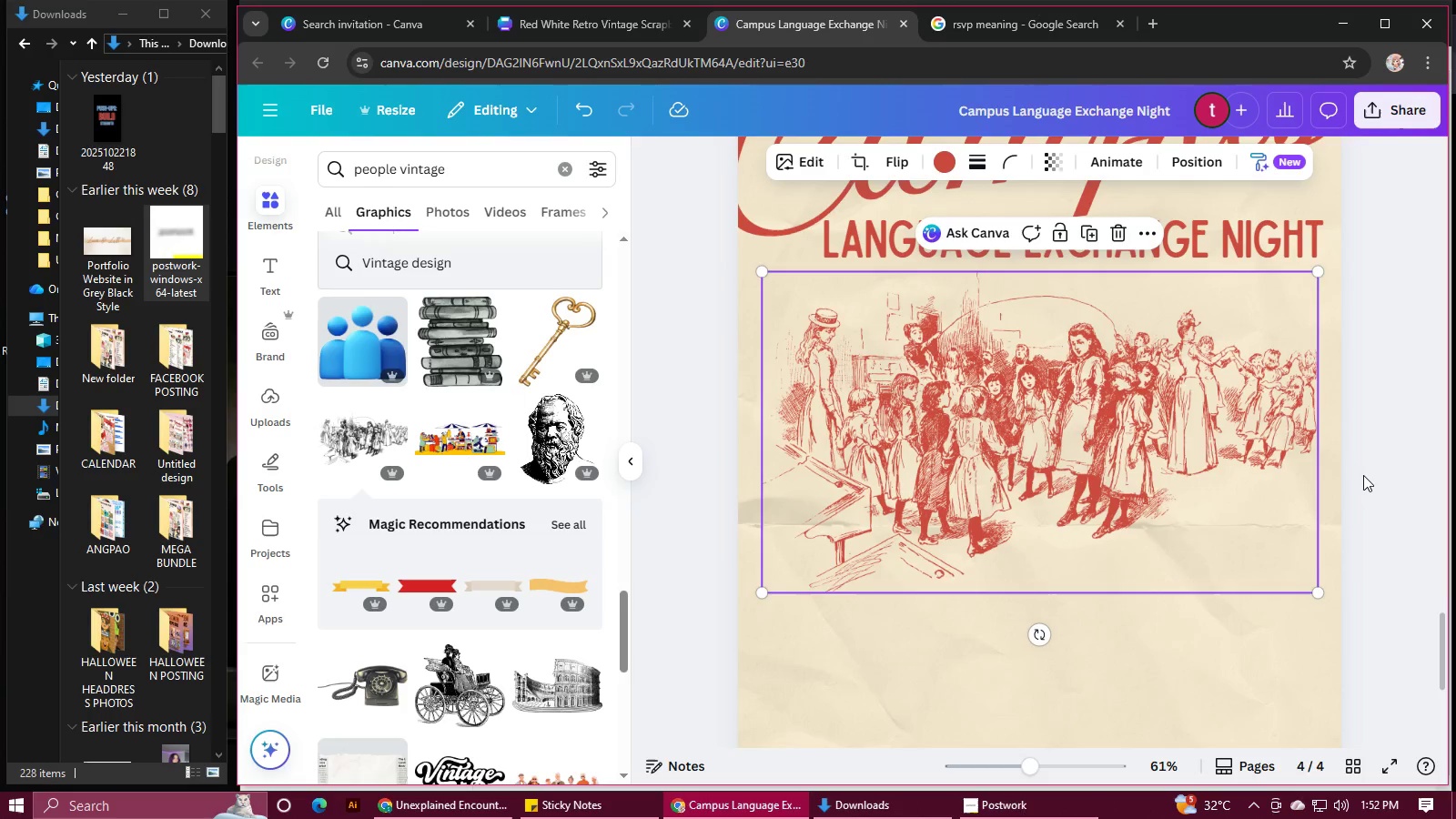 
left_click([1363, 475])
 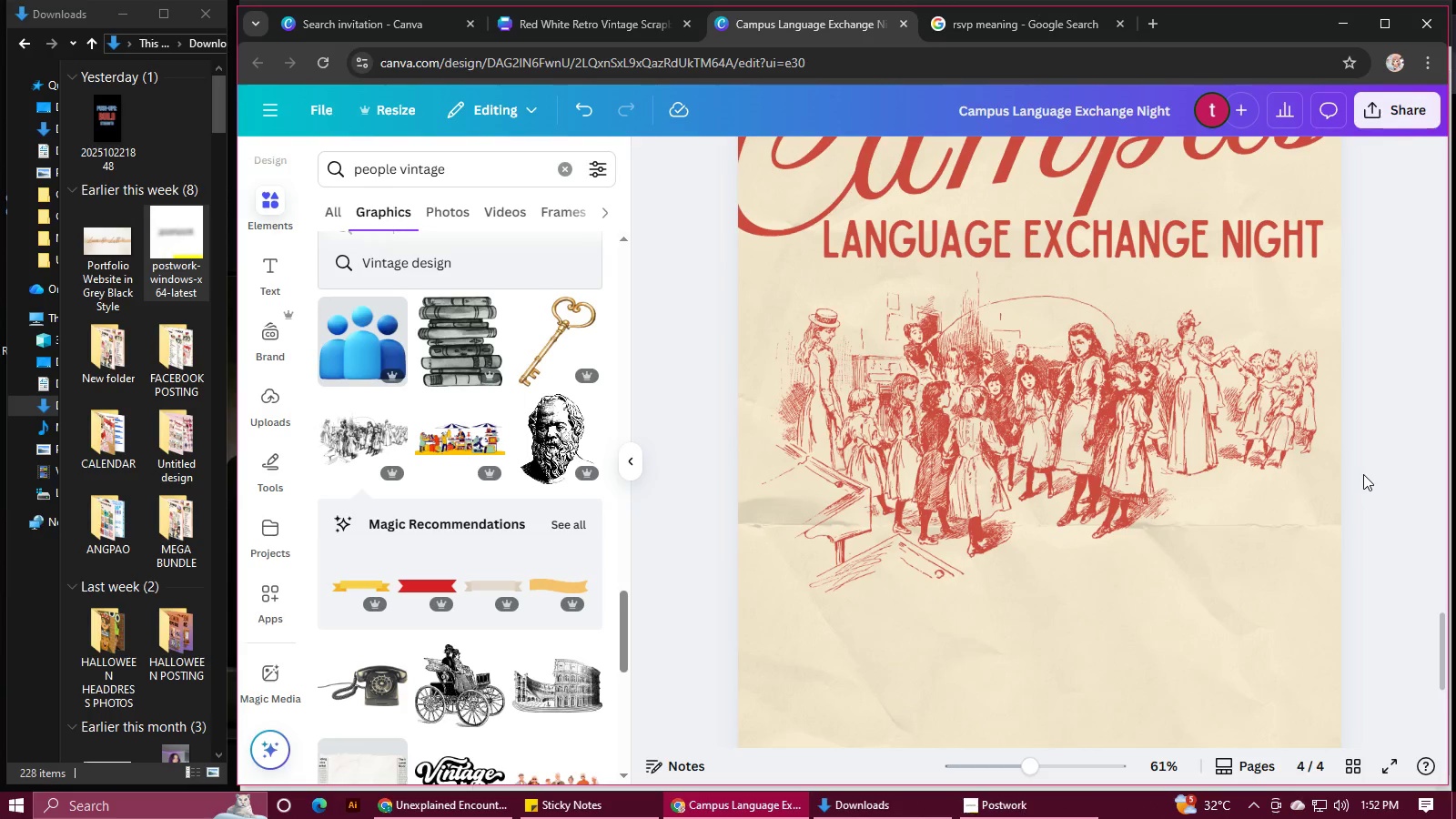 
scroll: coordinate [1360, 473], scroll_direction: up, amount: 2.0
 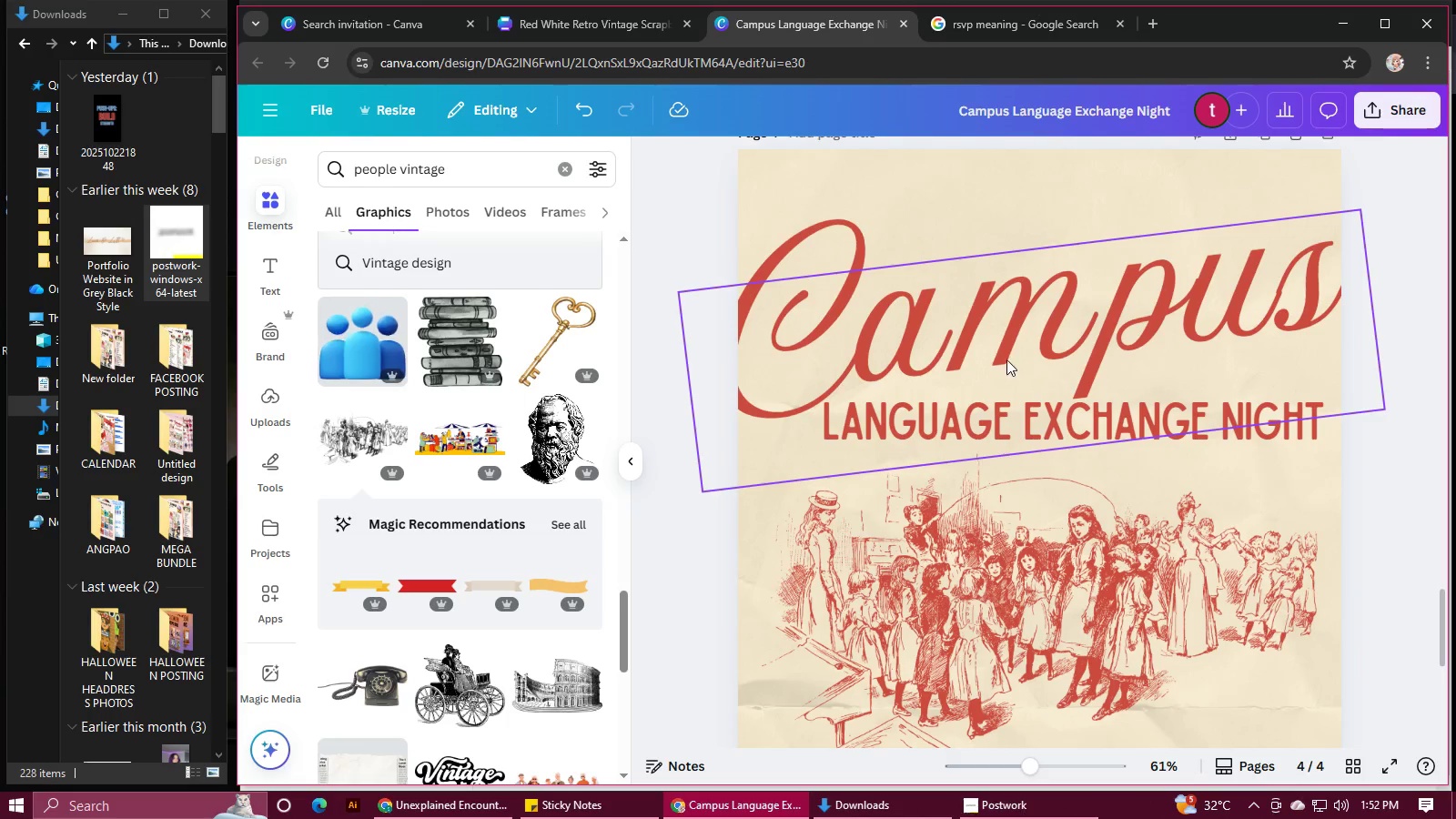 
left_click([988, 326])
 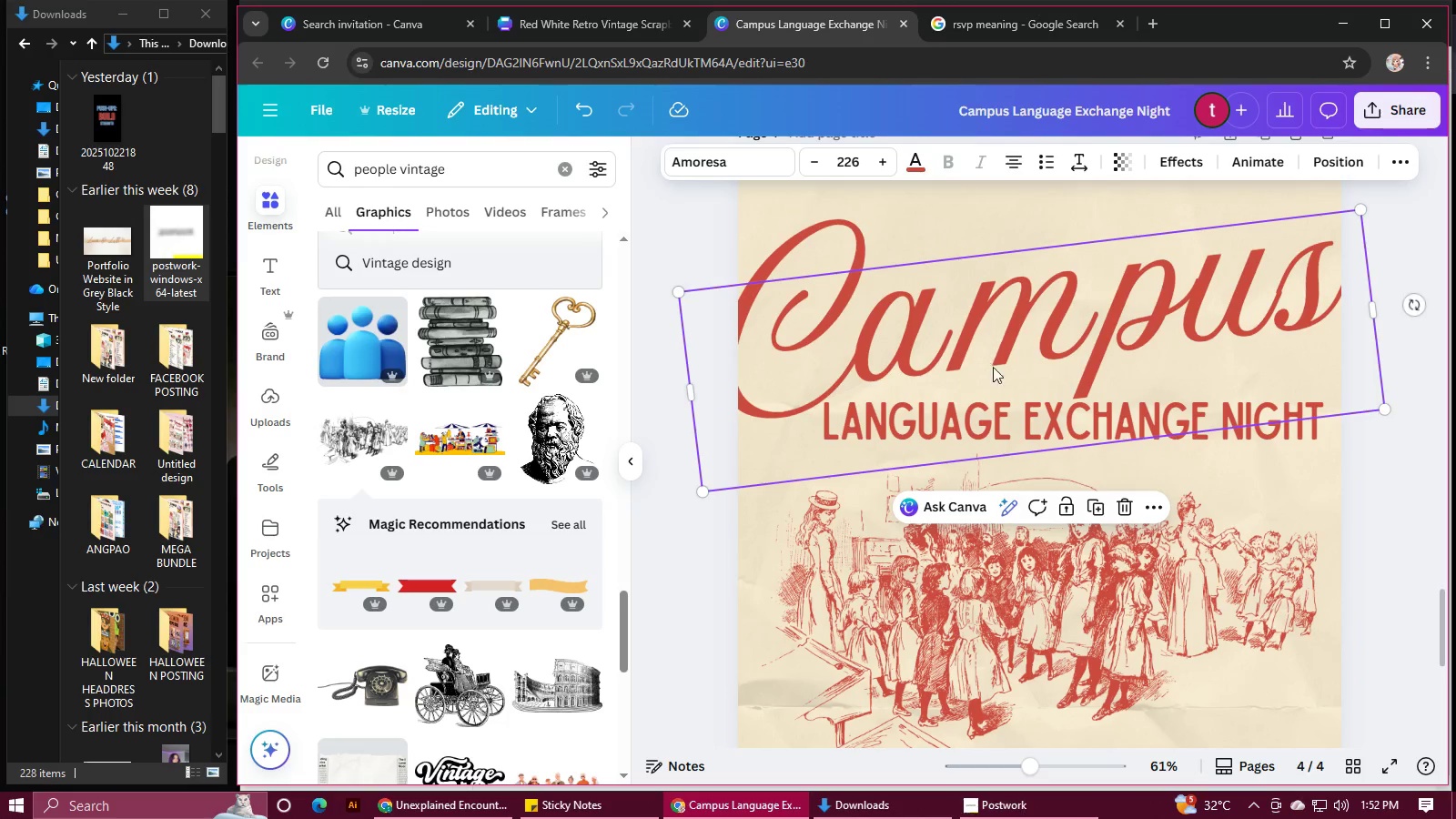 
hold_key(key=ShiftLeft, duration=0.79)
left_click([988, 422])
 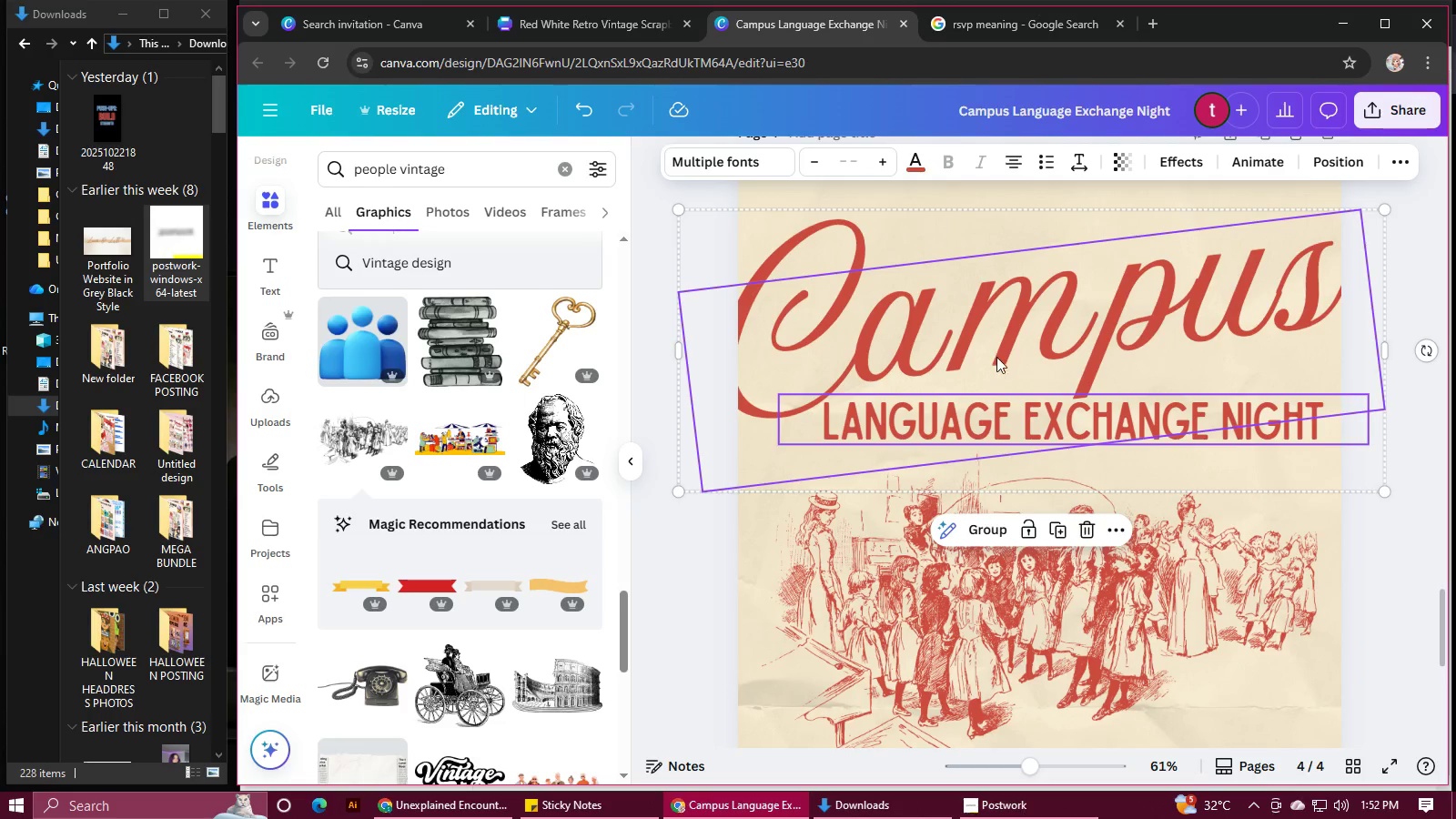 
left_click_drag(start_coordinate=[996, 356], to_coordinate=[992, 328])
 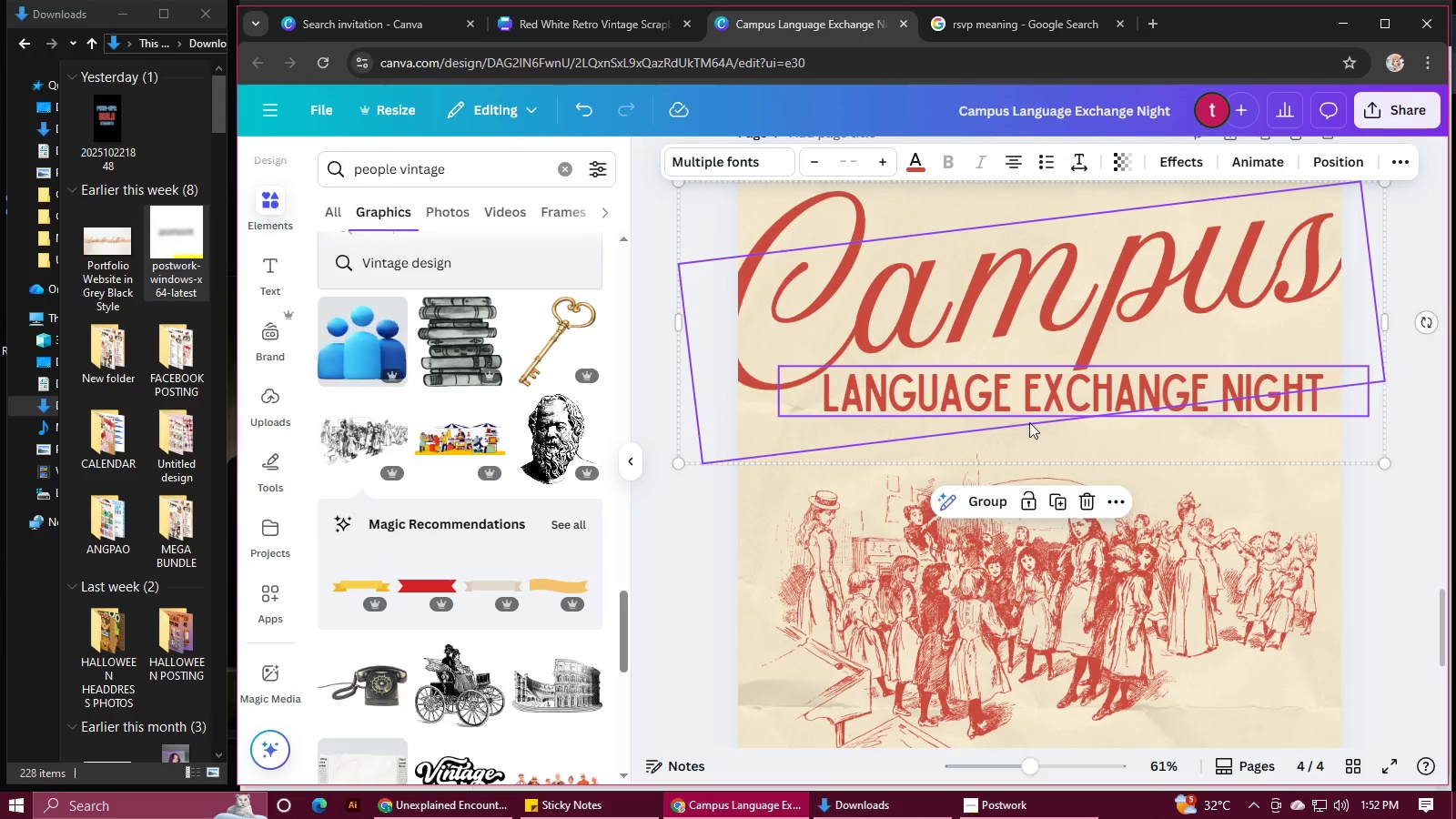 
scroll: coordinate [1029, 423], scroll_direction: up, amount: 2.0
 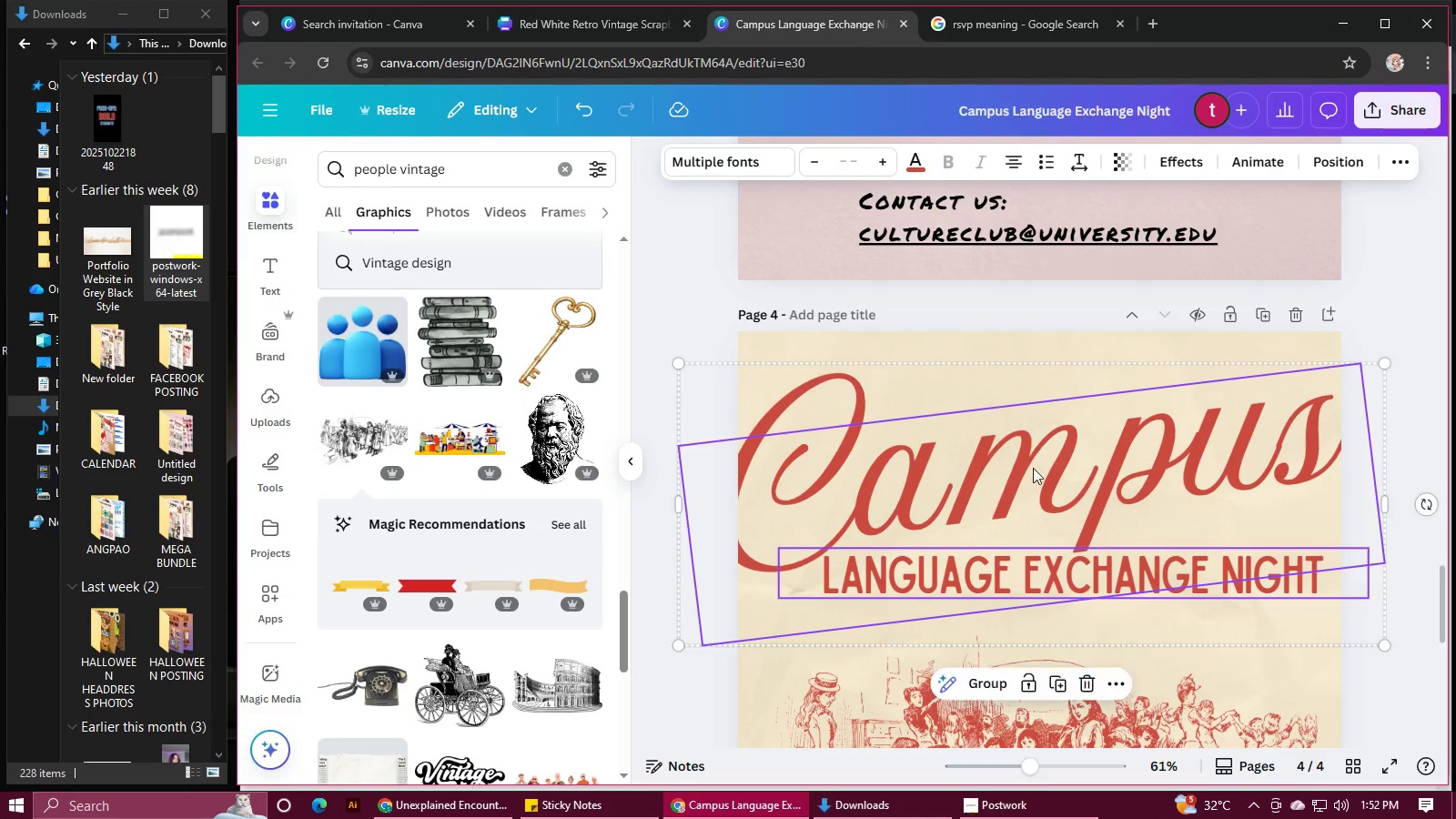 
left_click_drag(start_coordinate=[1033, 469], to_coordinate=[1039, 462])
 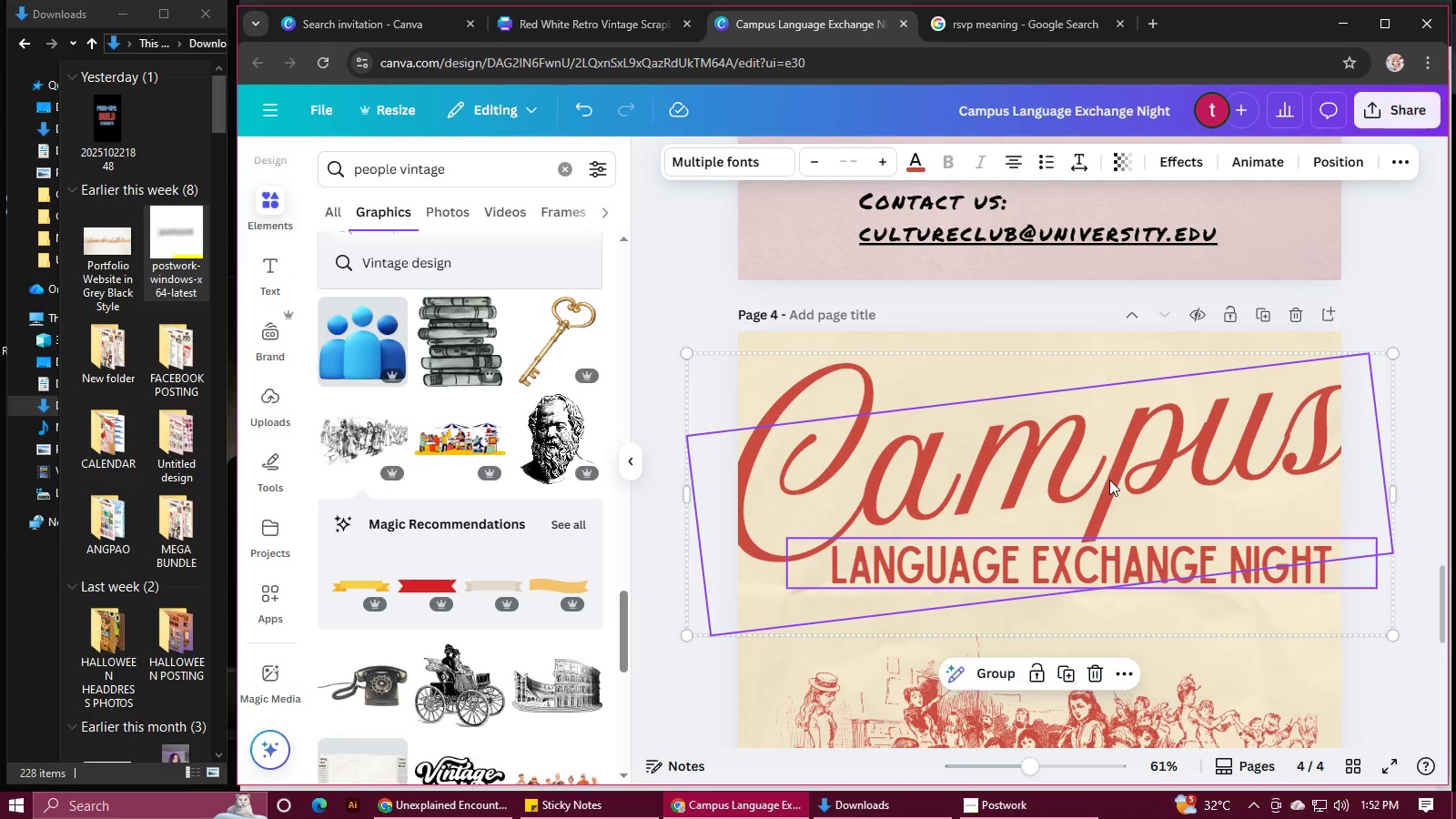 
scroll: coordinate [1109, 480], scroll_direction: down, amount: 4.0
 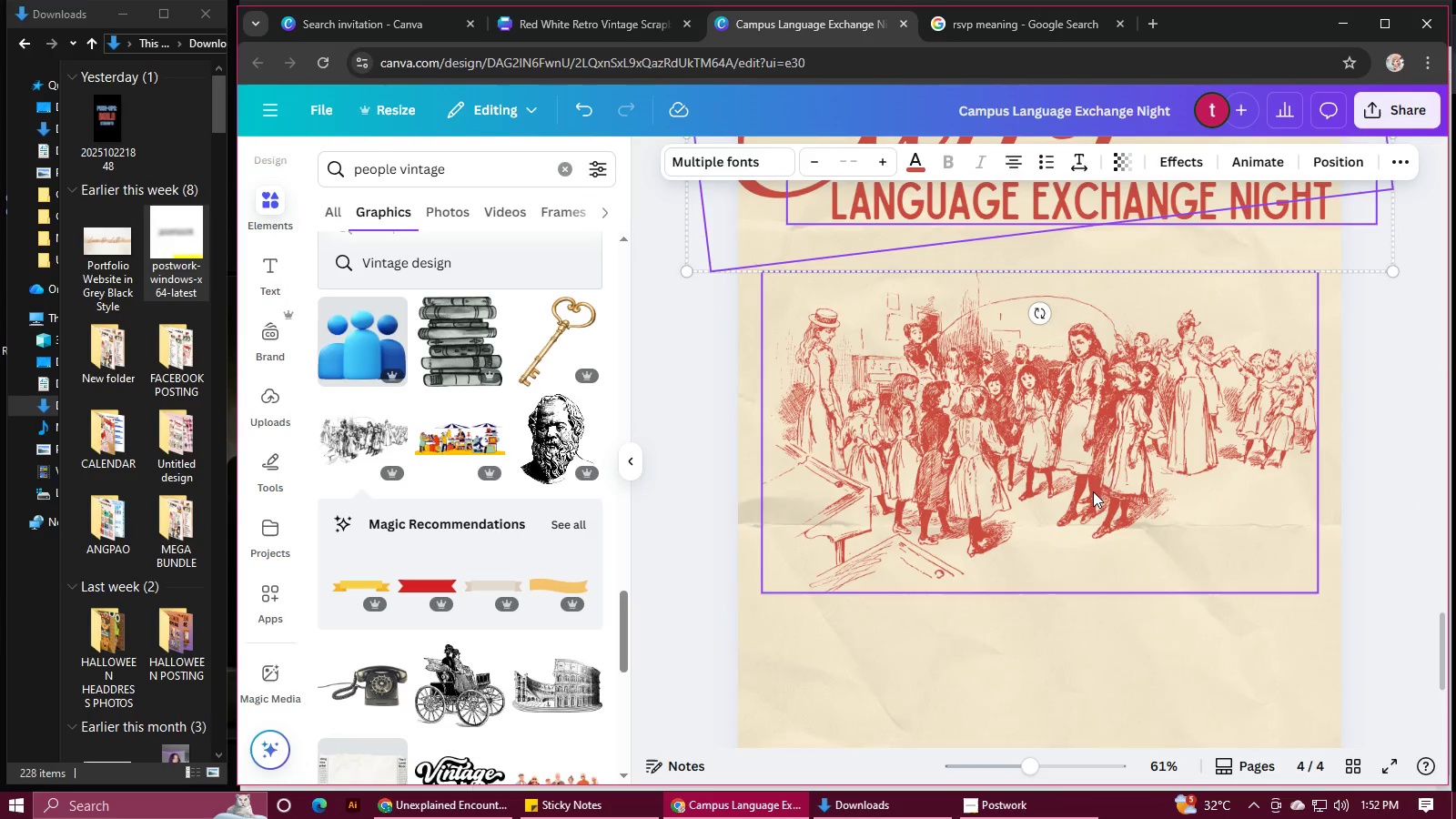 
left_click([1091, 492])
 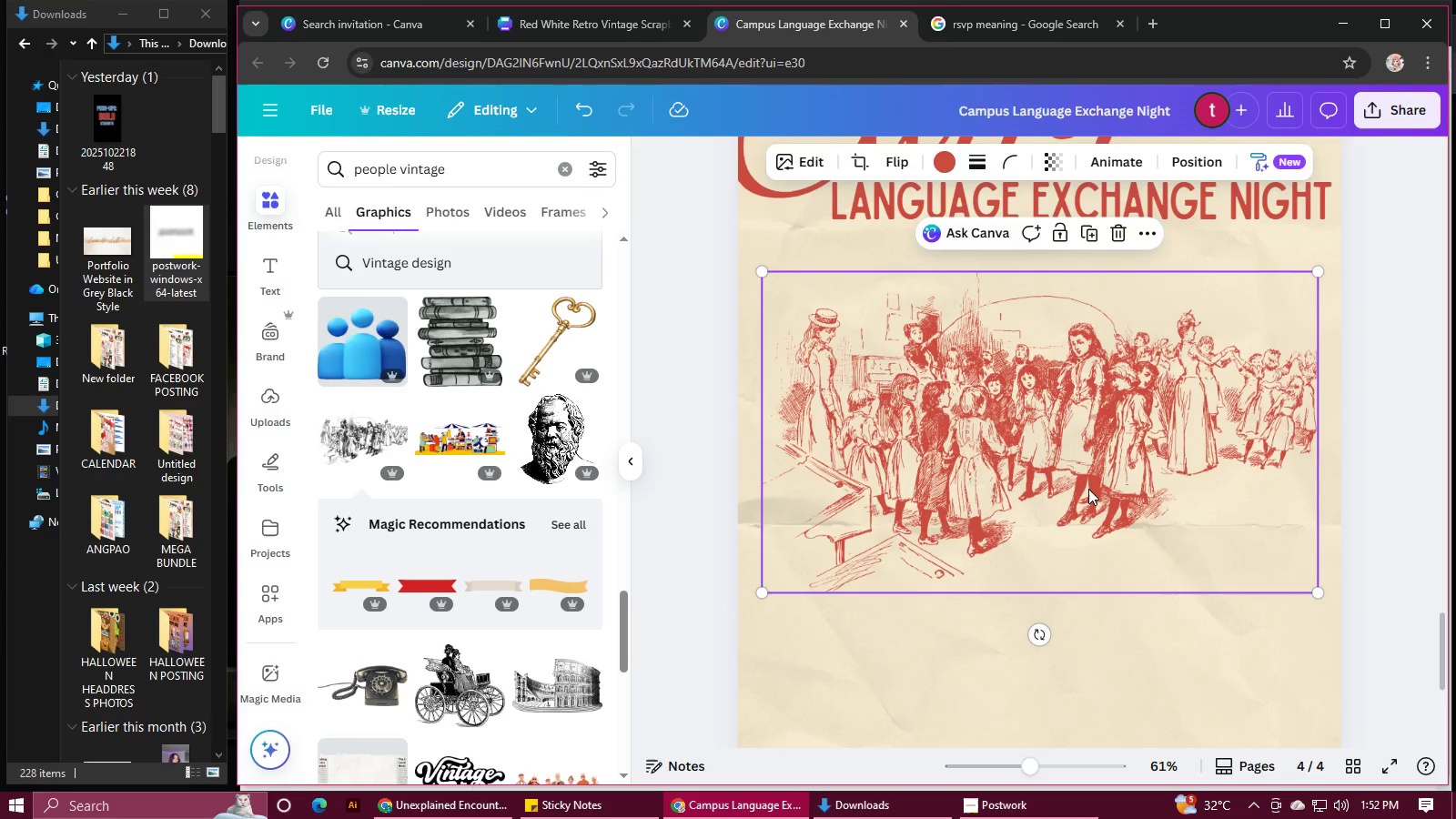 
left_click_drag(start_coordinate=[1088, 488], to_coordinate=[1091, 454])
 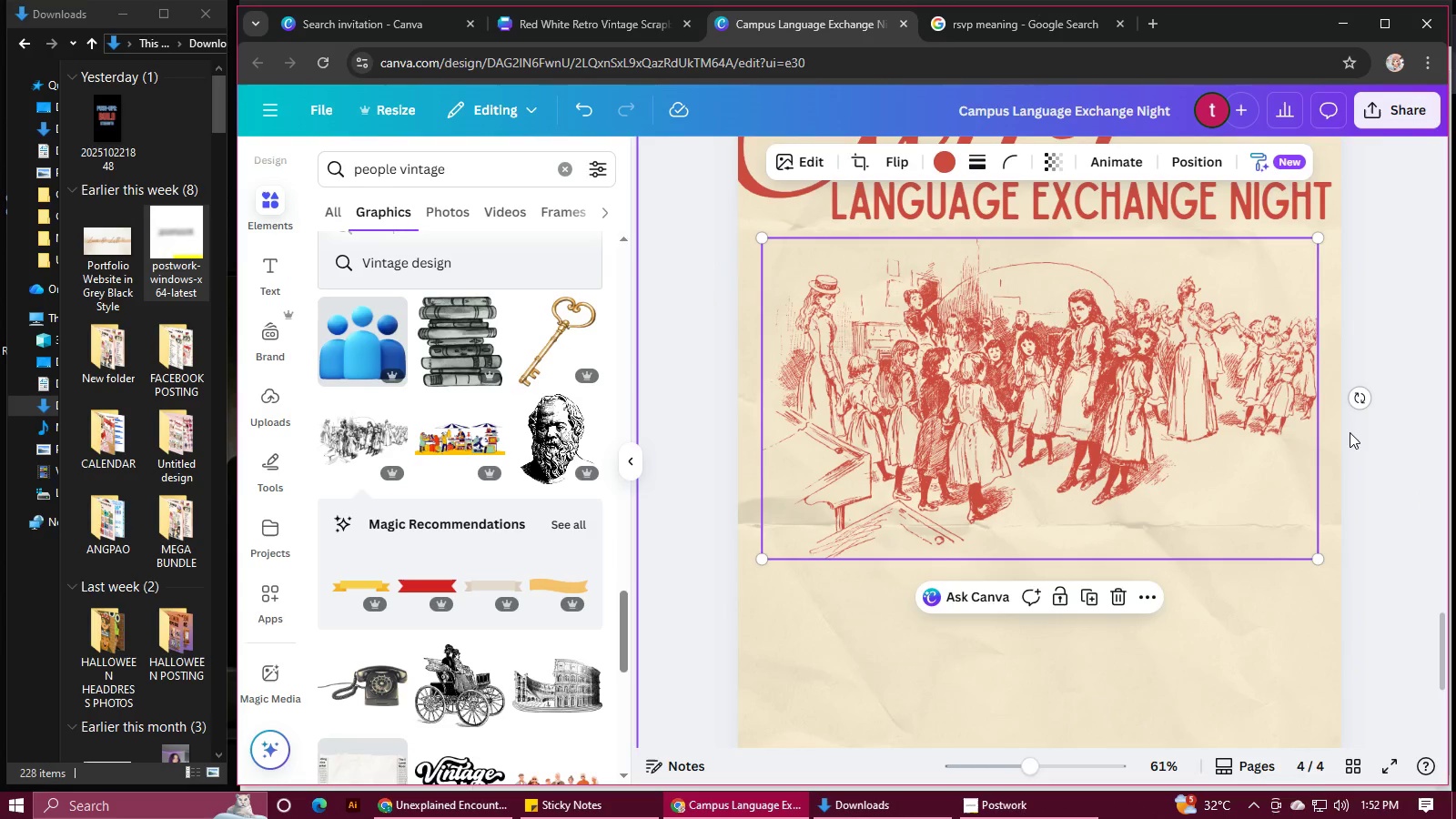 
left_click([1378, 460])
 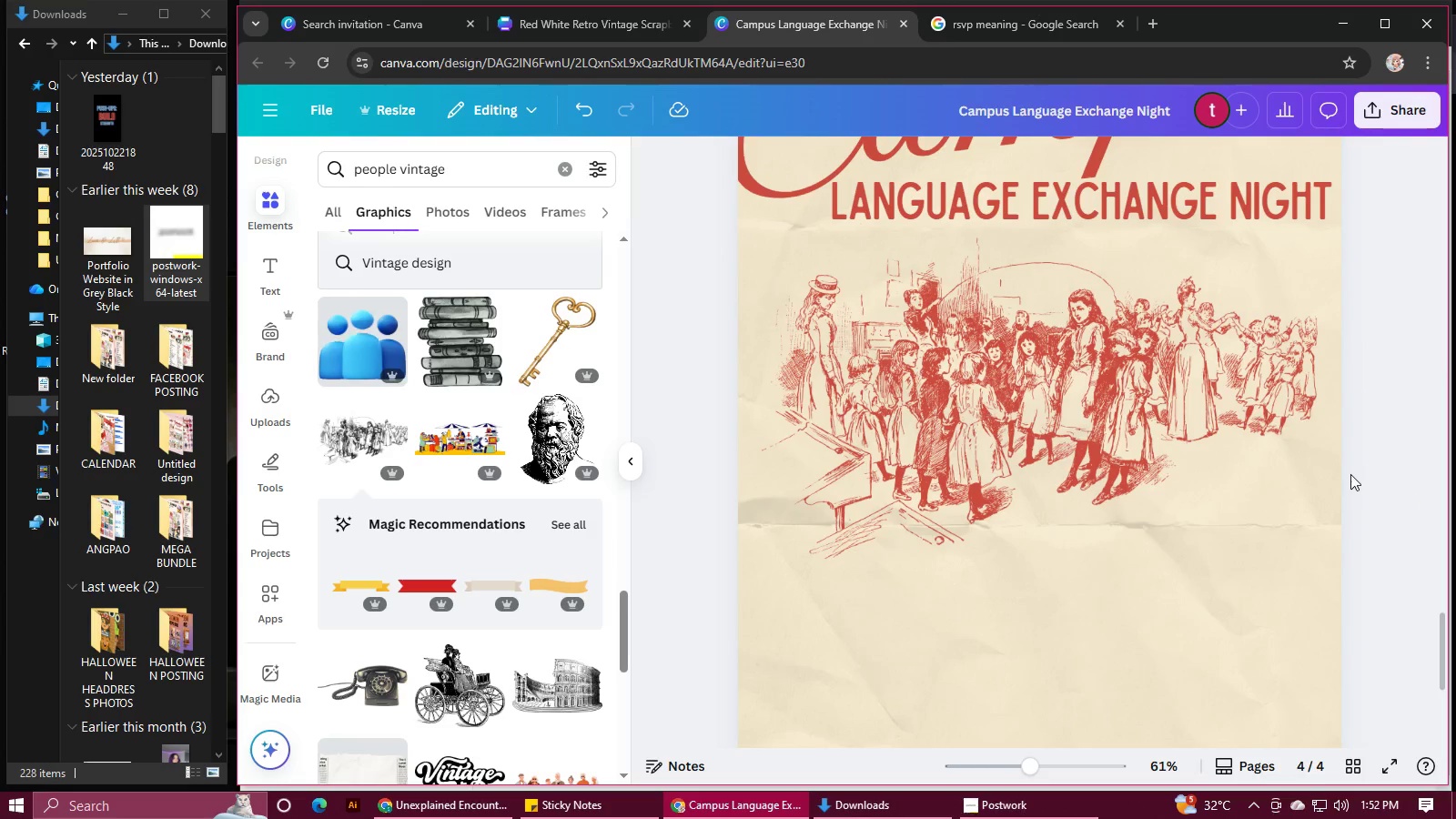 
scroll: coordinate [1349, 476], scroll_direction: down, amount: 4.0
 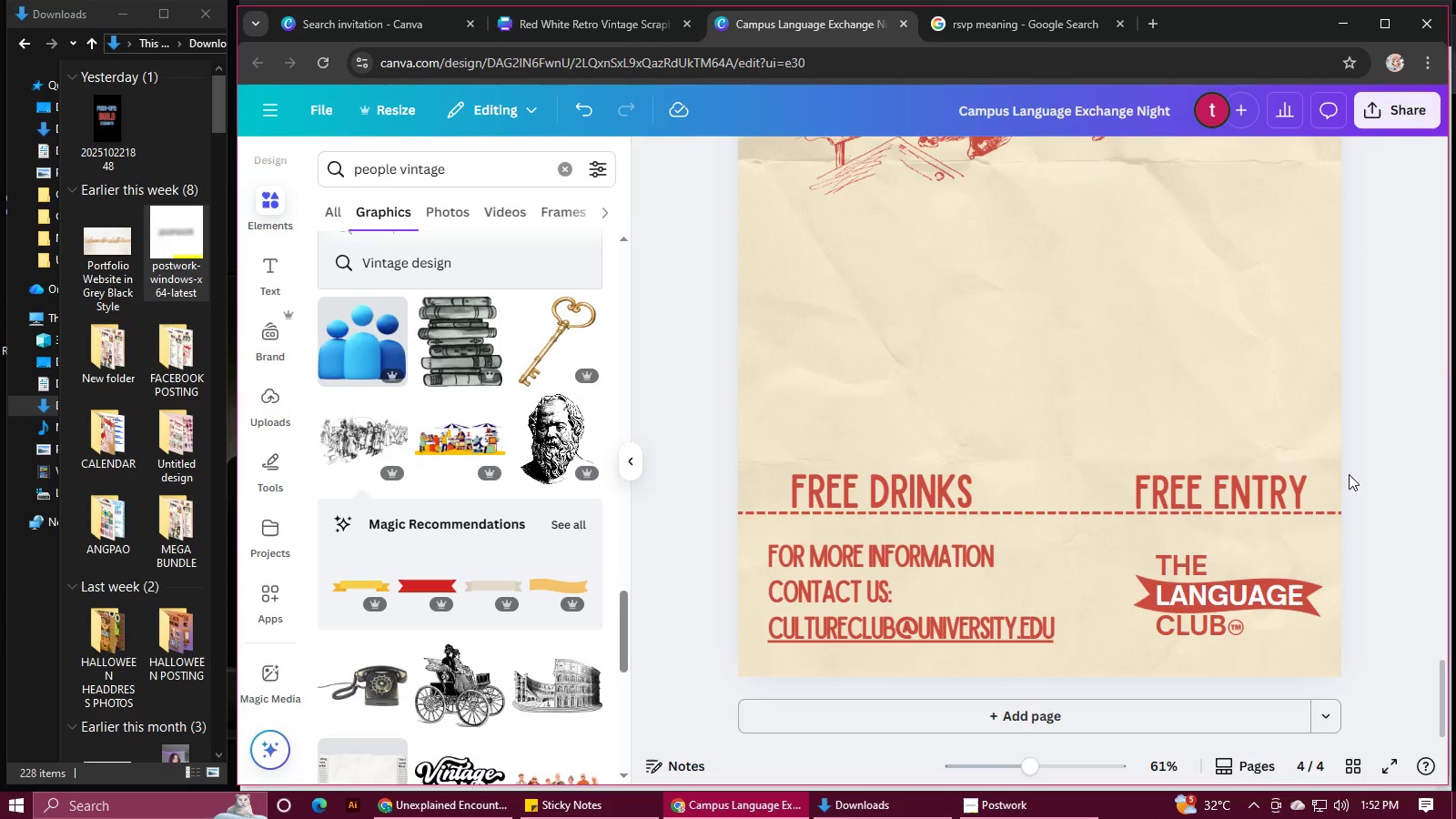 
scroll: coordinate [1349, 474], scroll_direction: up, amount: 3.0
 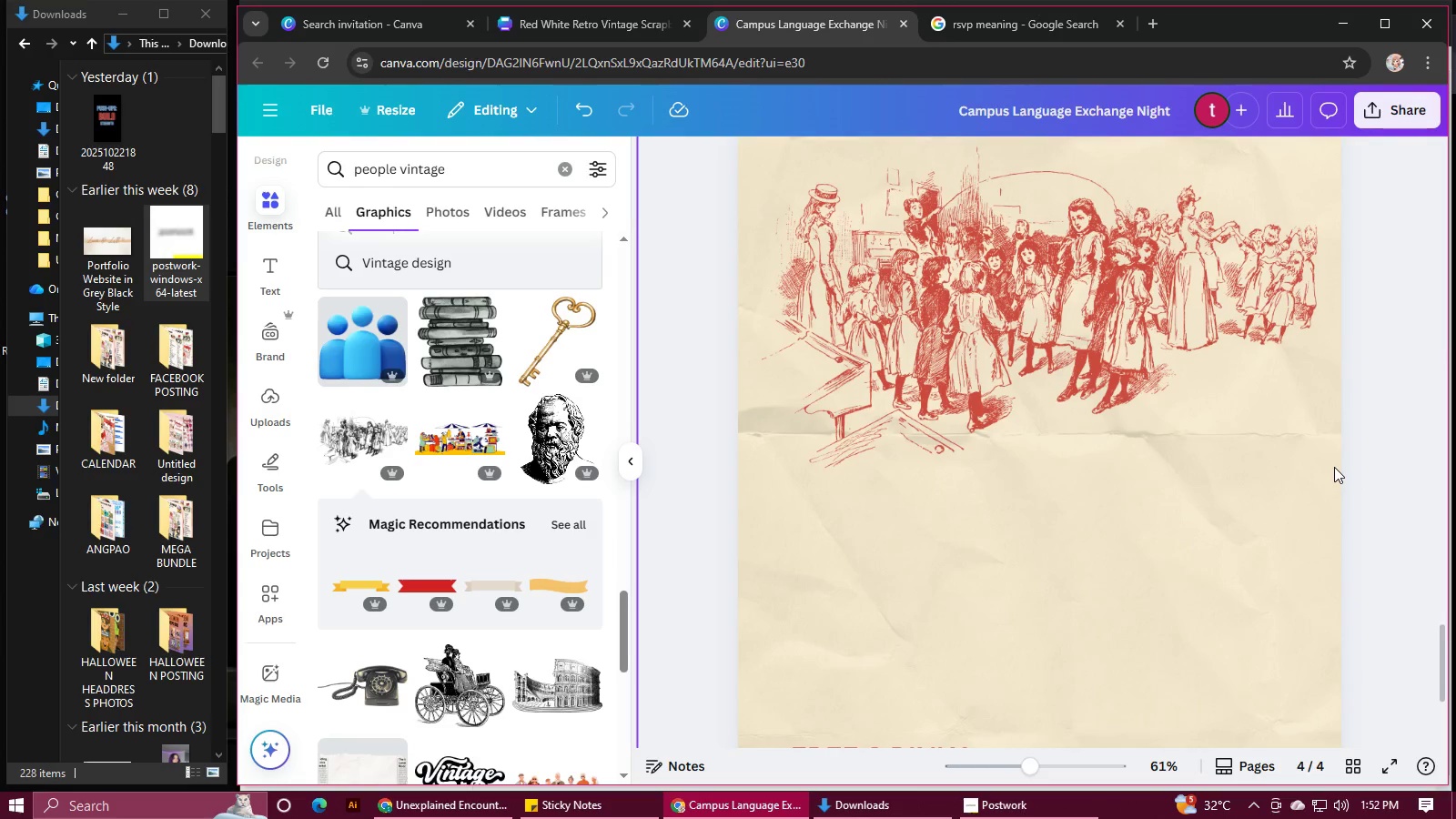 
hold_key(key=ControlLeft, duration=0.7)
scroll: coordinate [1334, 467], scroll_direction: down, amount: 4.0
 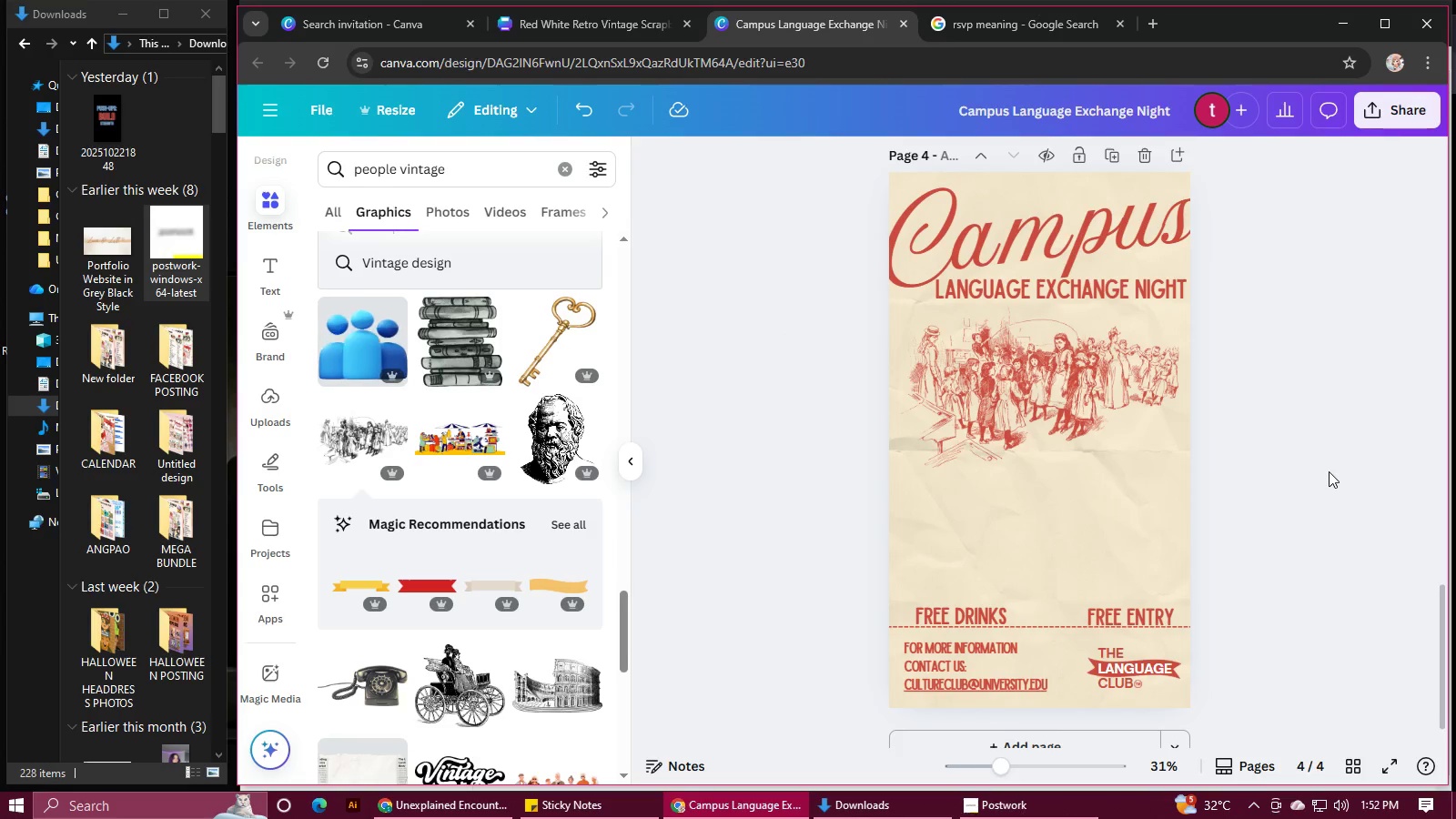 
scroll: coordinate [1278, 463], scroll_direction: up, amount: 12.0
 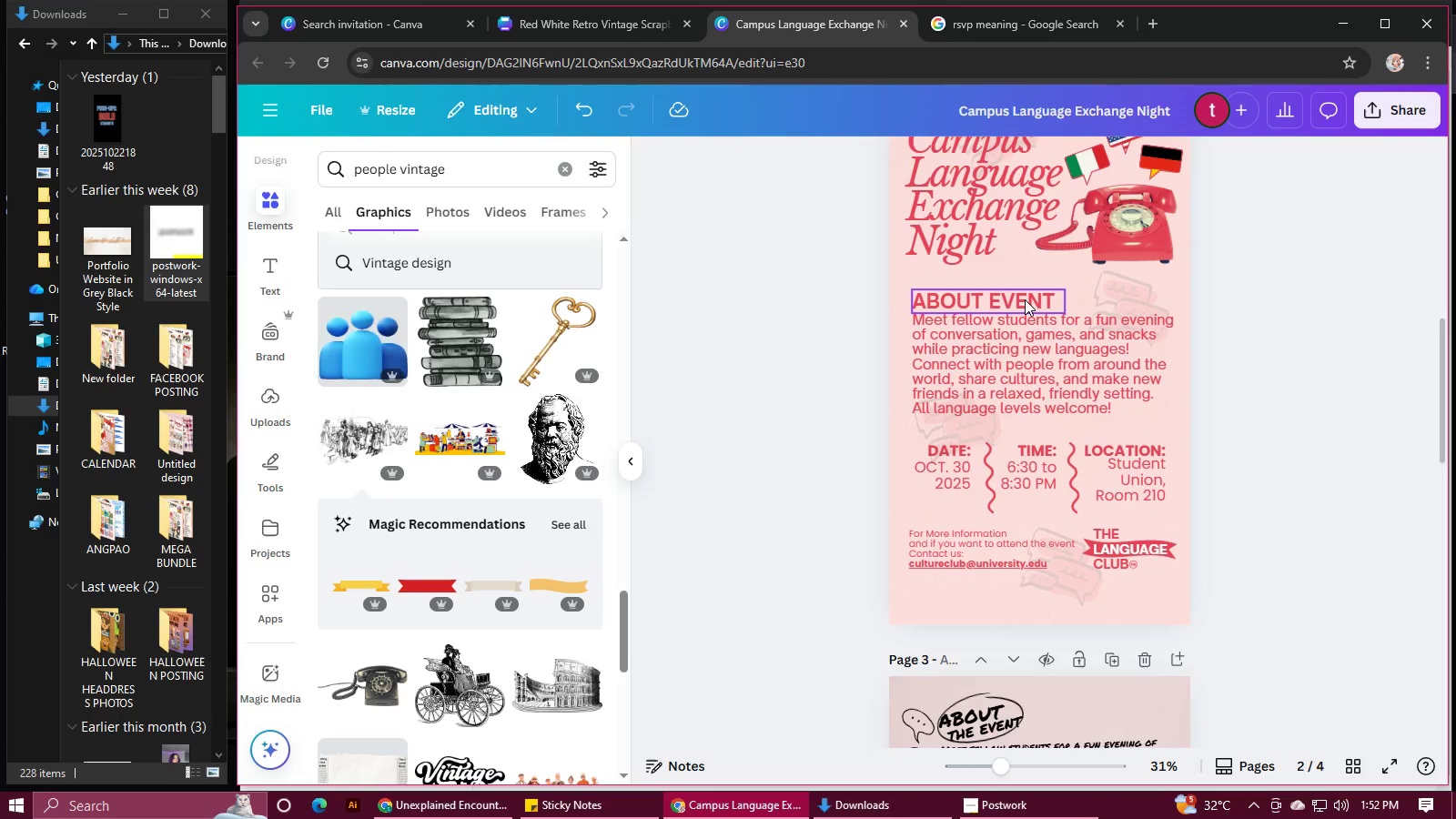 
left_click([1025, 299])
 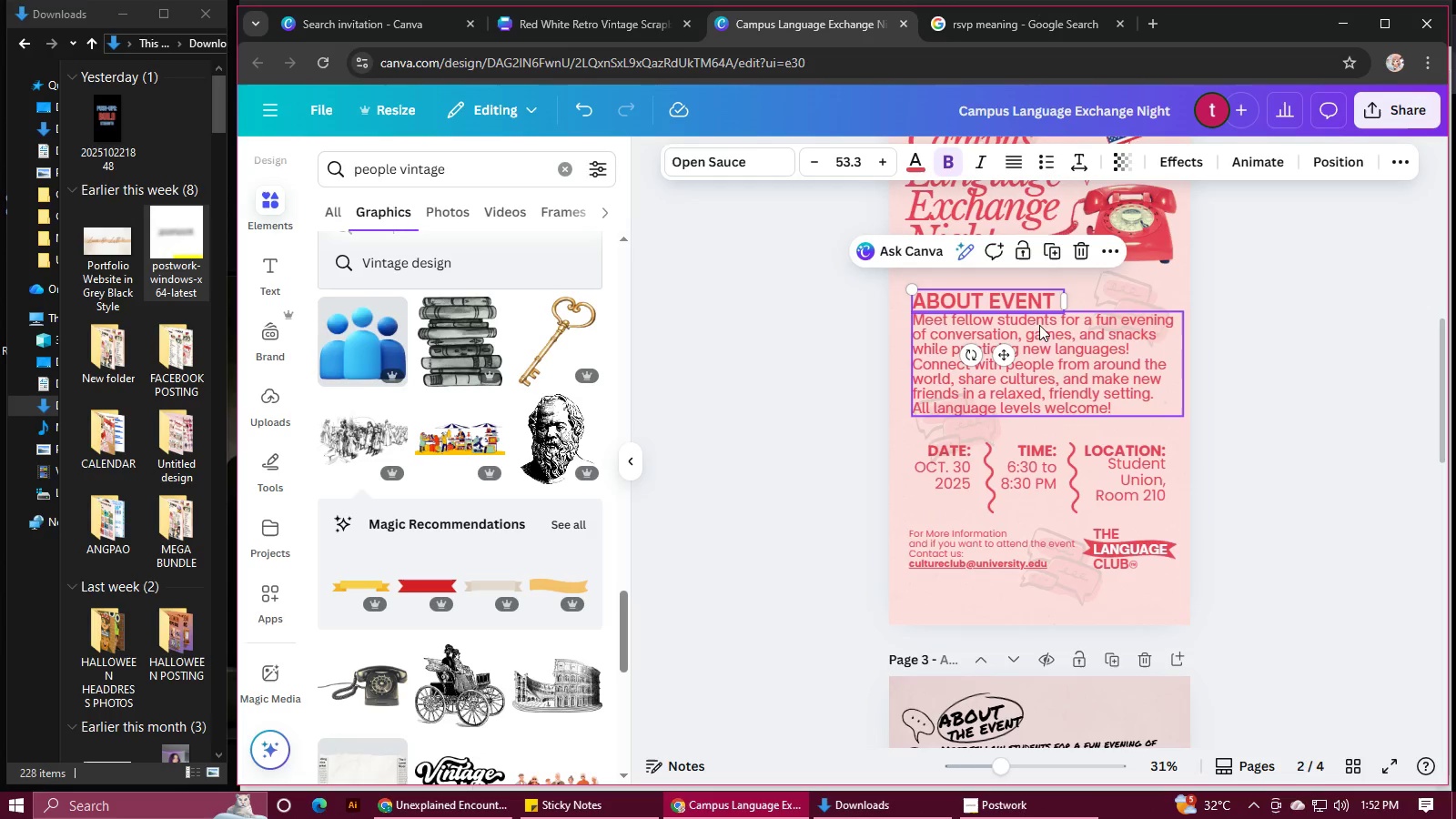 
hold_key(key=ShiftLeft, duration=1.5)
left_click([1046, 356])
 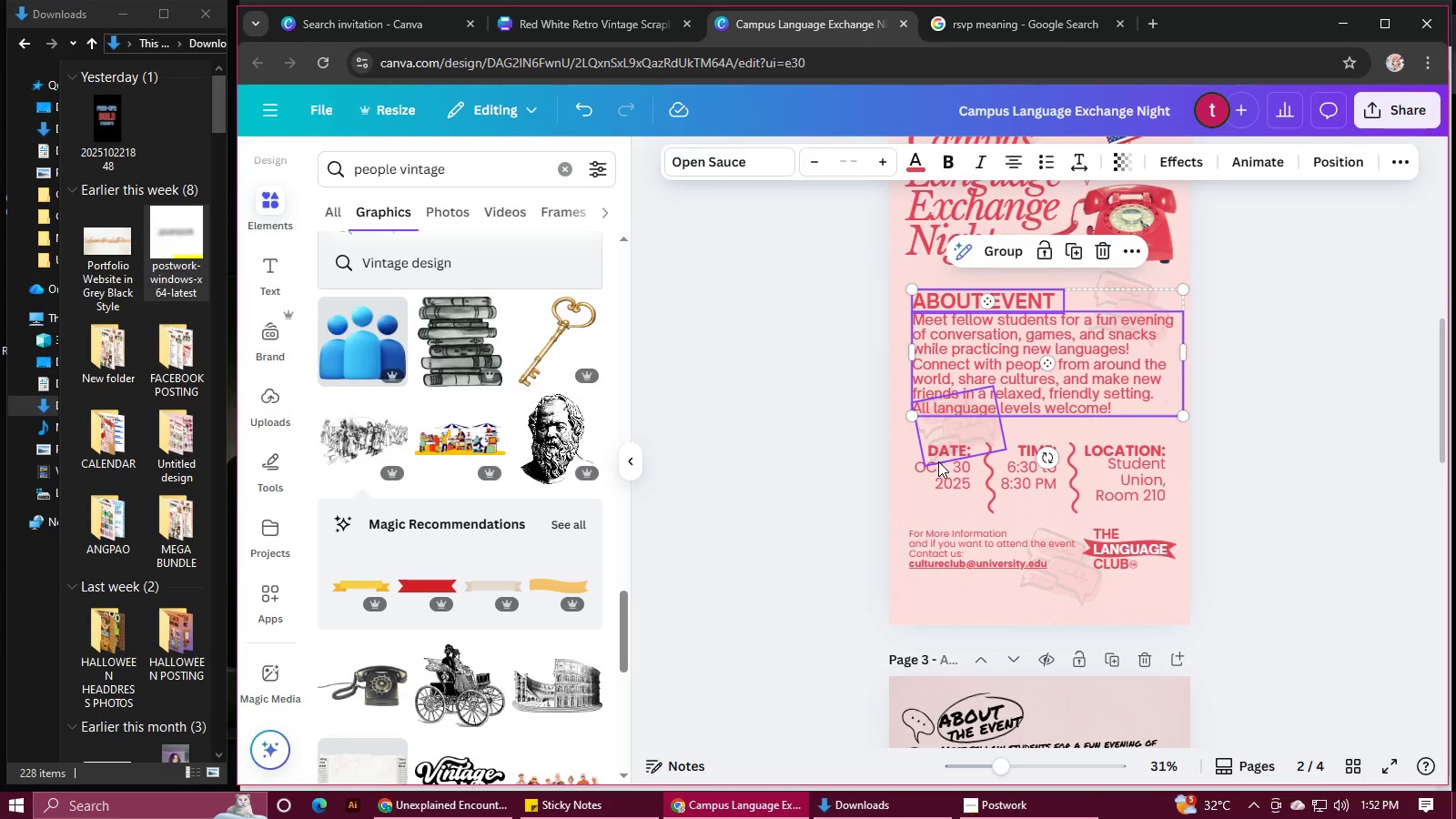 
hold_key(key=ShiftLeft, duration=1.16)
left_click([946, 475])
 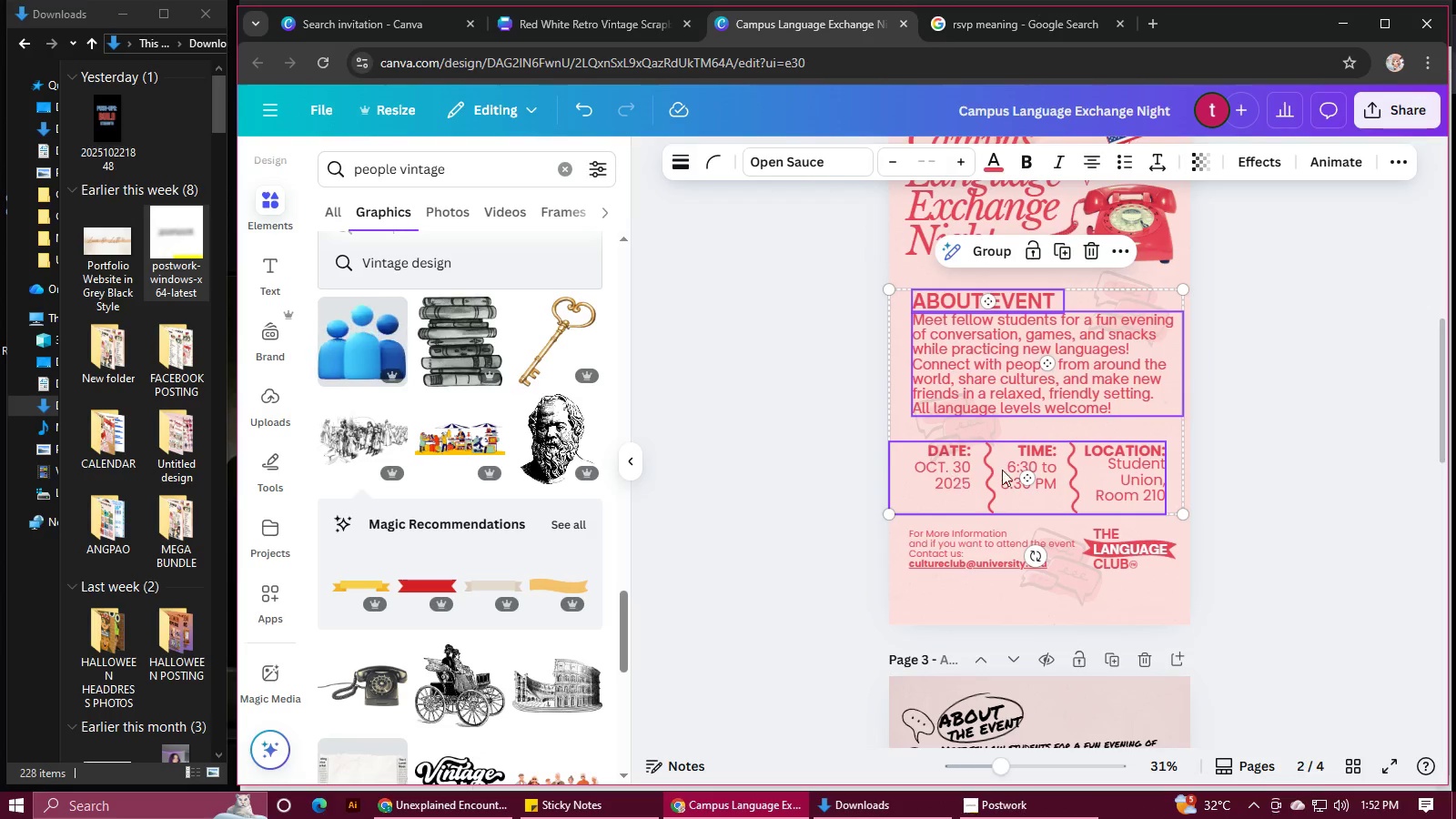 
key(Control+C)
 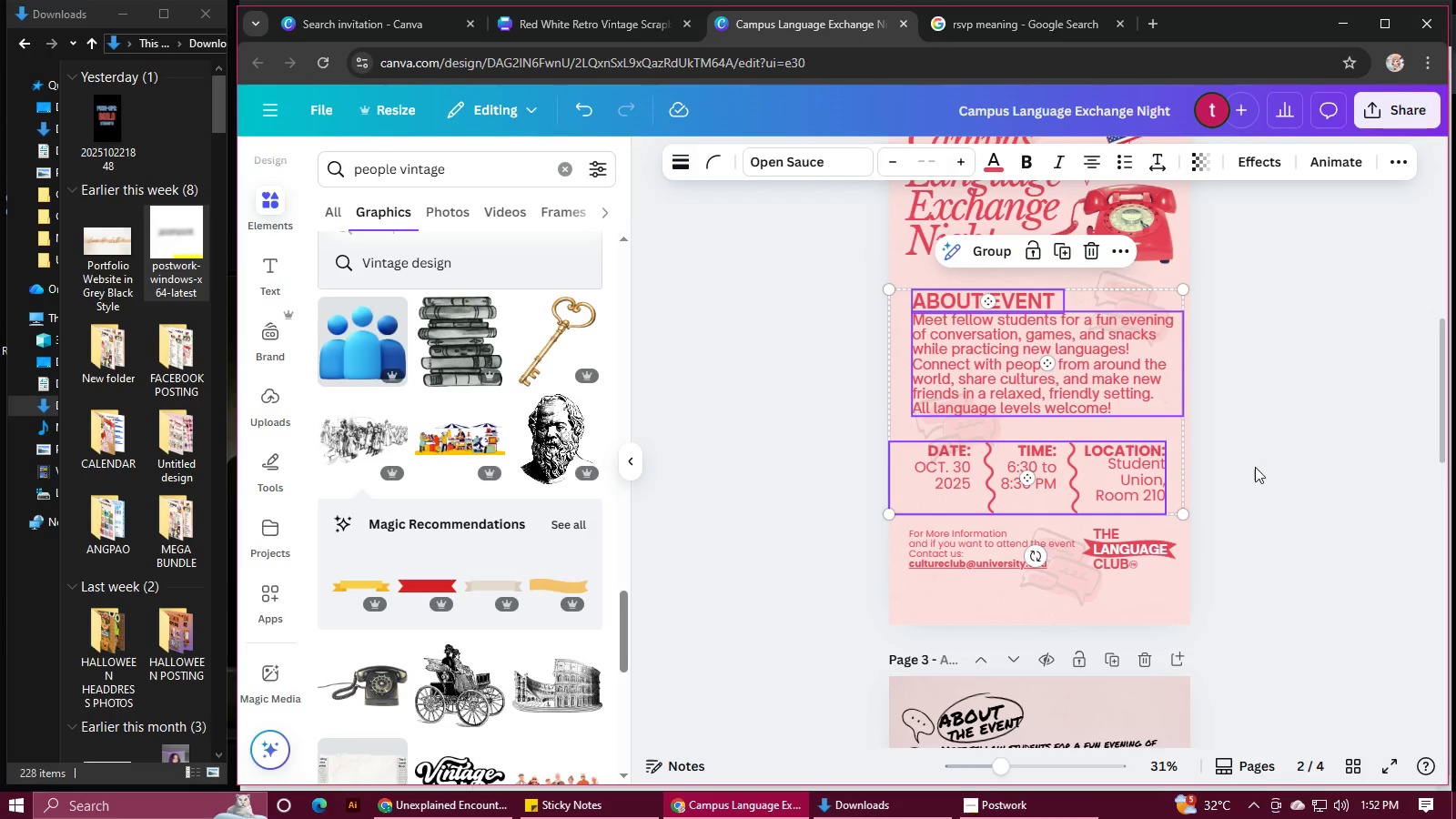 
scroll: coordinate [1245, 460], scroll_direction: down, amount: 13.0
 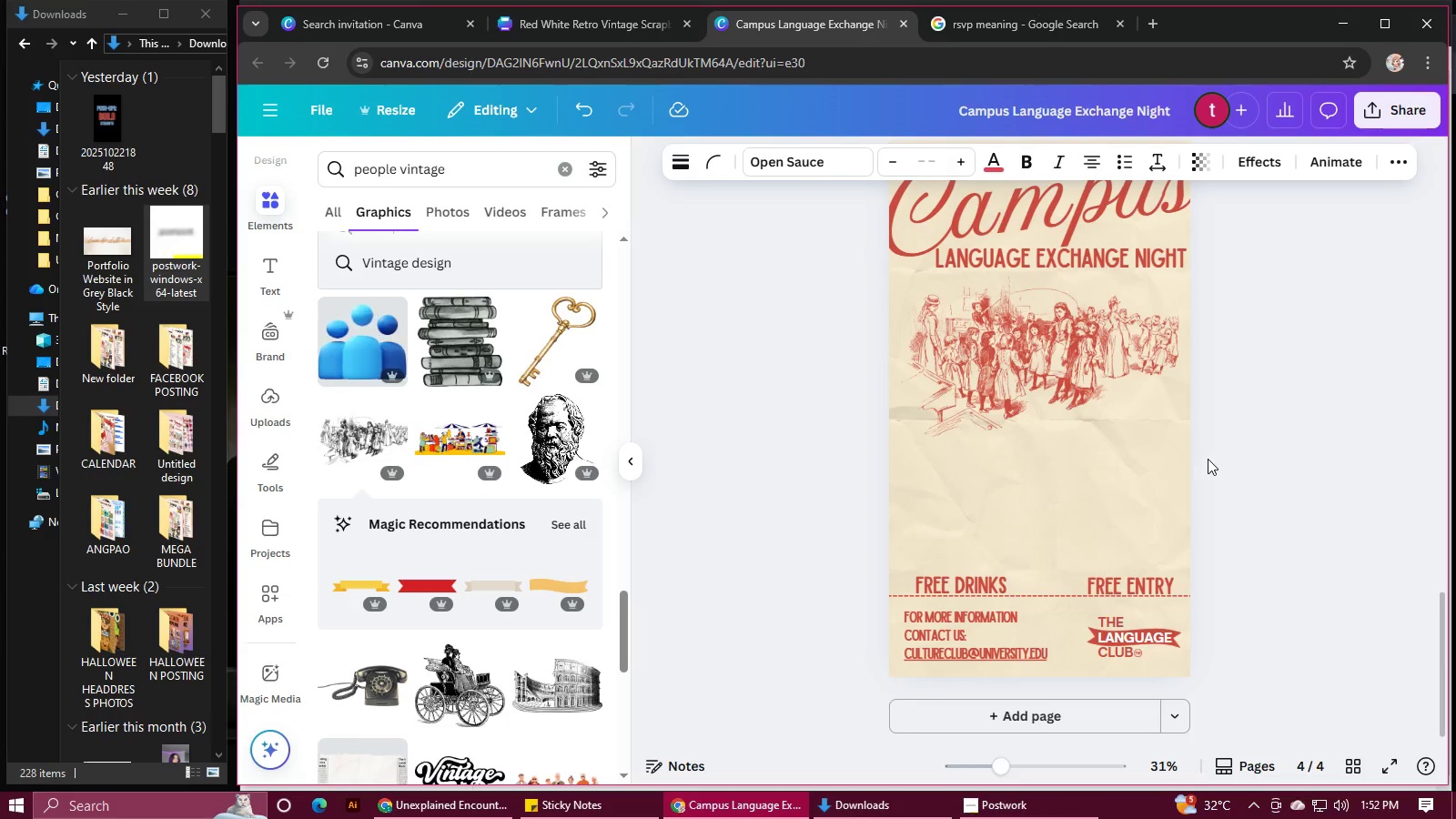 
key(Control+V)
 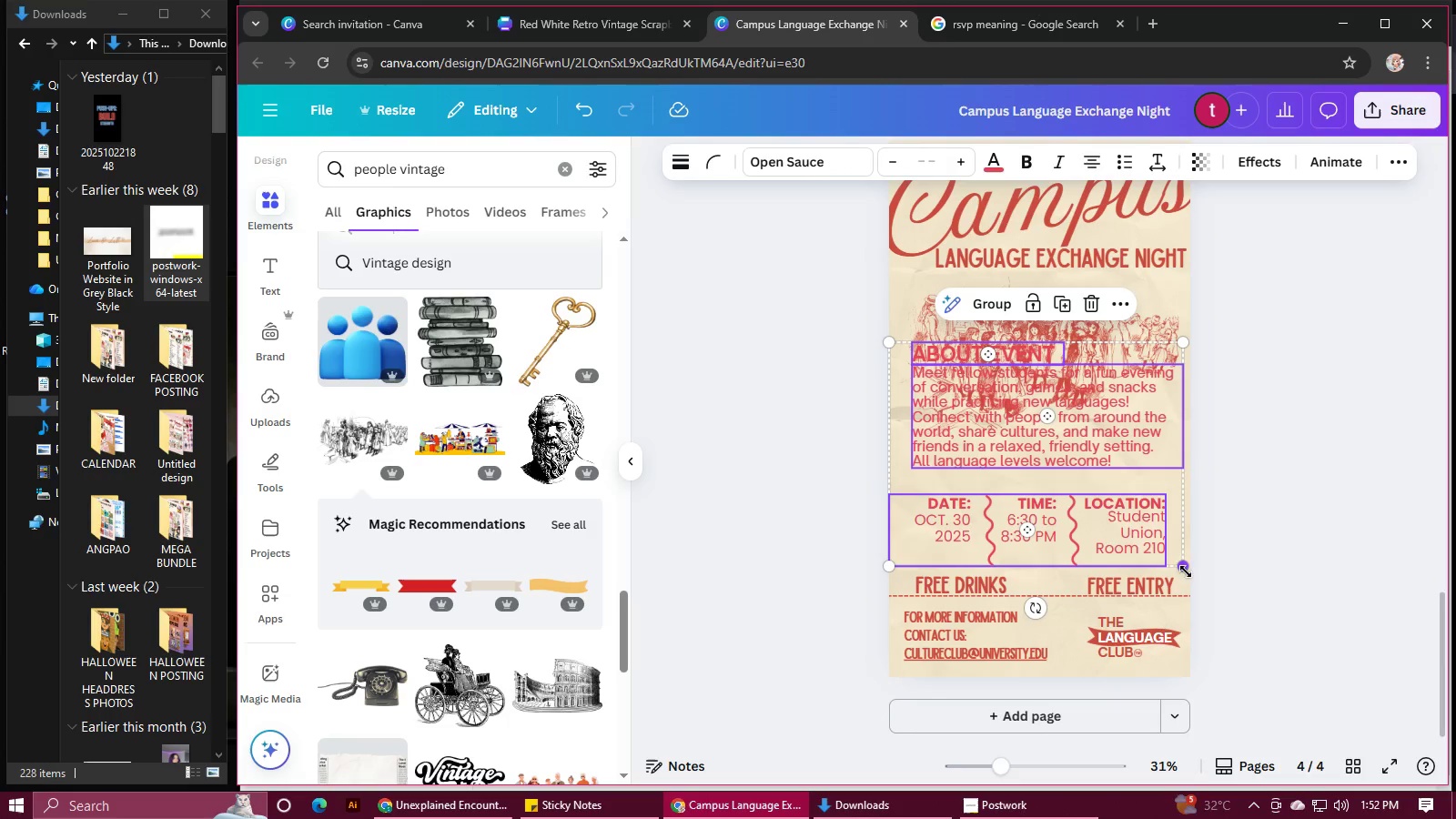 
left_click_drag(start_coordinate=[1185, 568], to_coordinate=[1113, 521])
 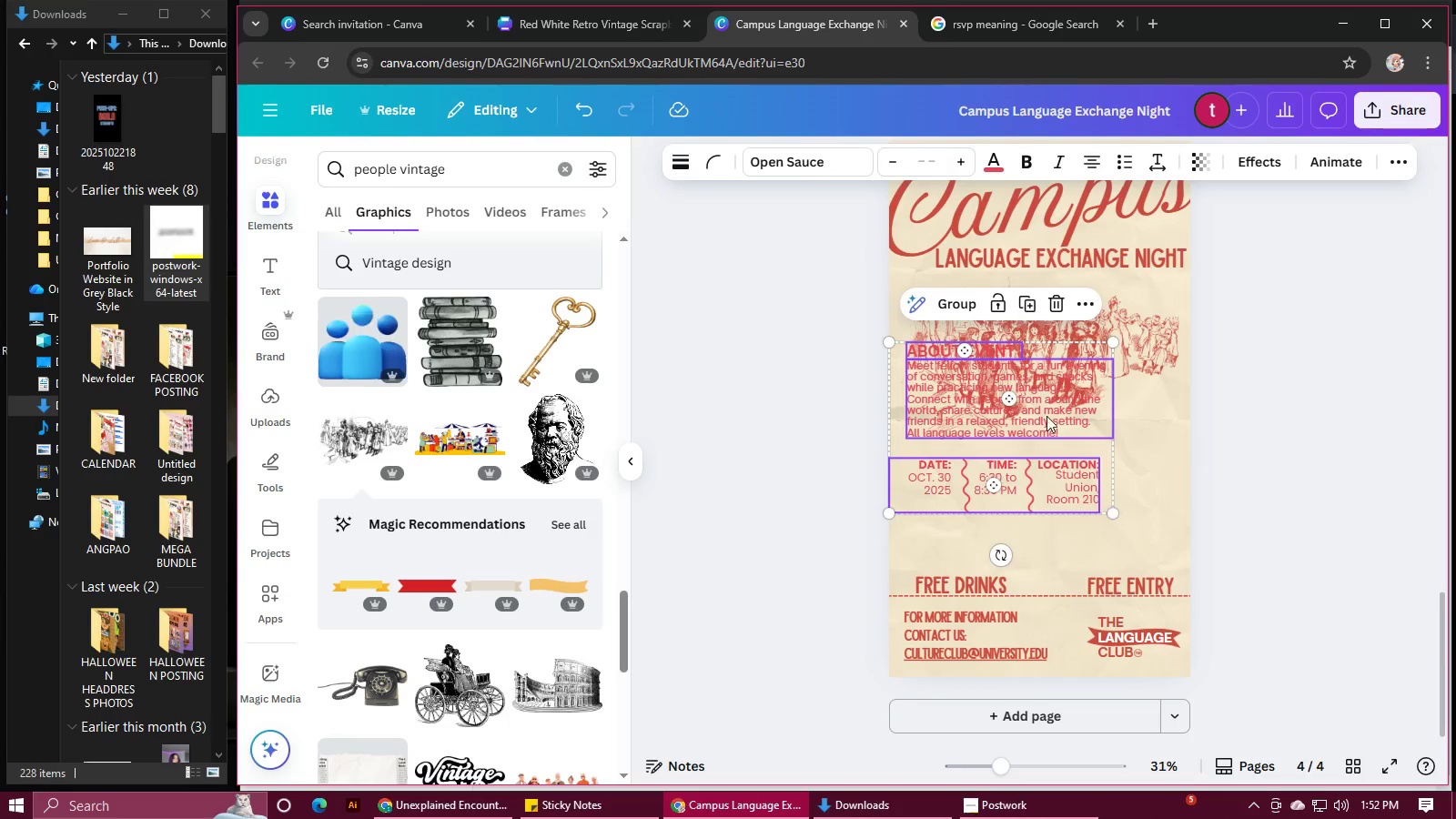 
left_click_drag(start_coordinate=[1046, 418], to_coordinate=[1066, 482])
 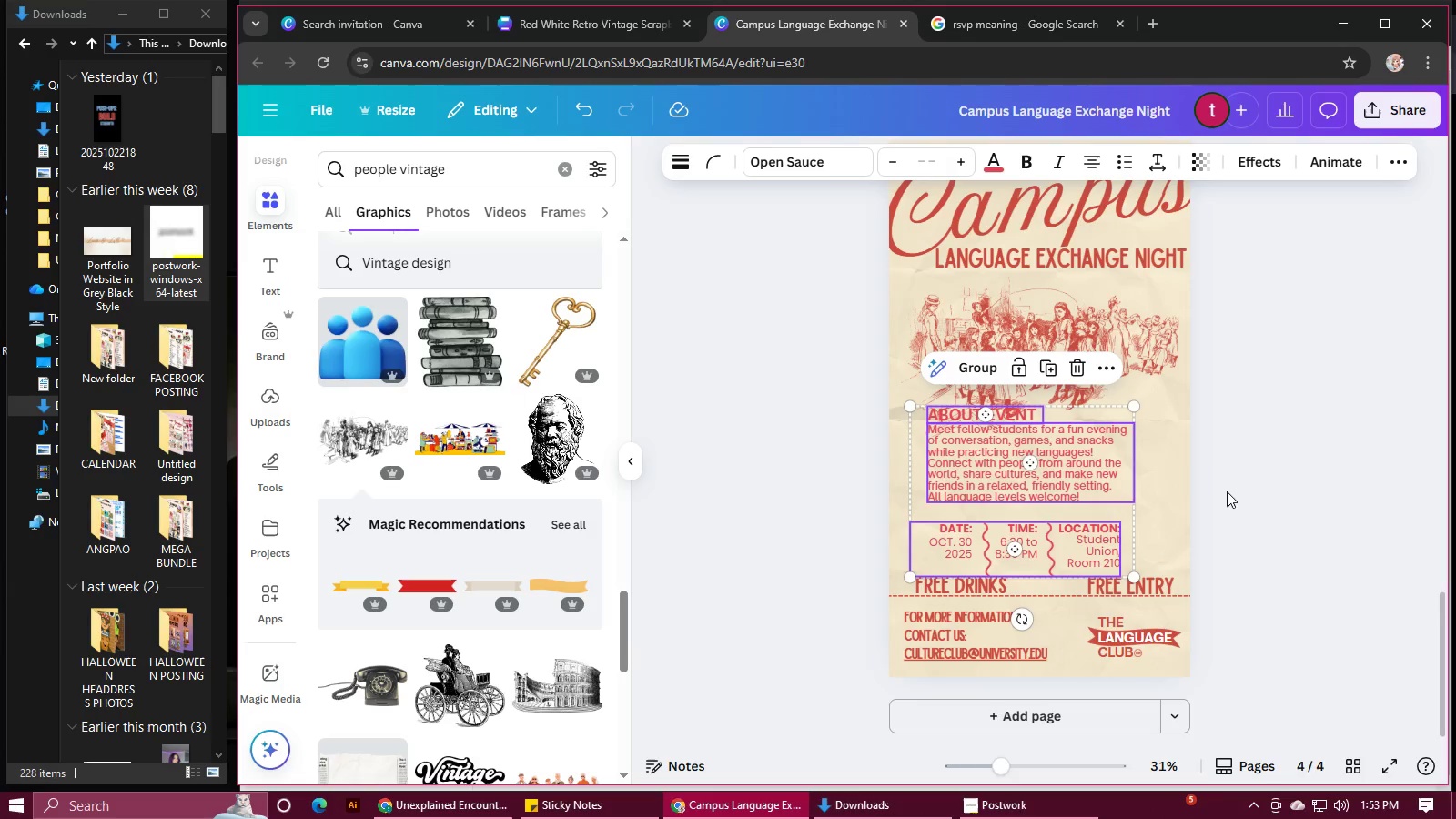 
left_click([1227, 492])
 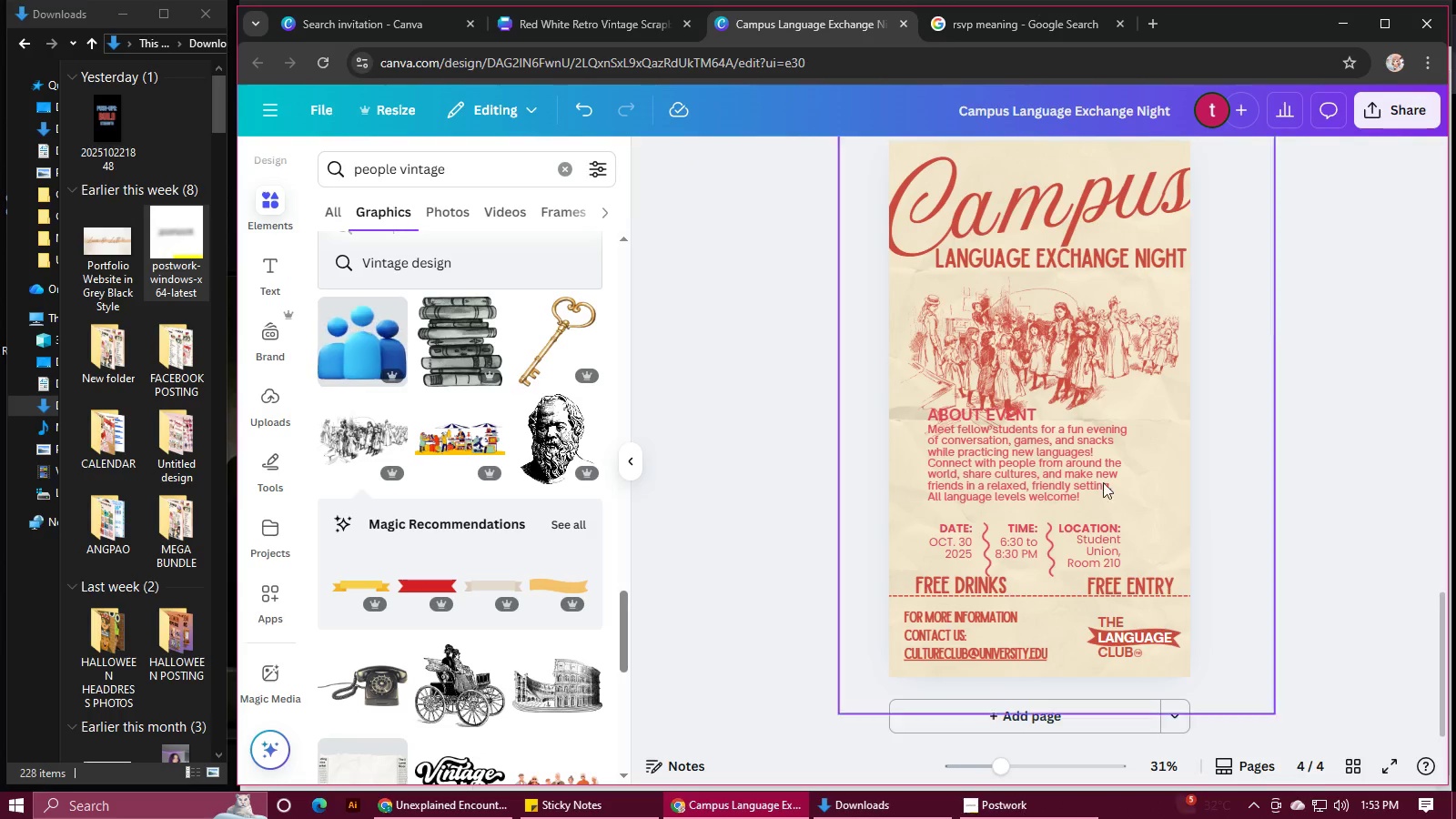 
left_click([1027, 460])
 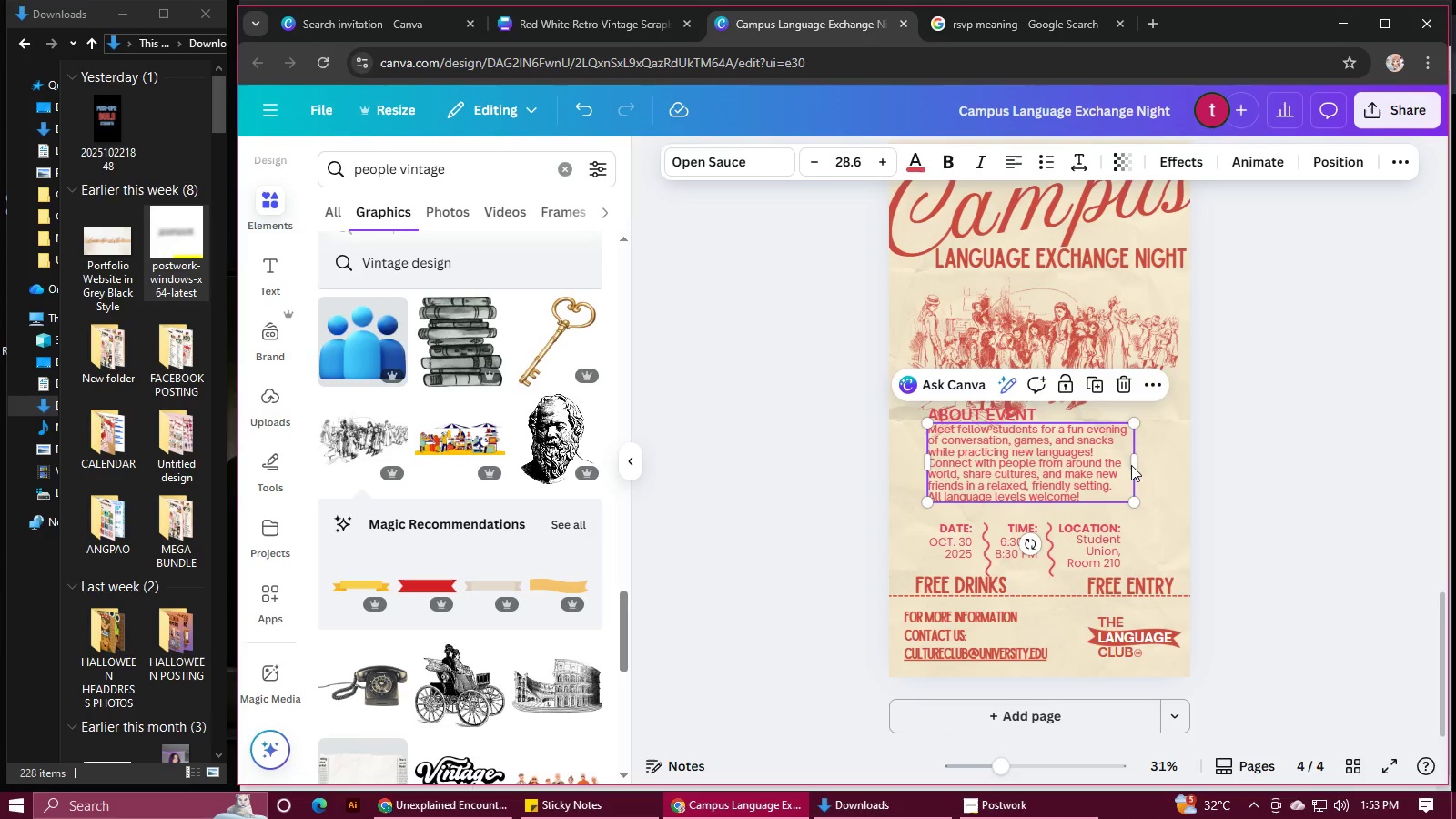 
left_click_drag(start_coordinate=[1137, 463], to_coordinate=[1213, 463])
 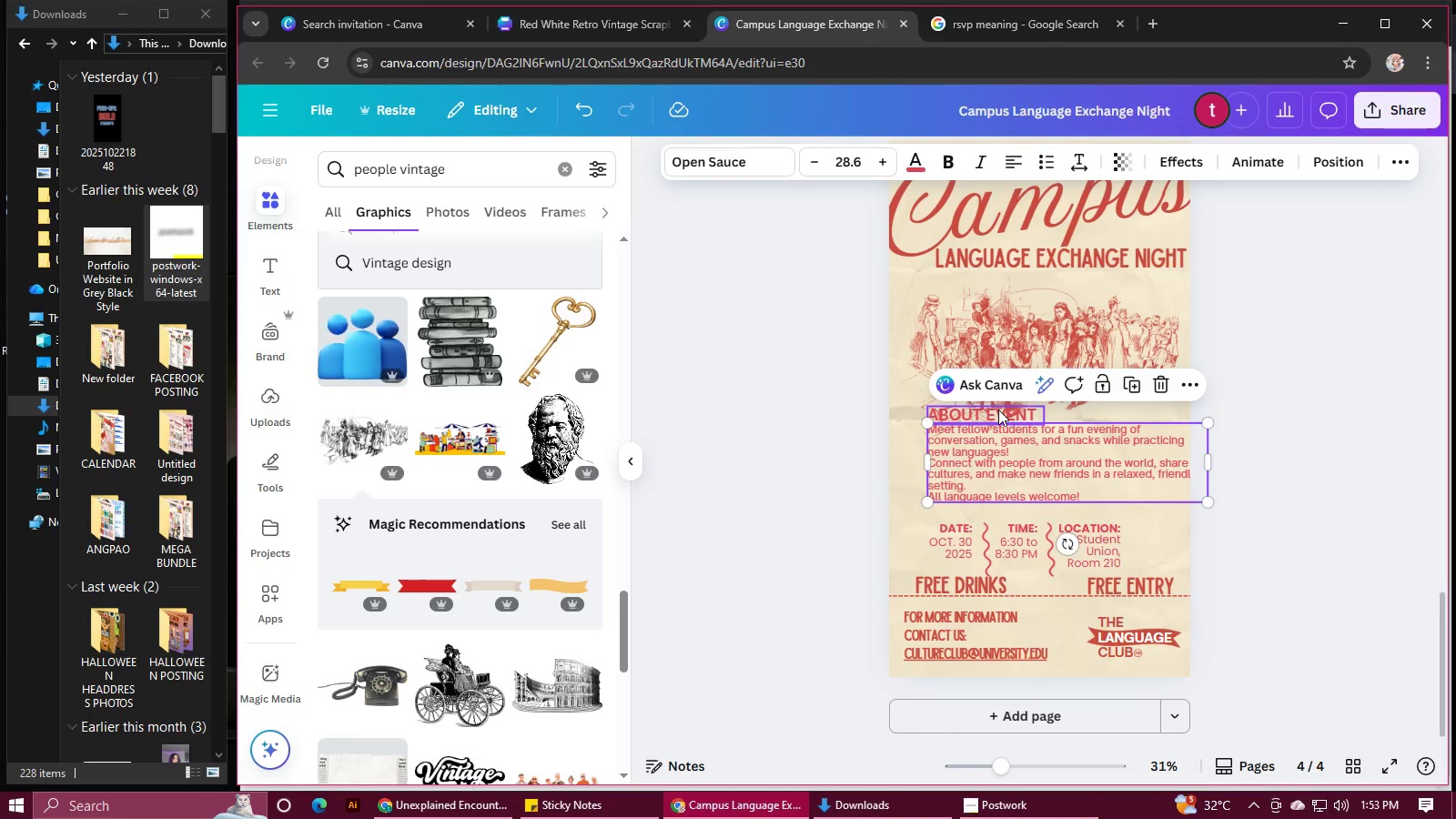 
left_click([998, 410])
 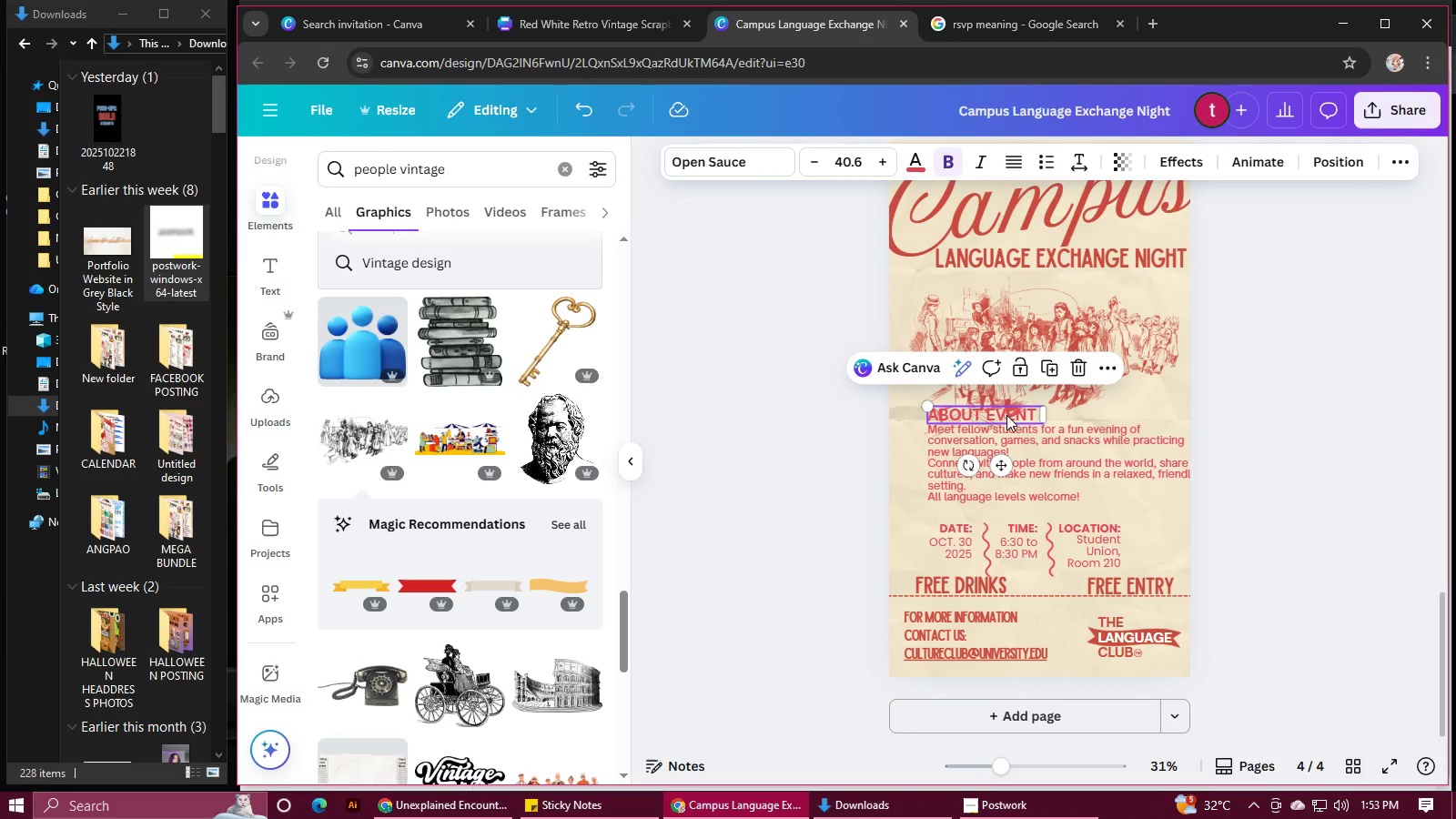 
hold_key(key=ShiftLeft, duration=1.01)
left_click_drag(start_coordinate=[1041, 446], to_coordinate=[1018, 461])
 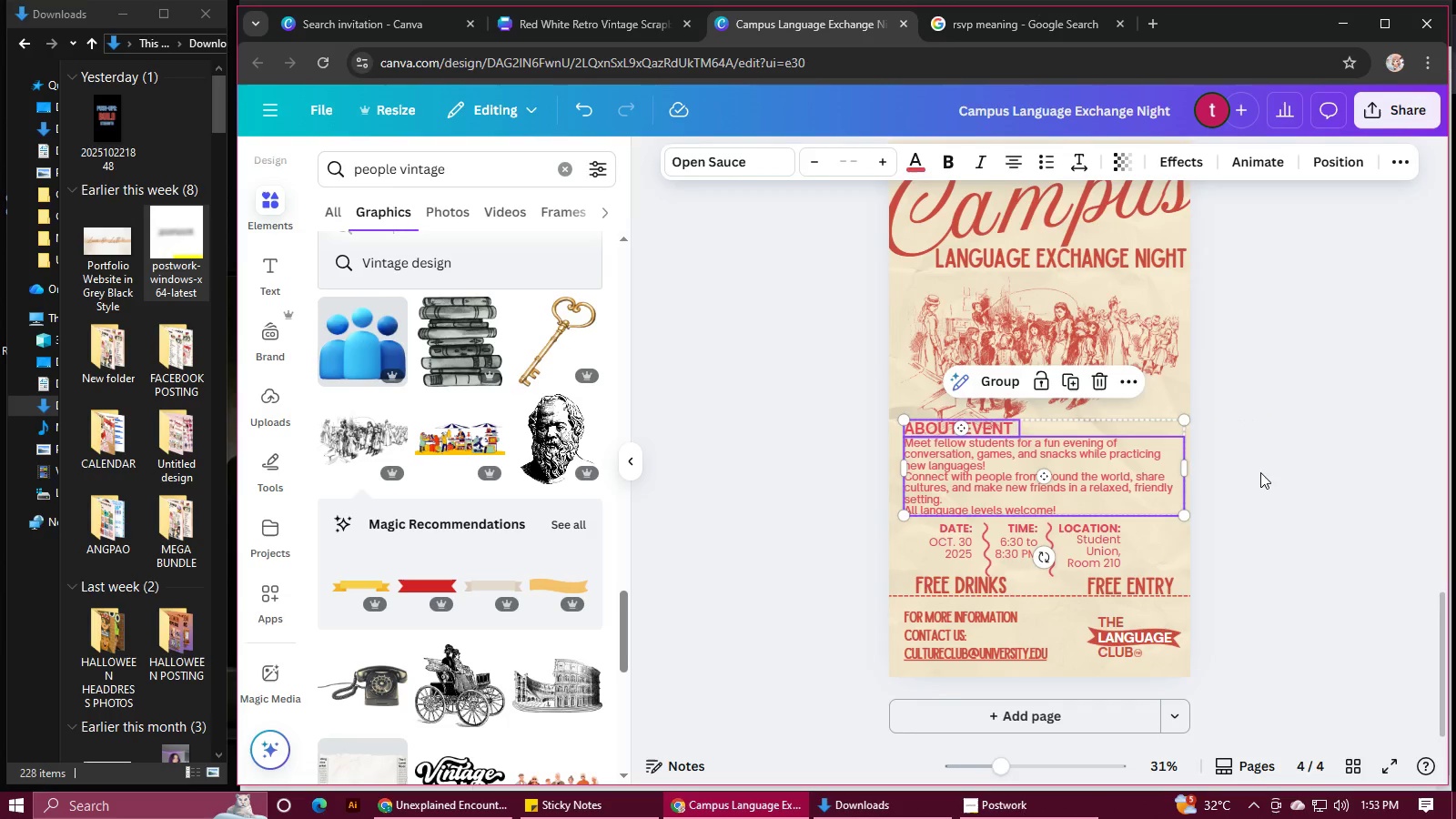 
left_click([1260, 472])
 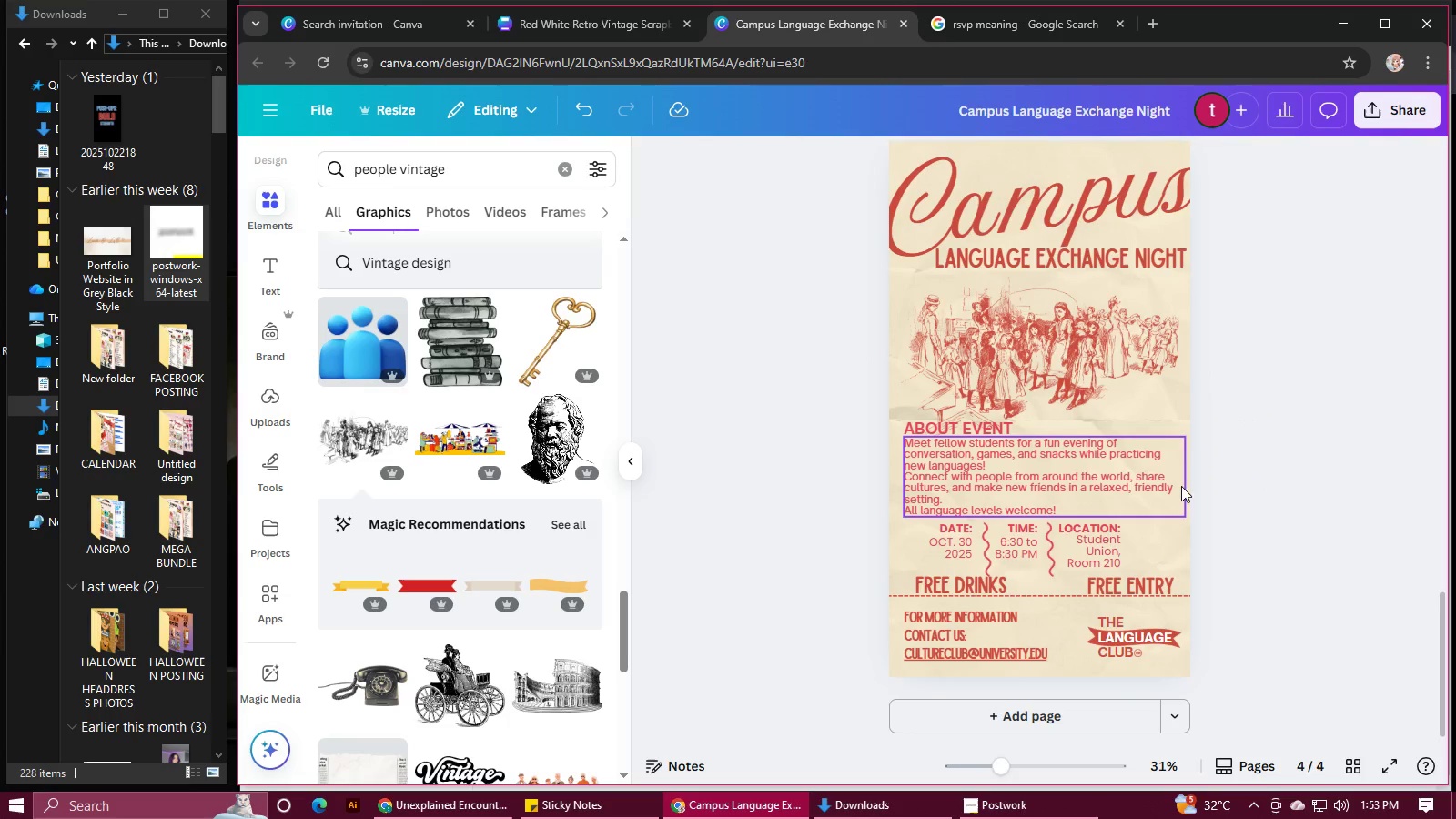 
left_click([1177, 480])
 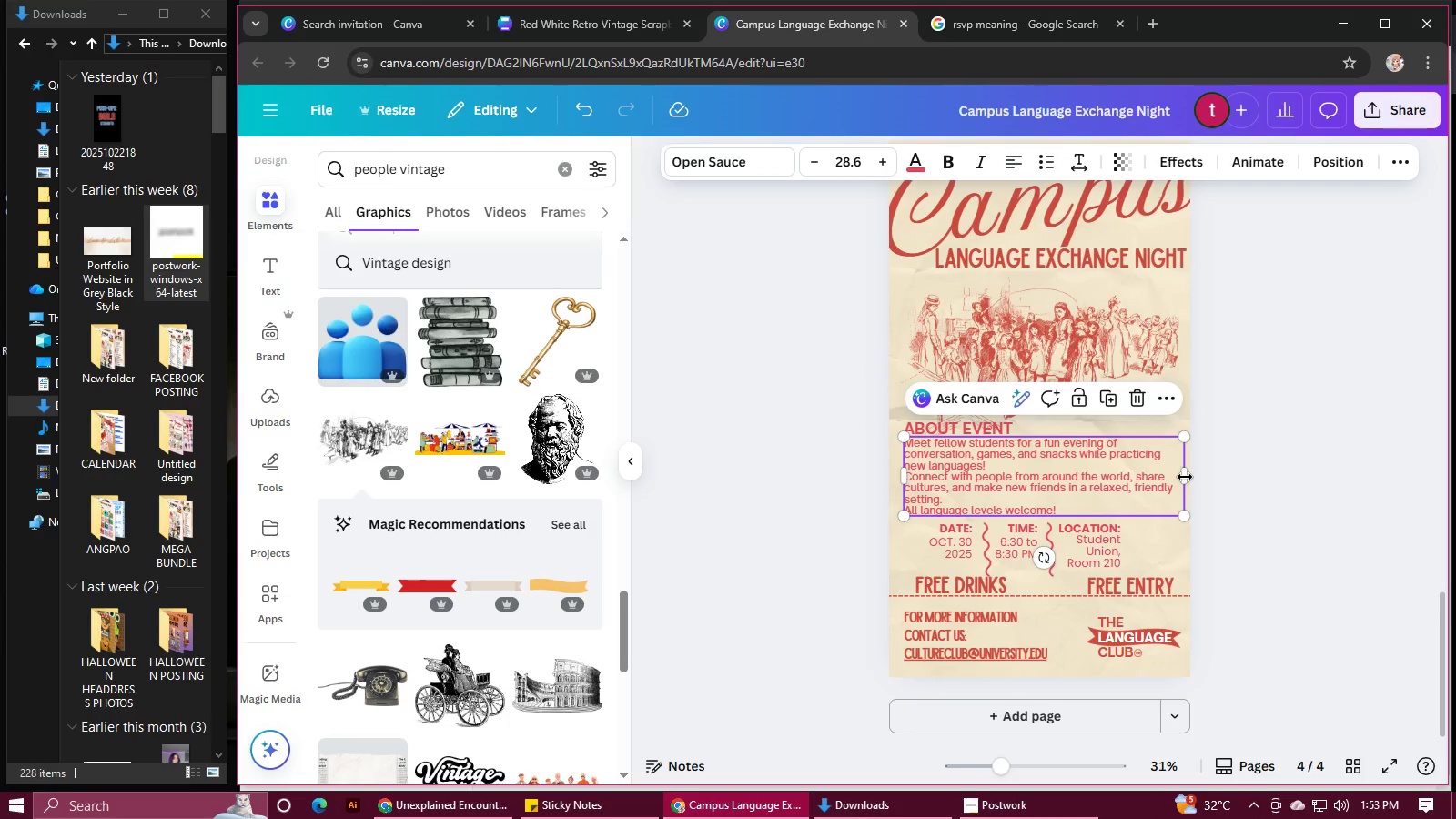 
left_click_drag(start_coordinate=[1184, 476], to_coordinate=[1193, 476])
 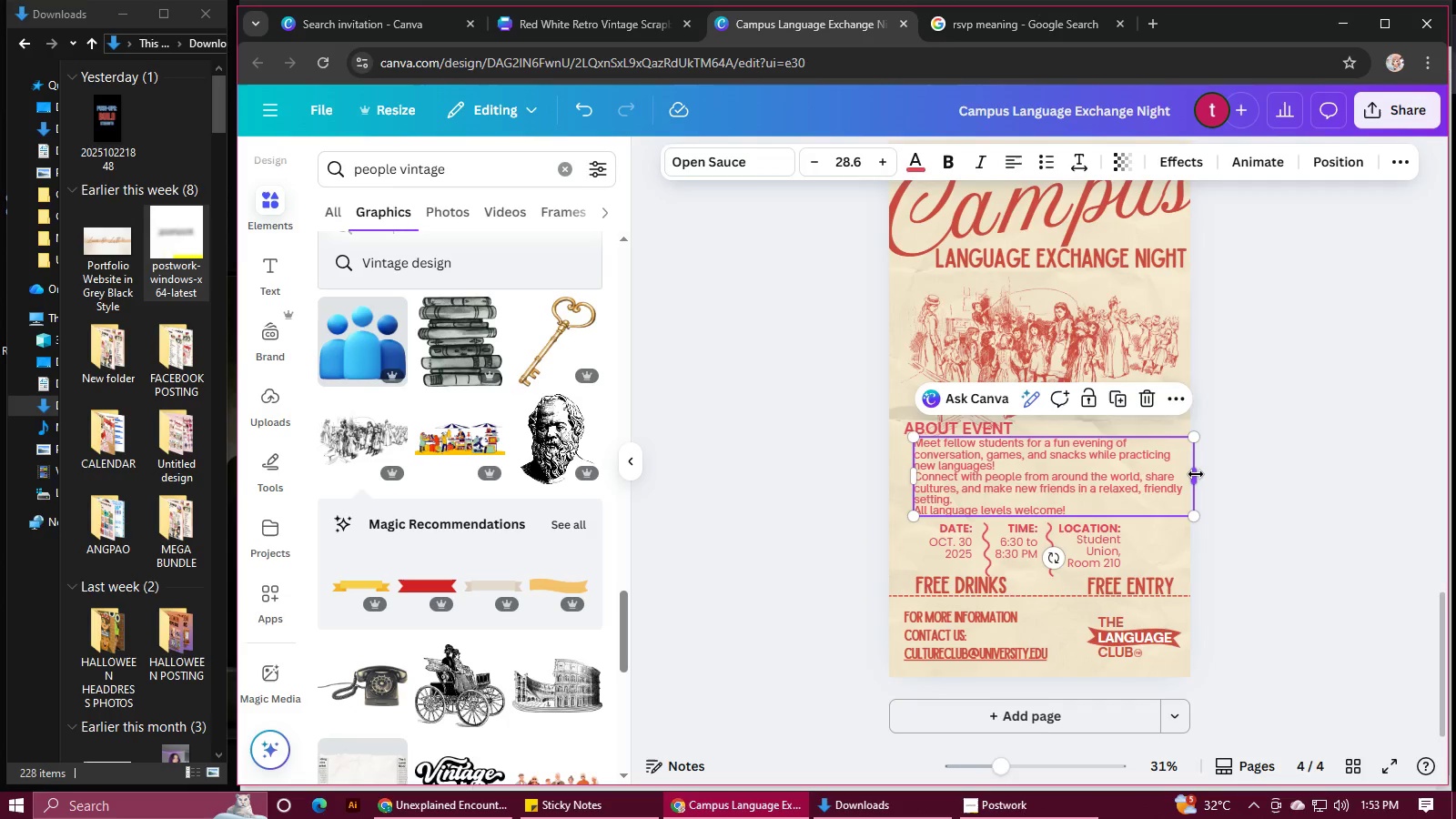 
left_click_drag(start_coordinate=[1196, 474], to_coordinate=[1234, 474])
 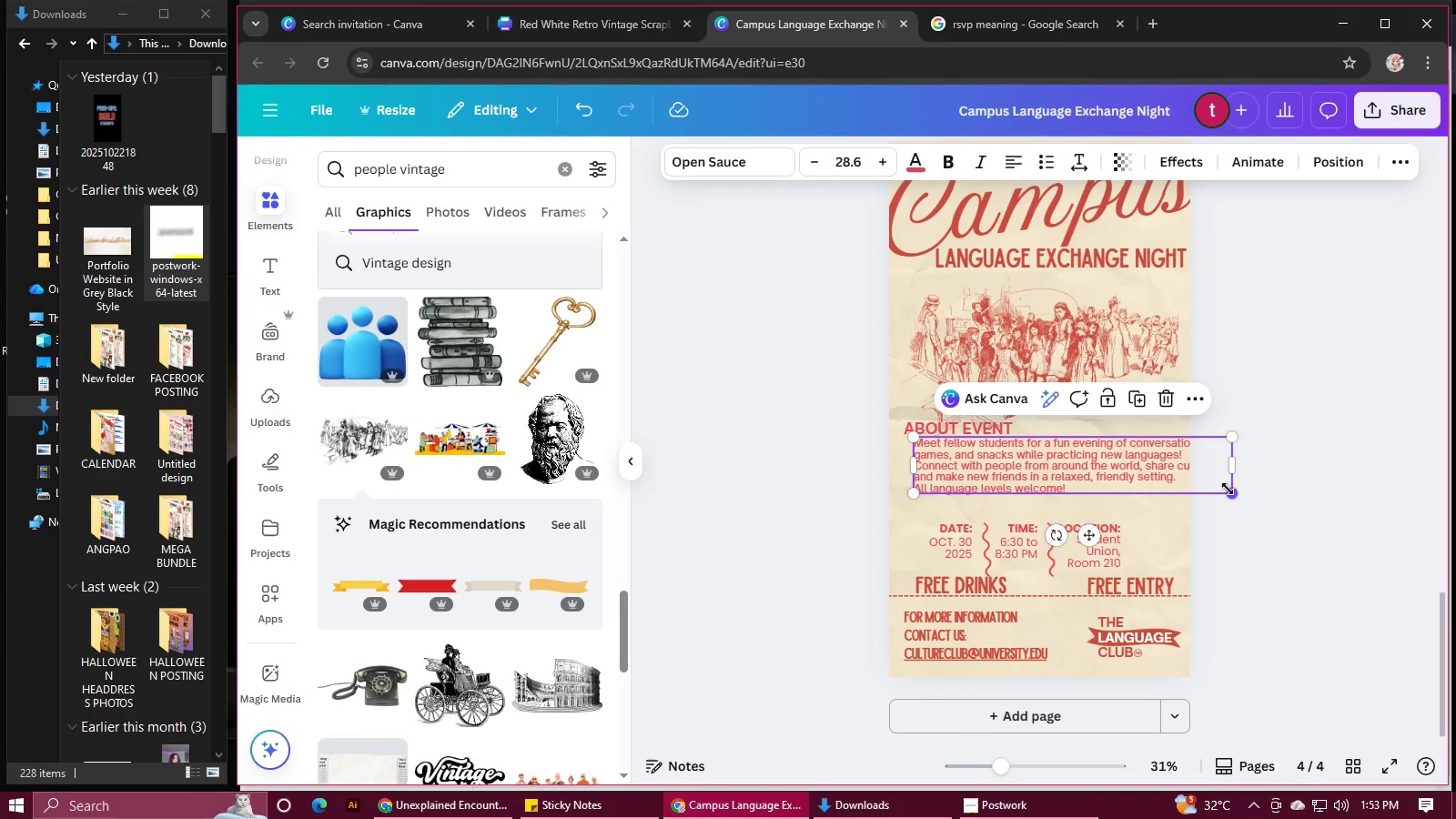 
left_click_drag(start_coordinate=[1228, 489], to_coordinate=[1161, 477])
 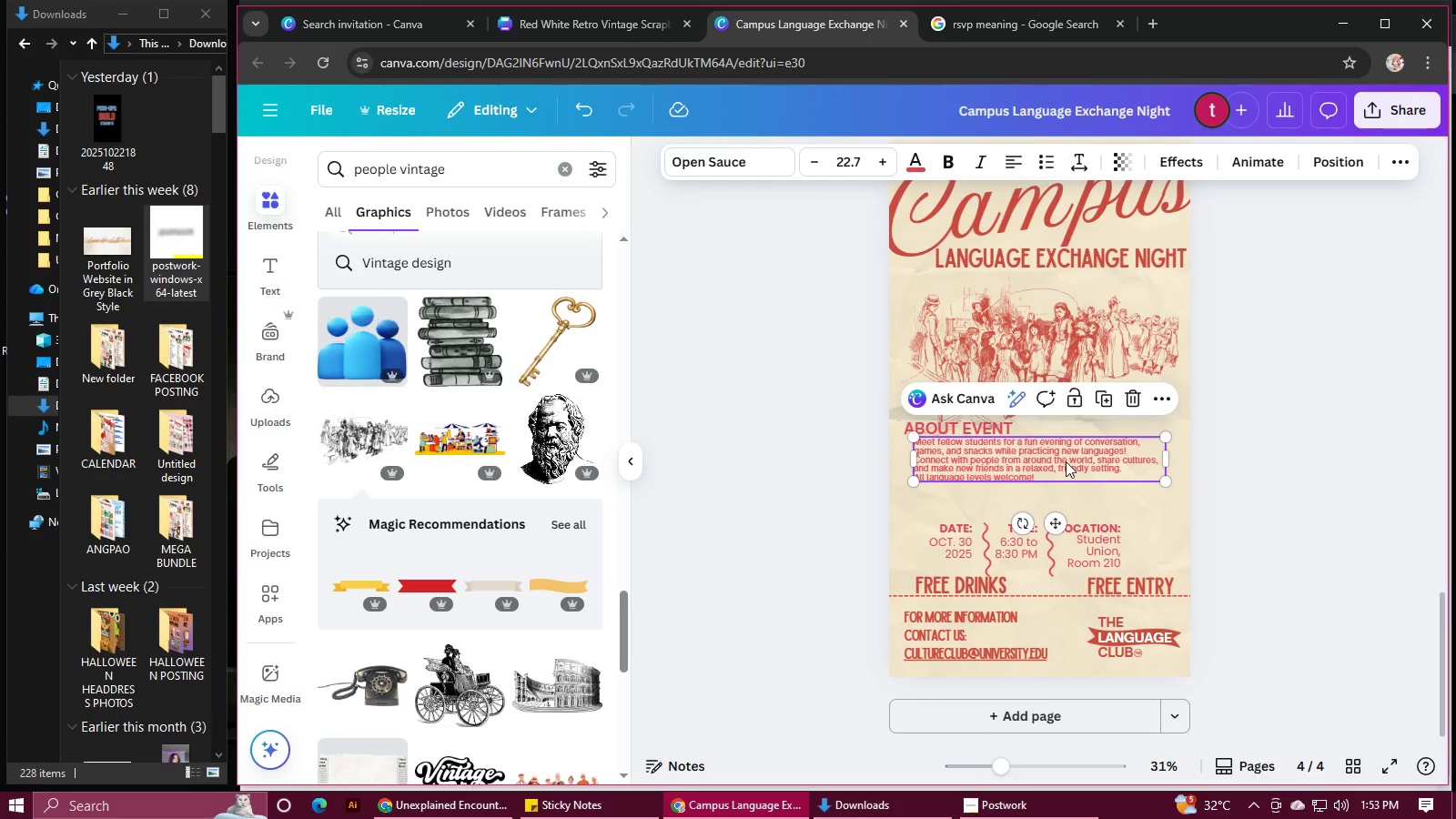 
left_click_drag(start_coordinate=[1066, 461], to_coordinate=[1057, 465])
 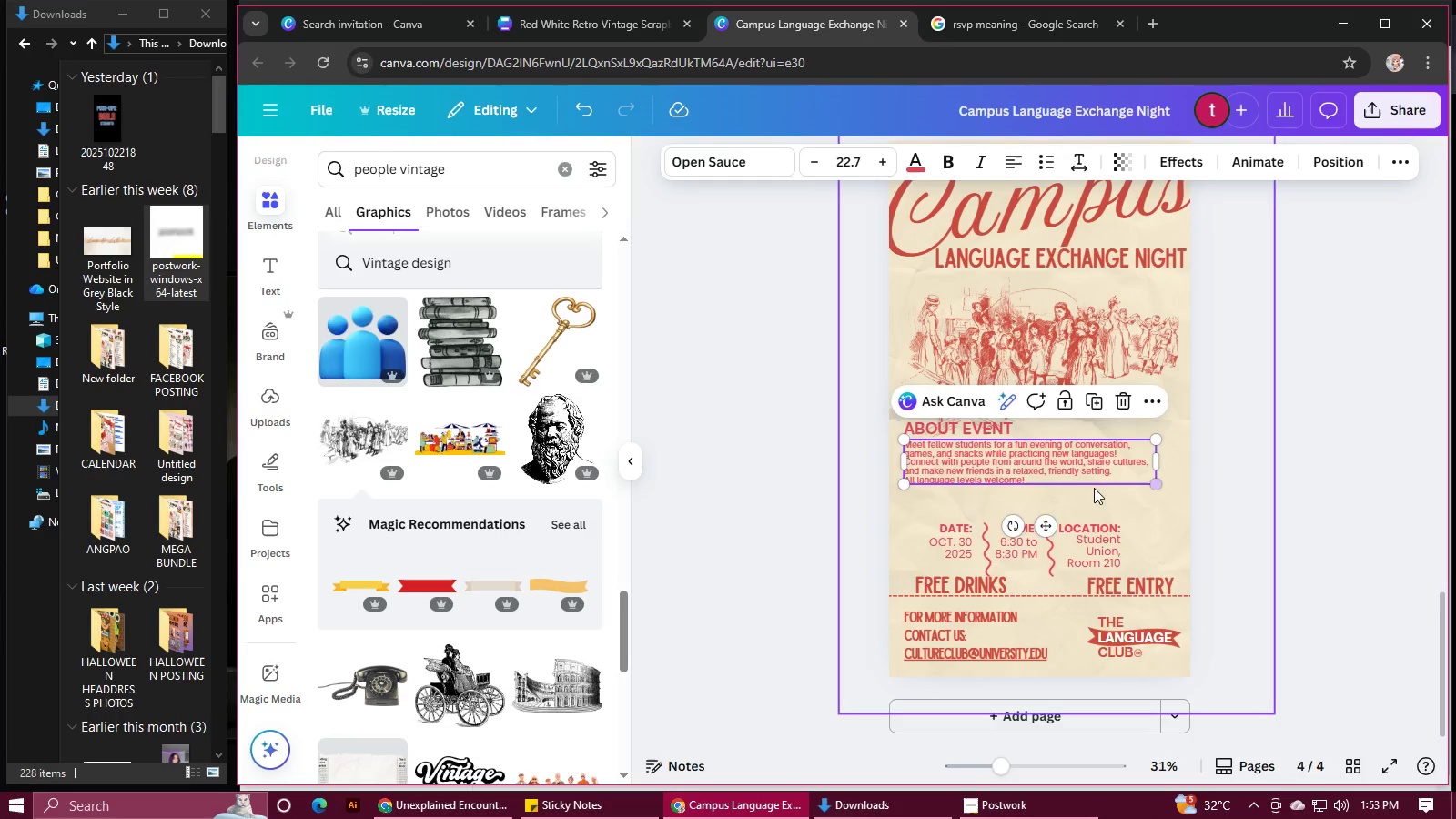 
hold_key(key=ShiftLeft, duration=0.81)
left_click([977, 428])
 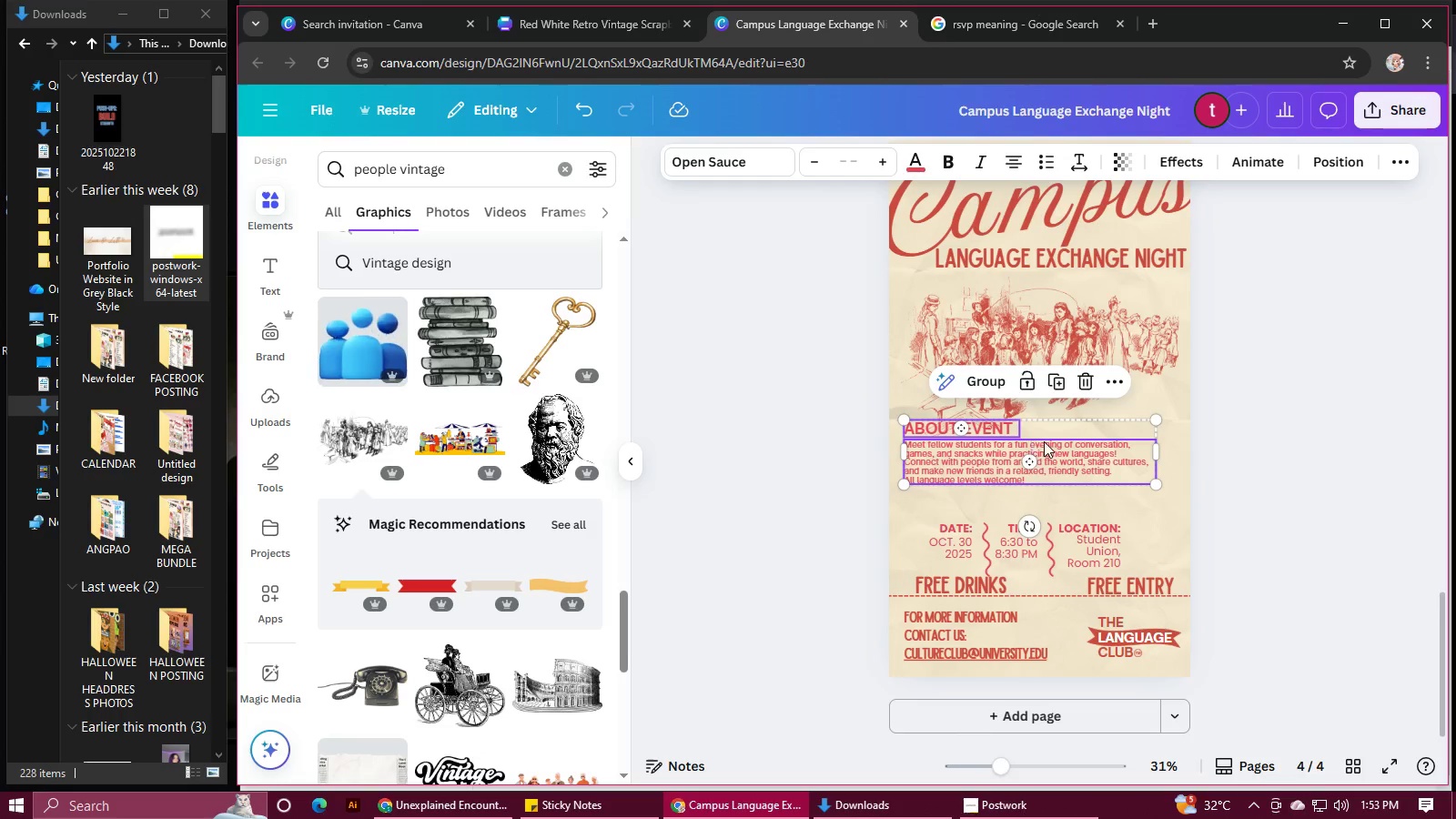 
left_click_drag(start_coordinate=[1046, 442], to_coordinate=[1046, 454])
 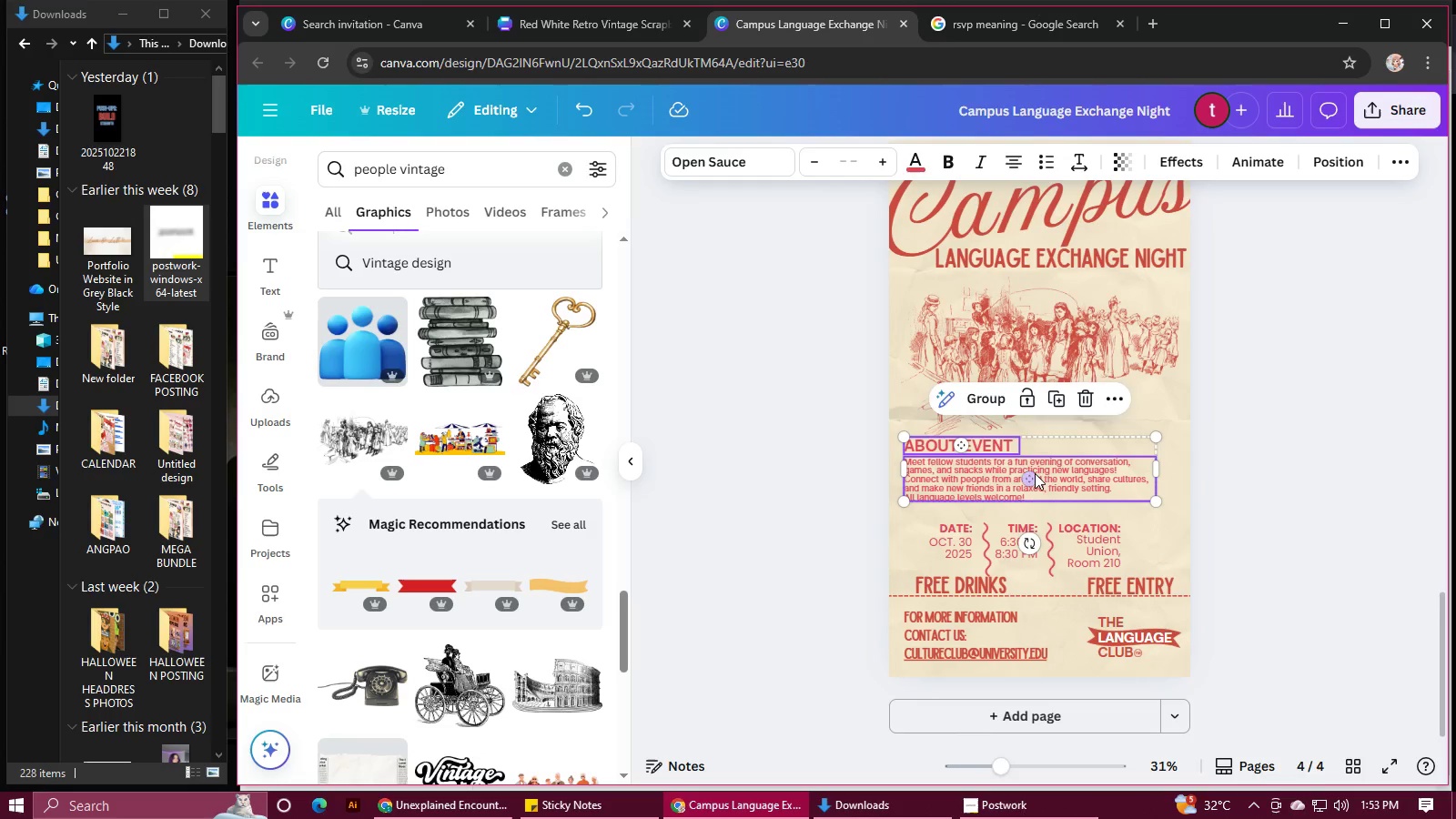 
left_click_drag(start_coordinate=[1034, 473], to_coordinate=[1034, 462])
 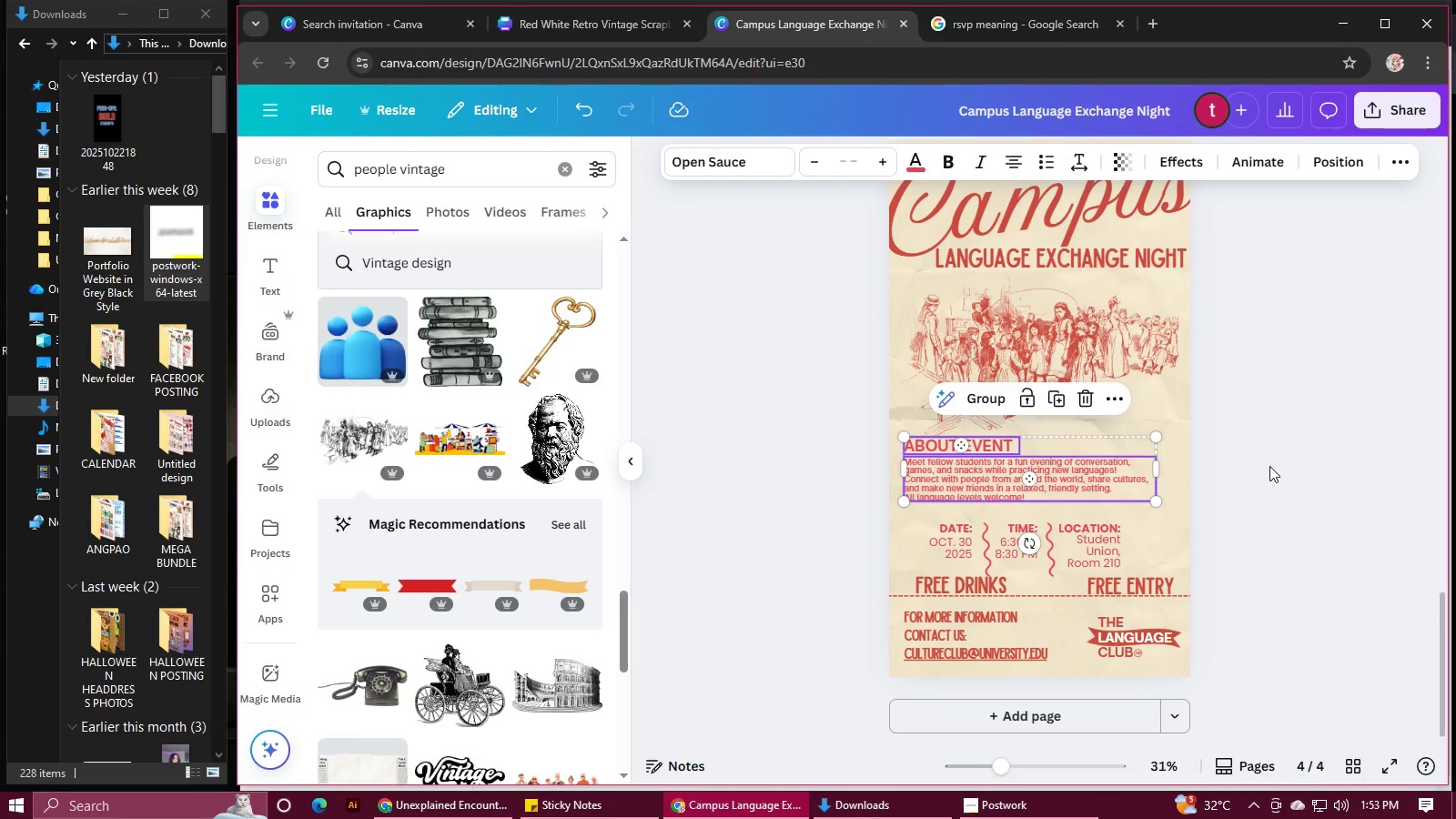 
left_click([1269, 466])
 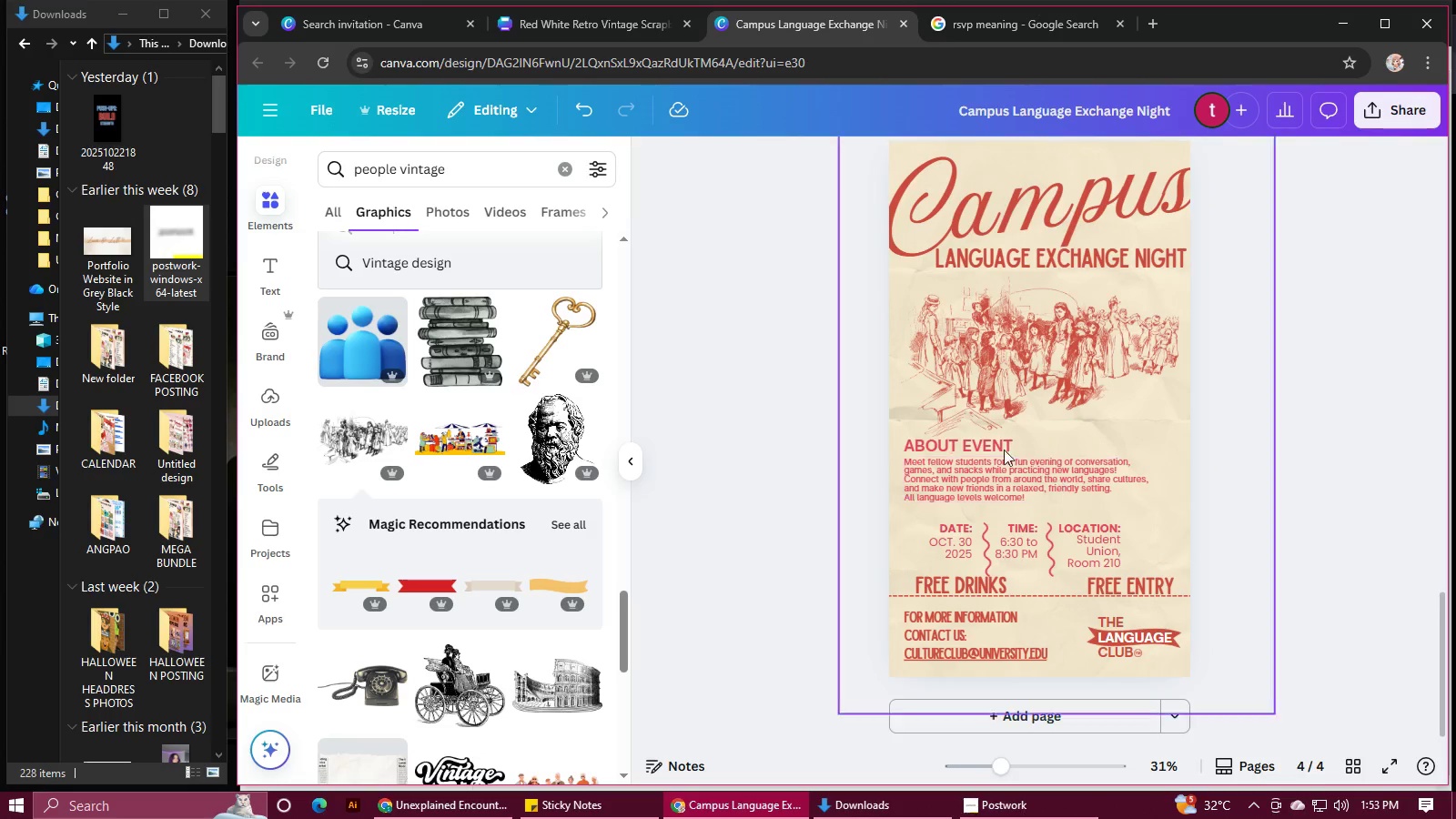 
left_click_drag(start_coordinate=[987, 443], to_coordinate=[1124, 423])
 